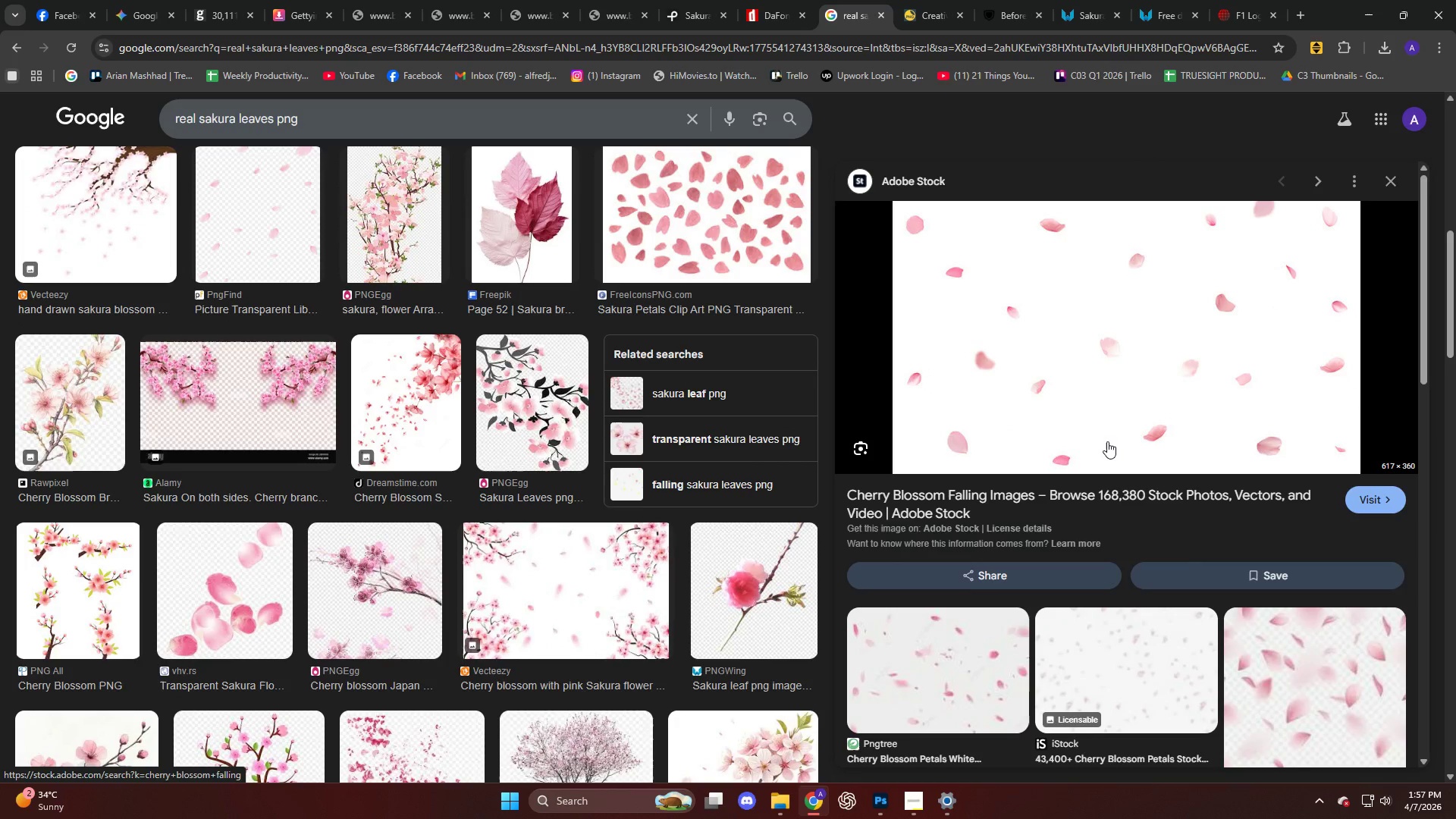 
scroll: coordinate [1106, 441], scroll_direction: down, amount: 3.0
 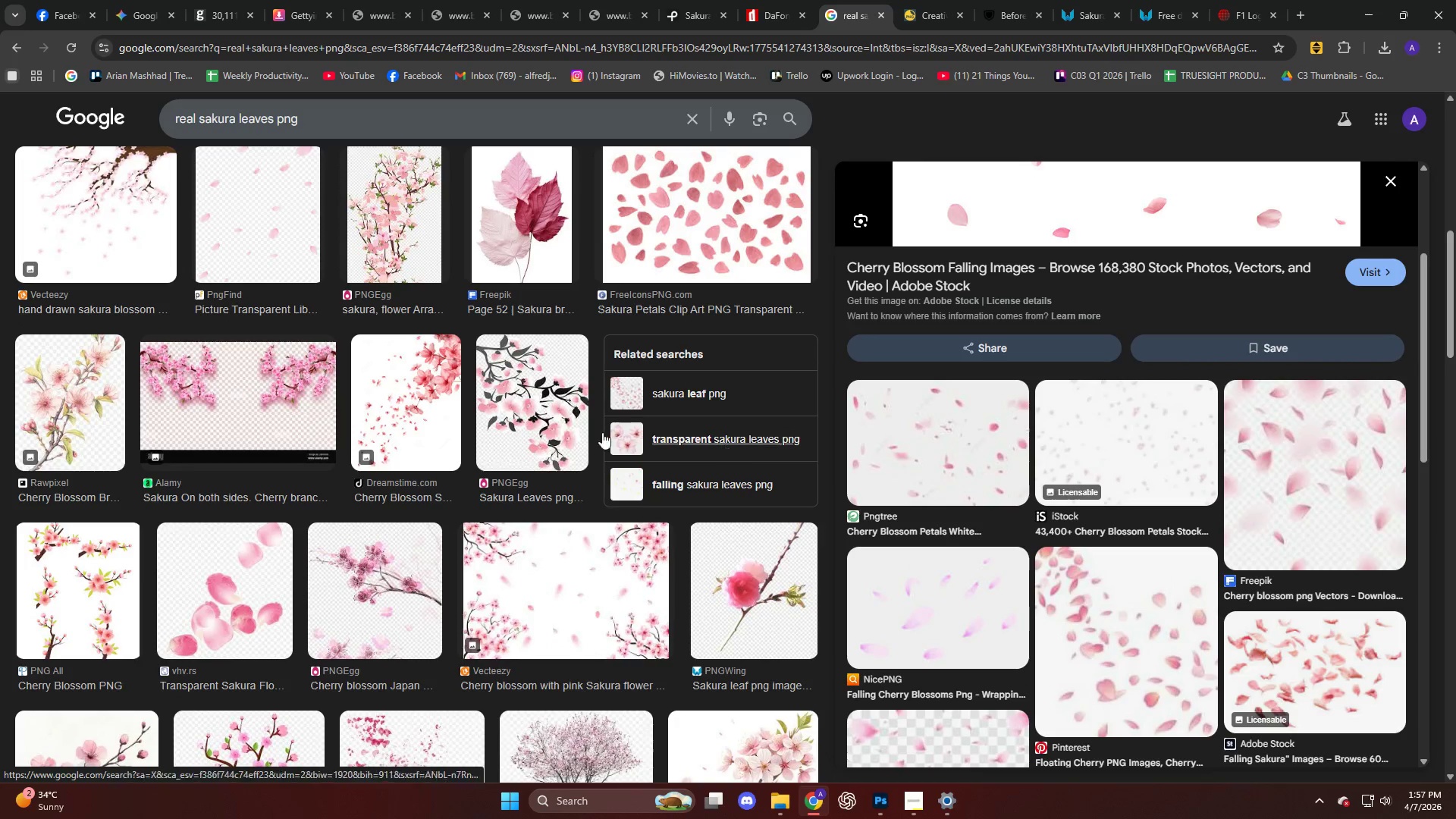 
scroll: coordinate [461, 384], scroll_direction: up, amount: 19.0
 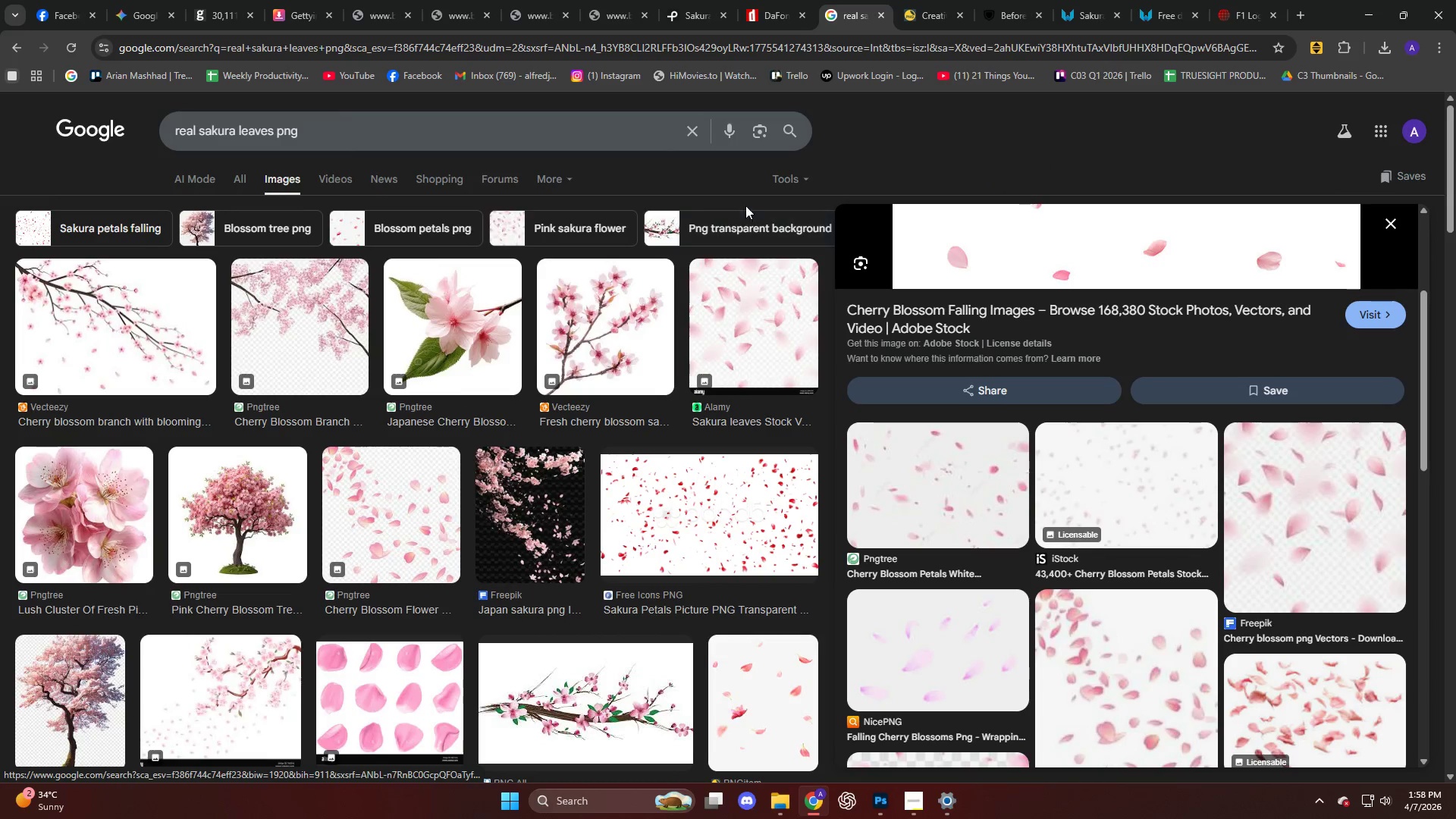 
left_click([777, 174])
 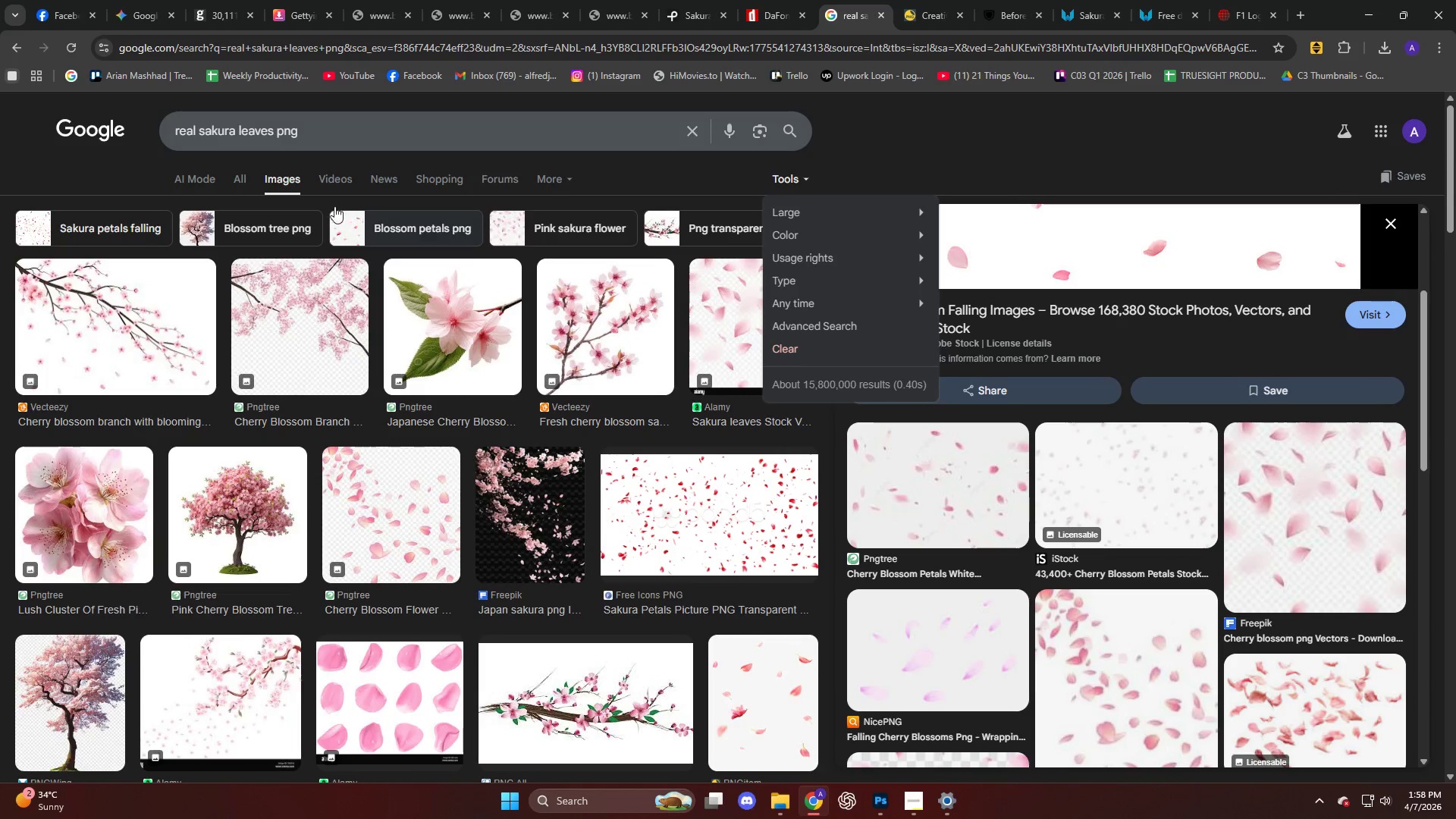 
left_click([401, 135])
 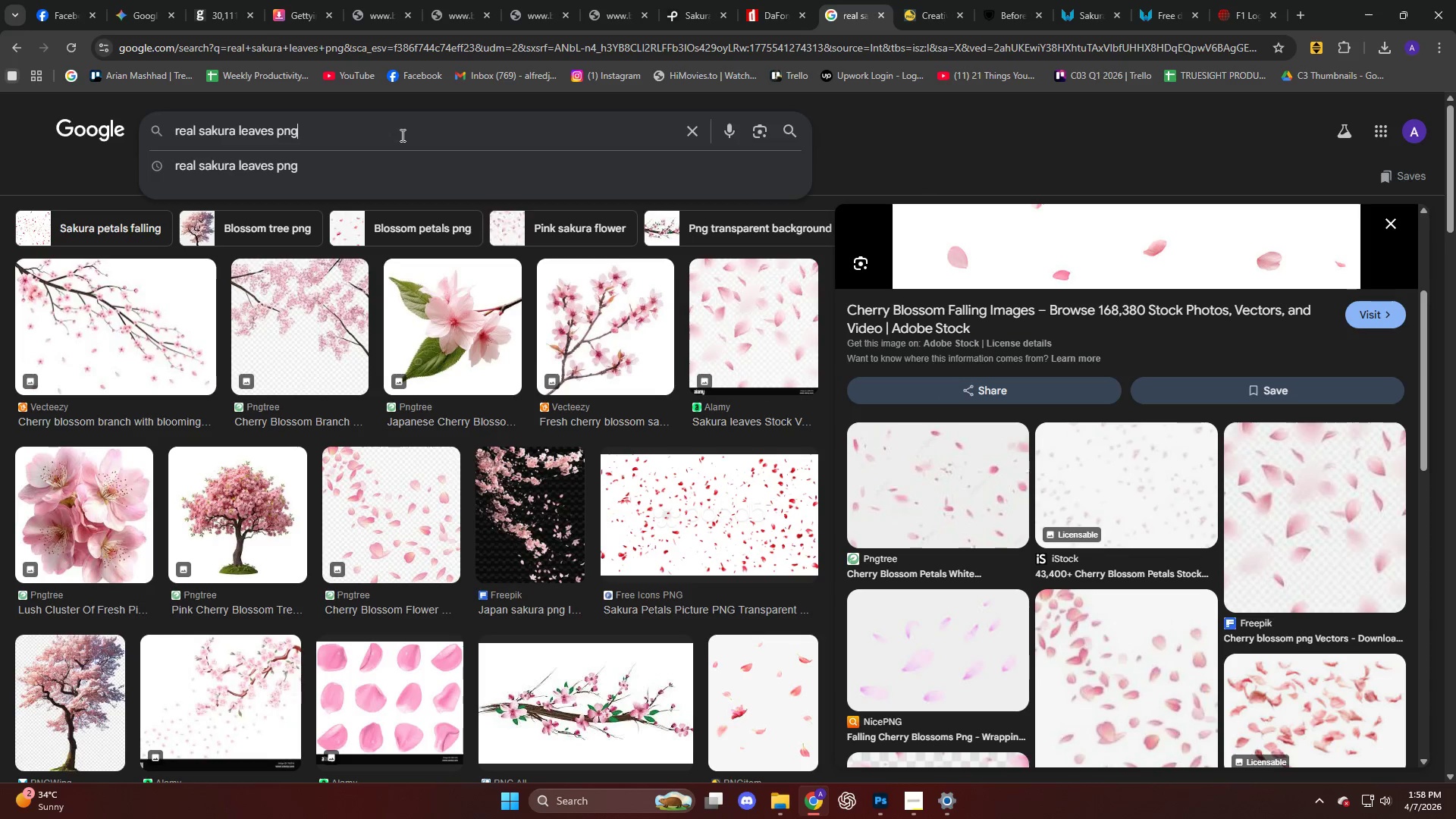 
key(NumpadEnter)
 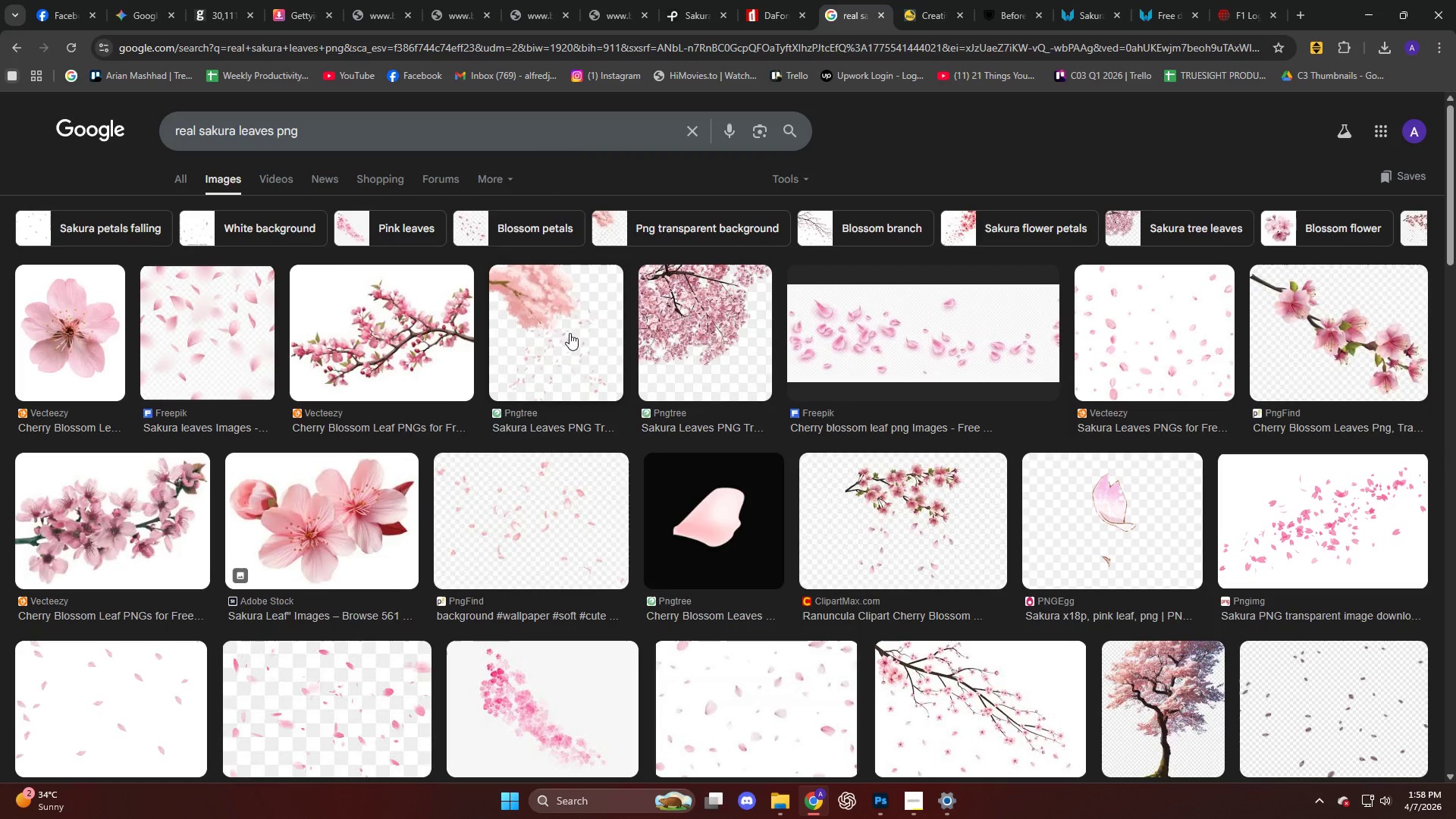 
left_click([529, 513])
 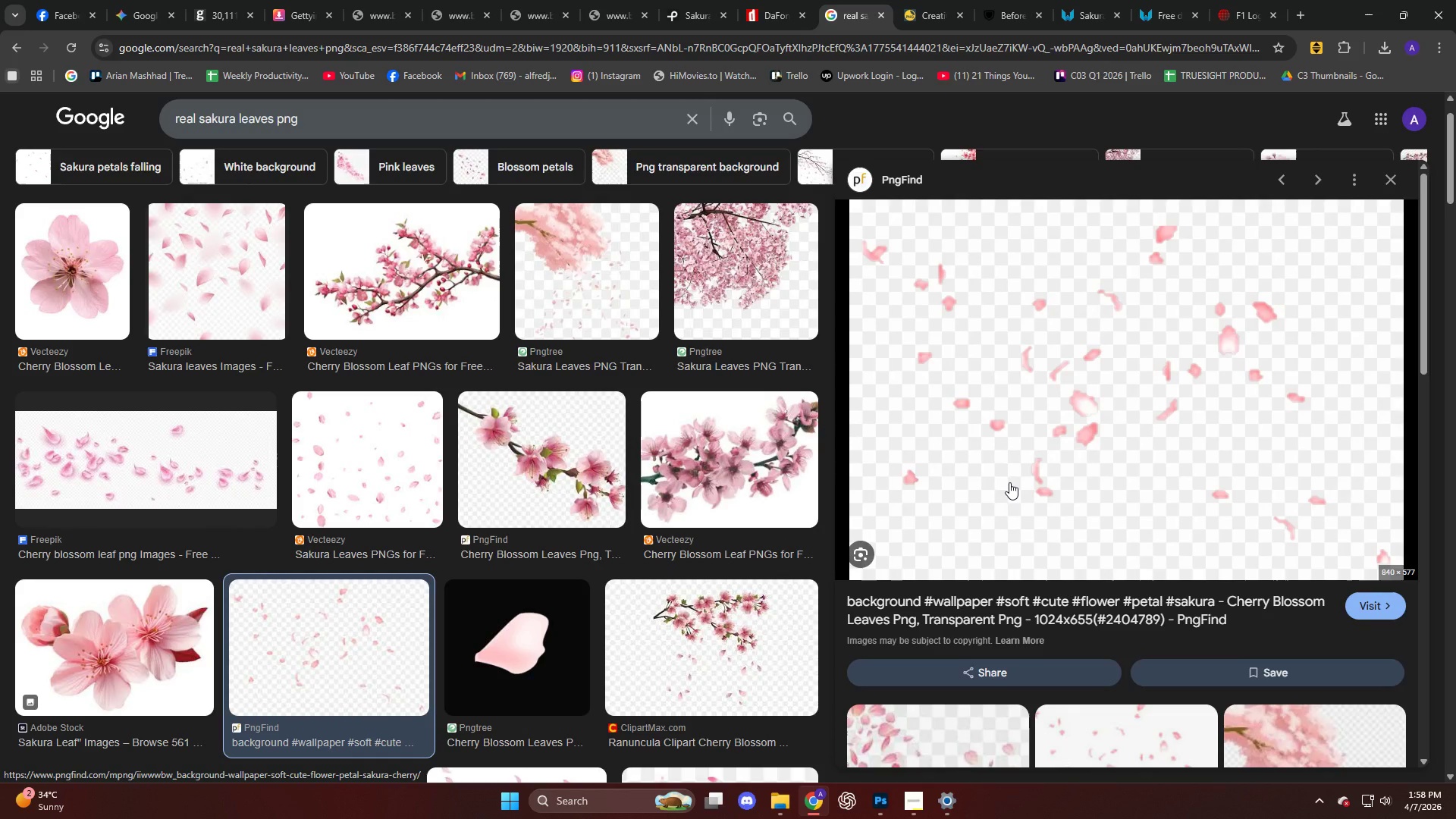 
scroll: coordinate [313, 451], scroll_direction: down, amount: 4.0
 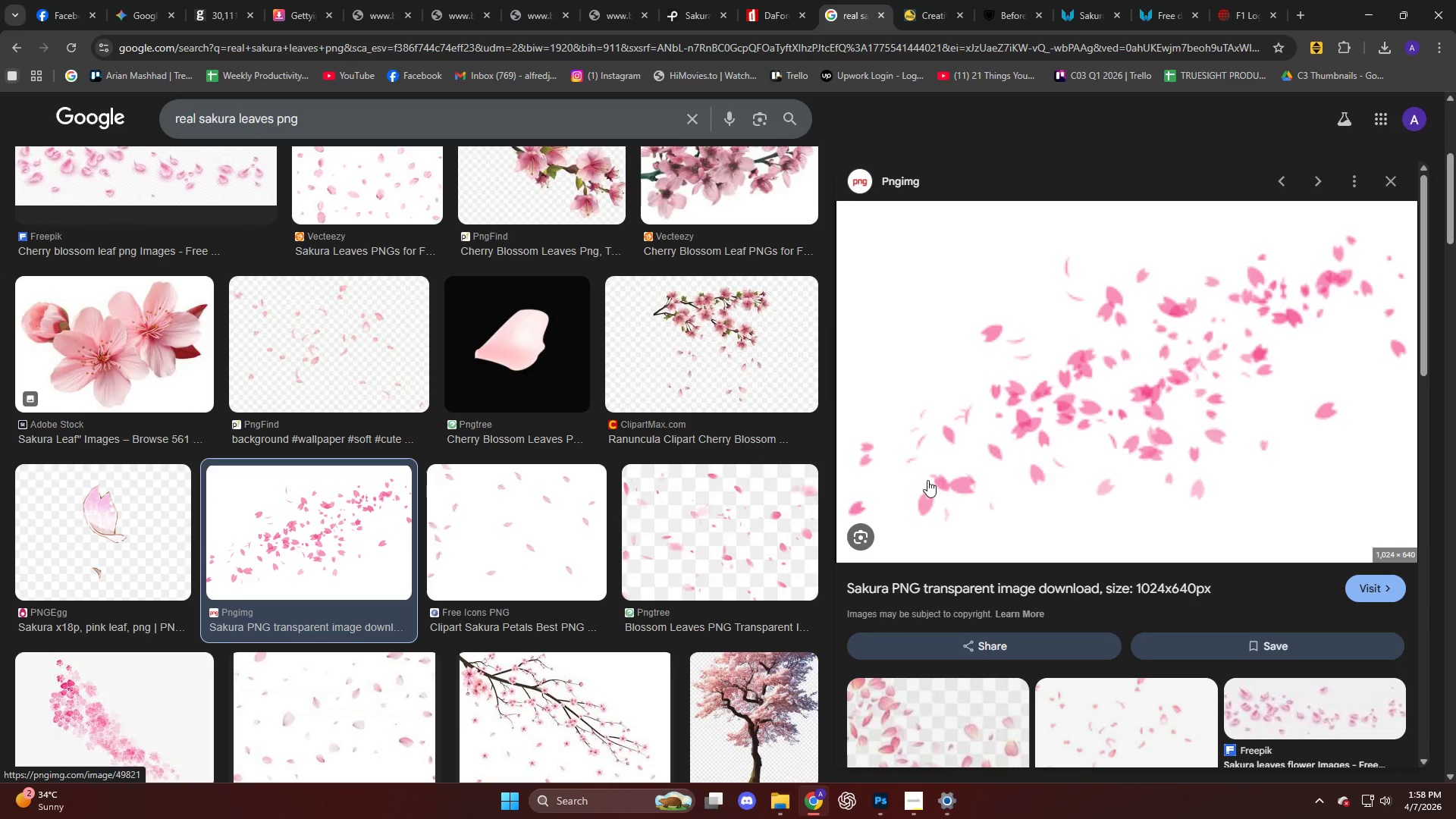 
left_click([497, 539])
 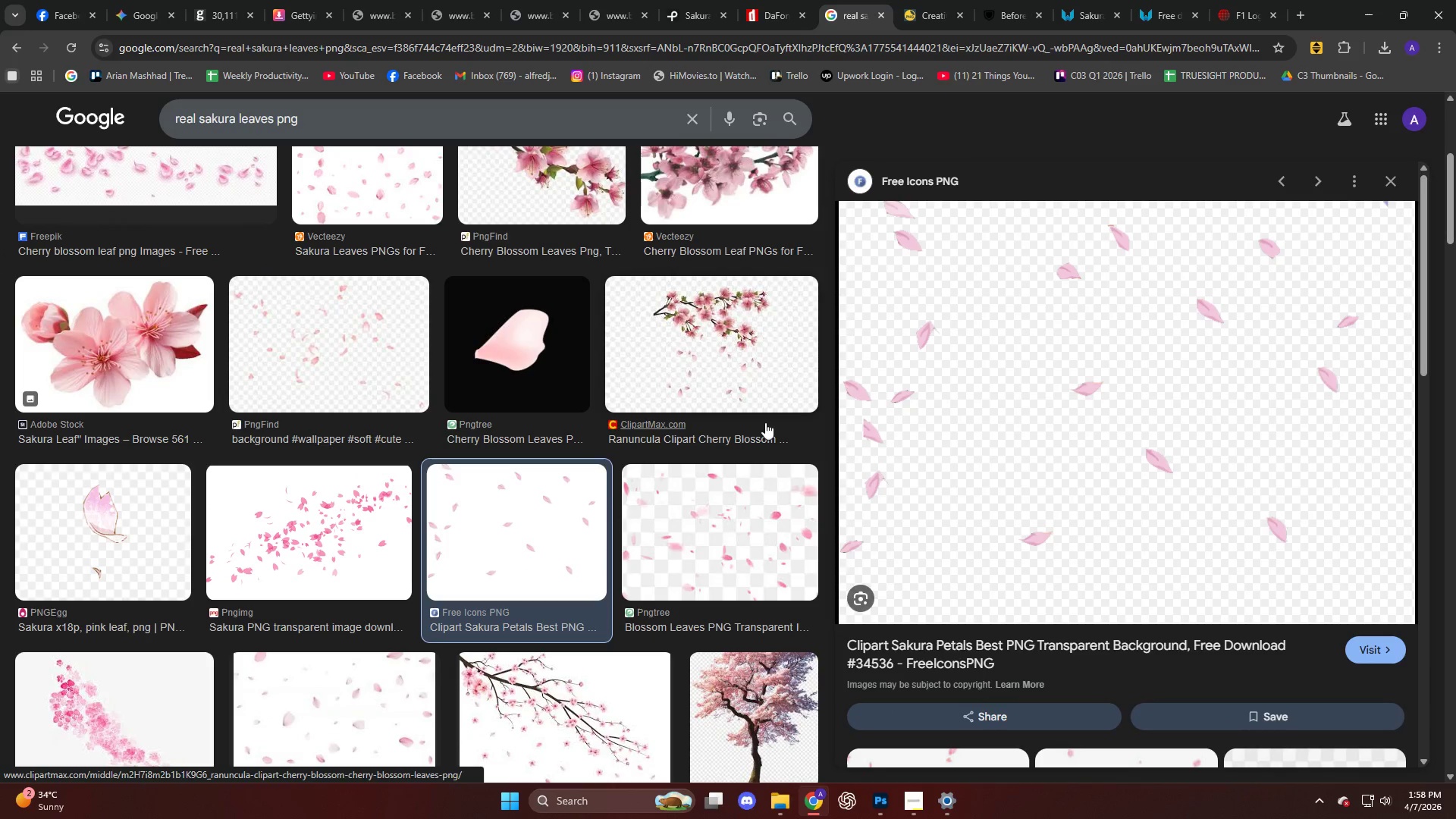 
scroll: coordinate [372, 380], scroll_direction: down, amount: 8.0
 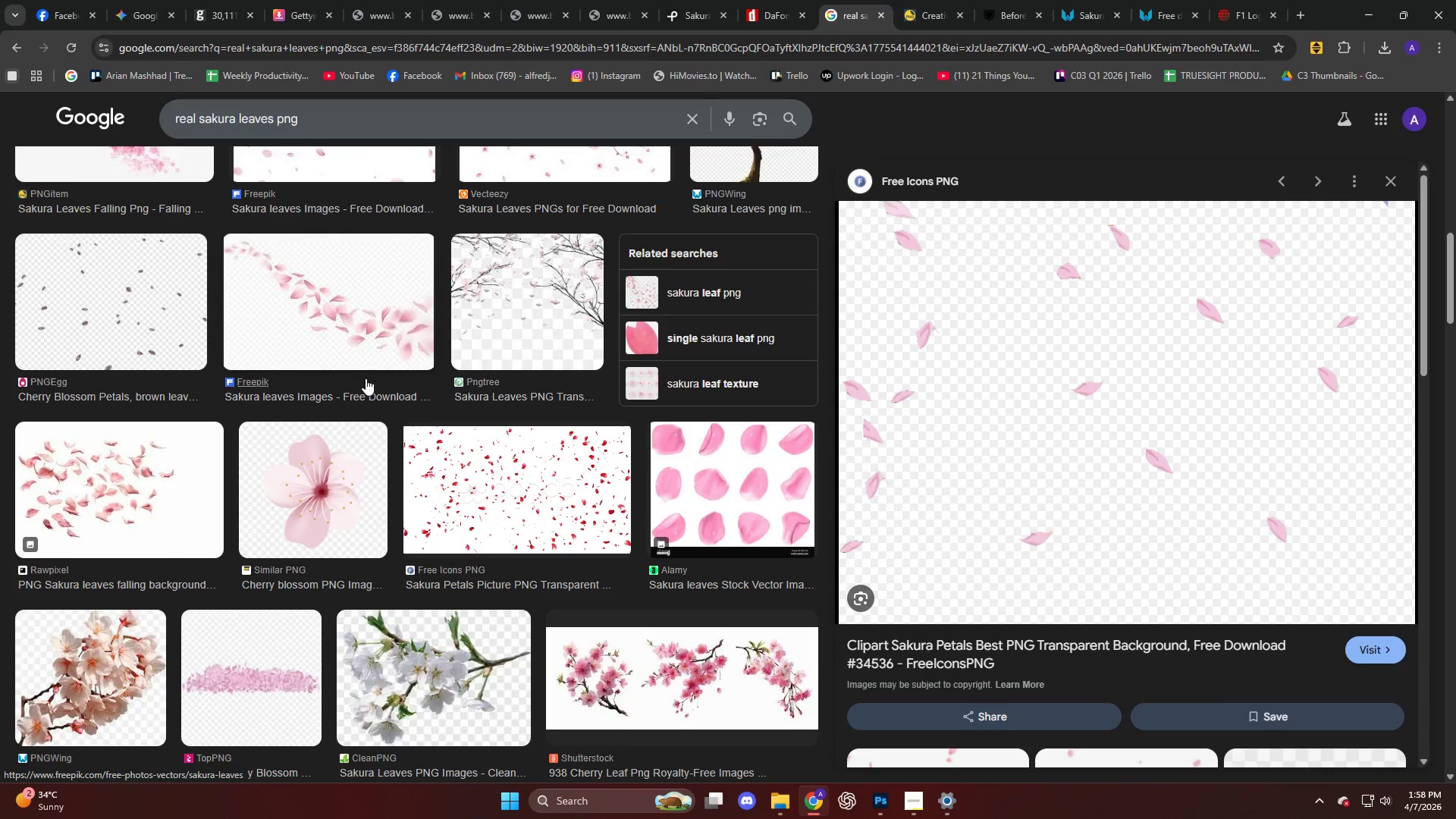 
scroll: coordinate [365, 378], scroll_direction: up, amount: 3.0
 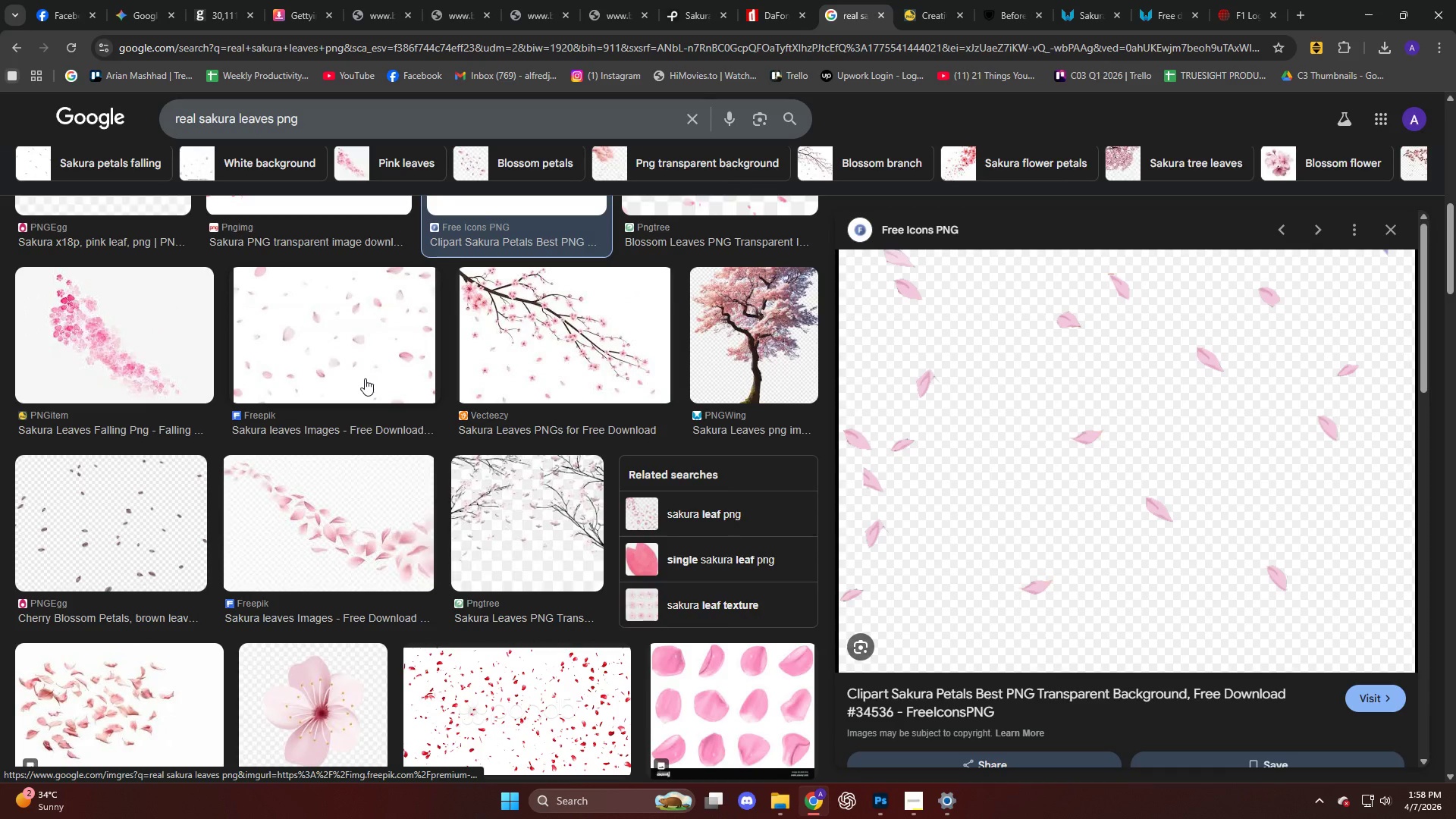 
scroll: coordinate [363, 378], scroll_direction: down, amount: 5.0
 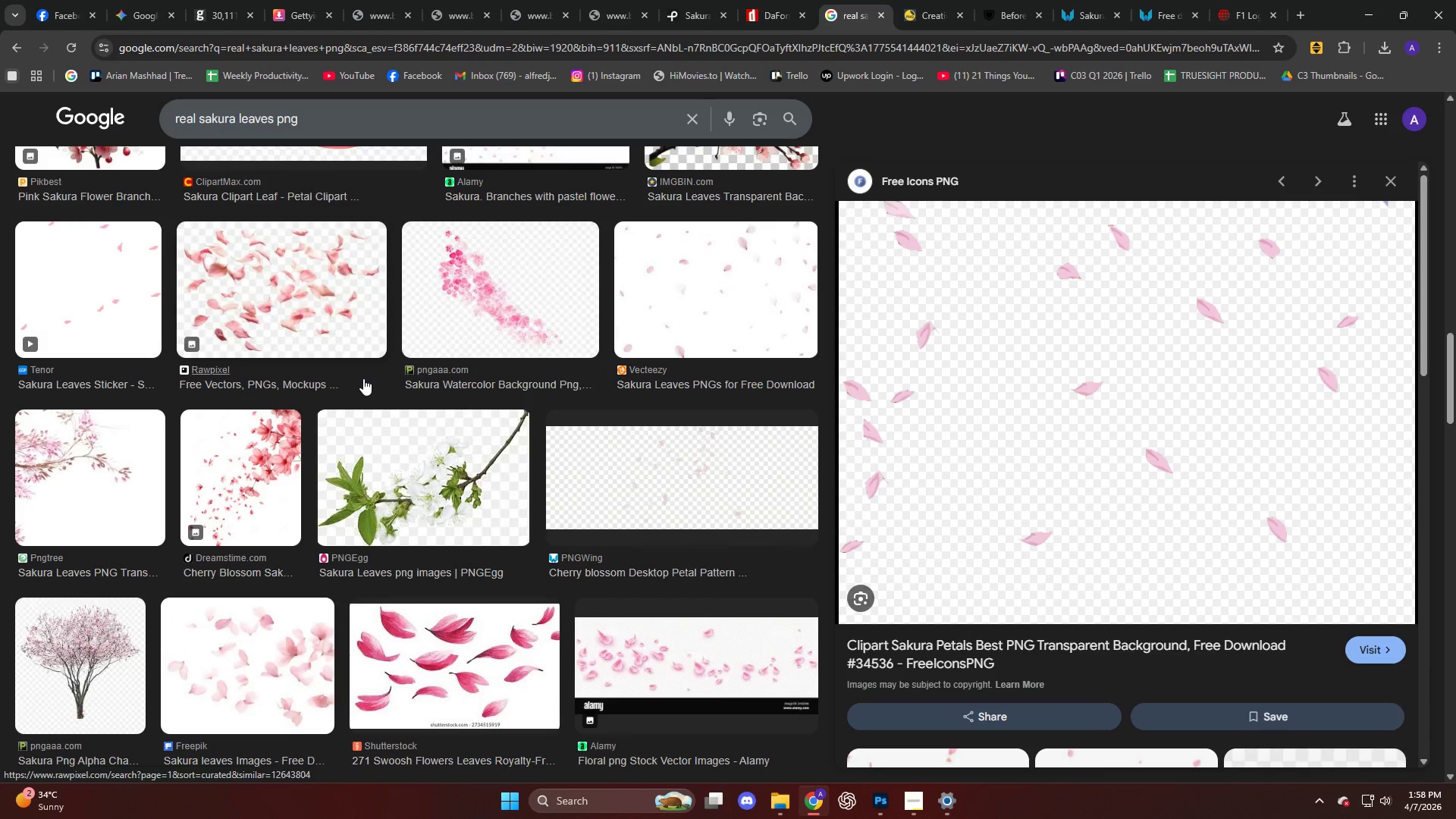 
left_click([271, 319])
 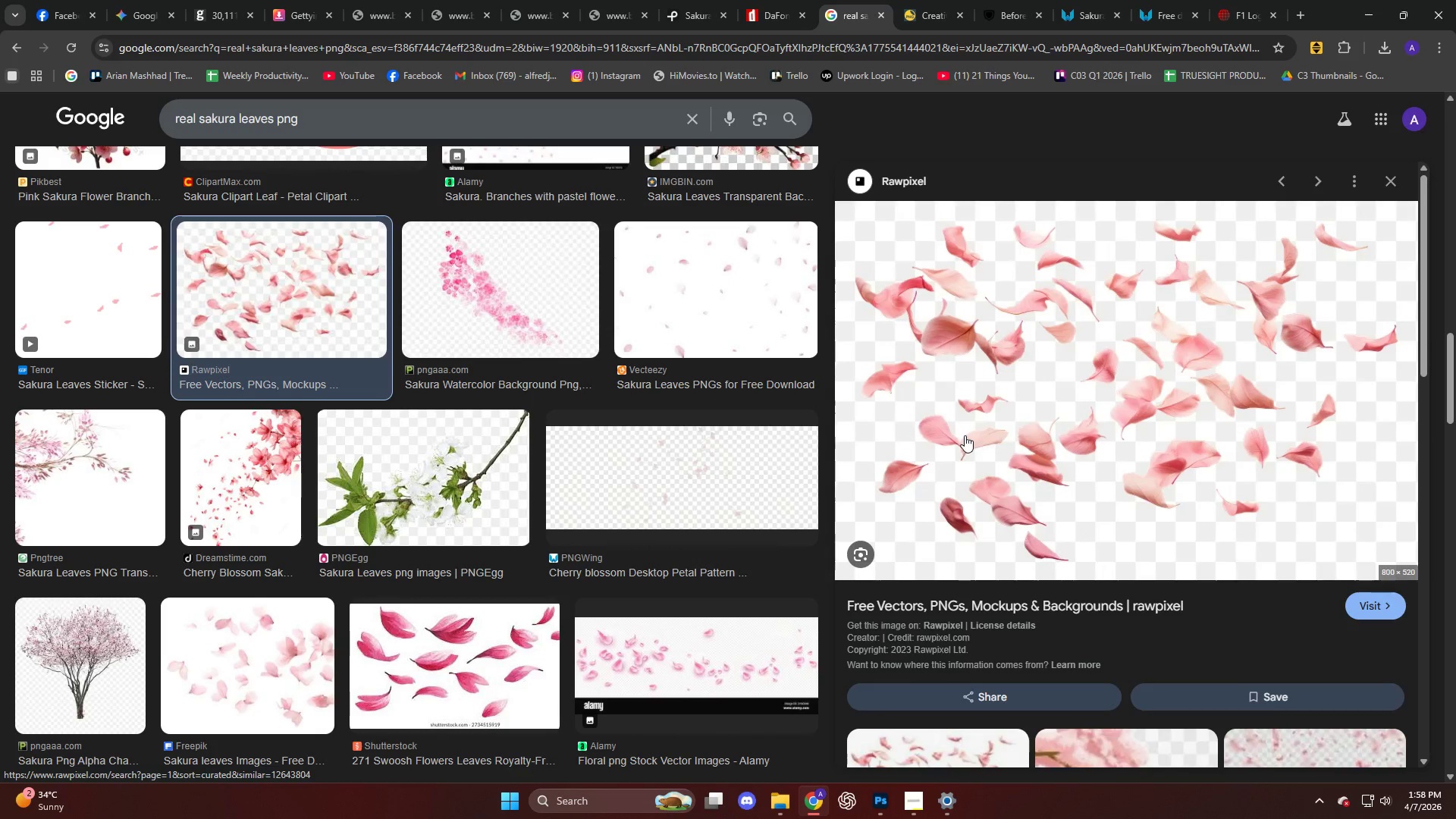 
scroll: coordinate [958, 436], scroll_direction: down, amount: 5.0
 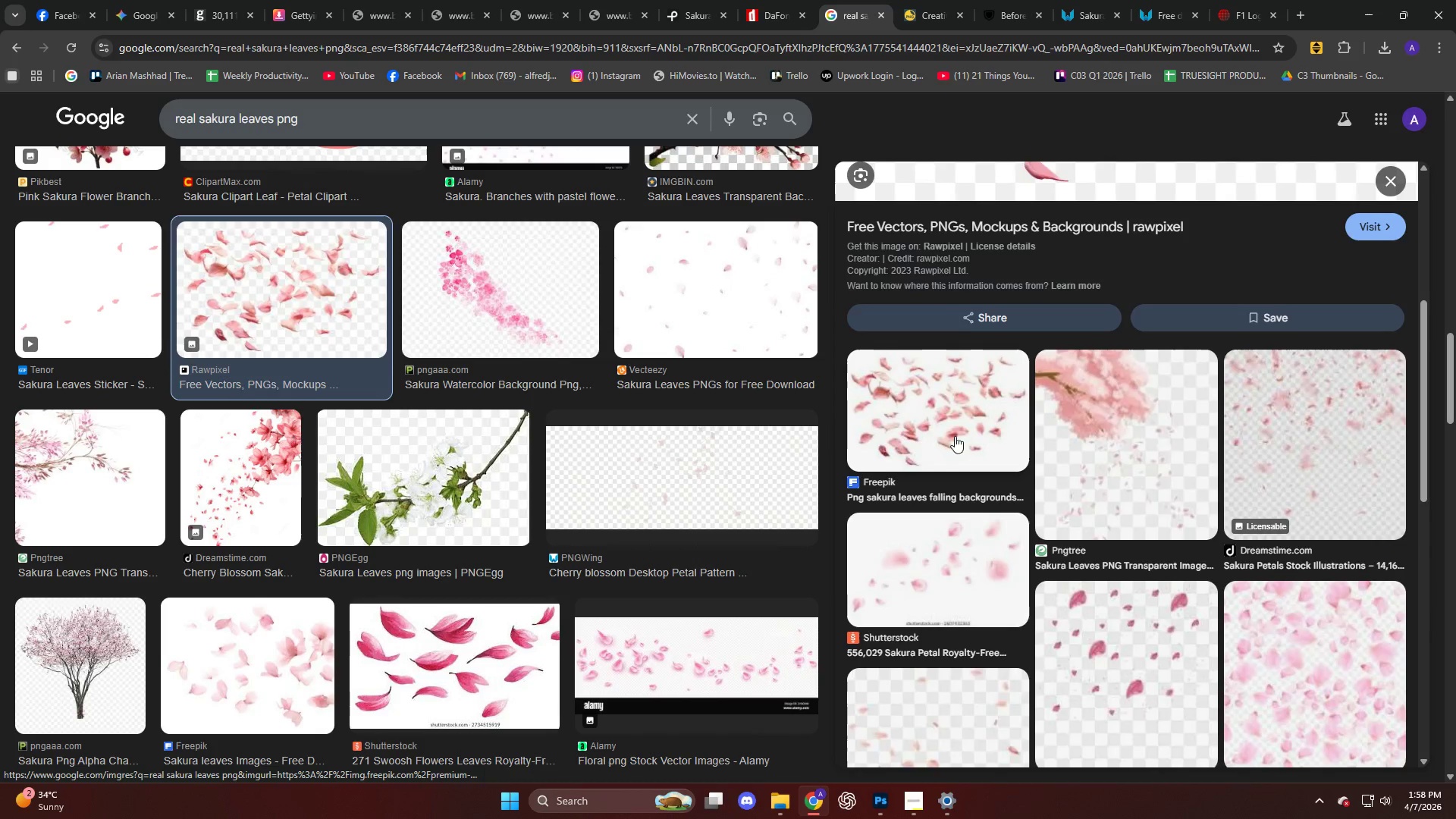 
scroll: coordinate [940, 437], scroll_direction: up, amount: 7.0
 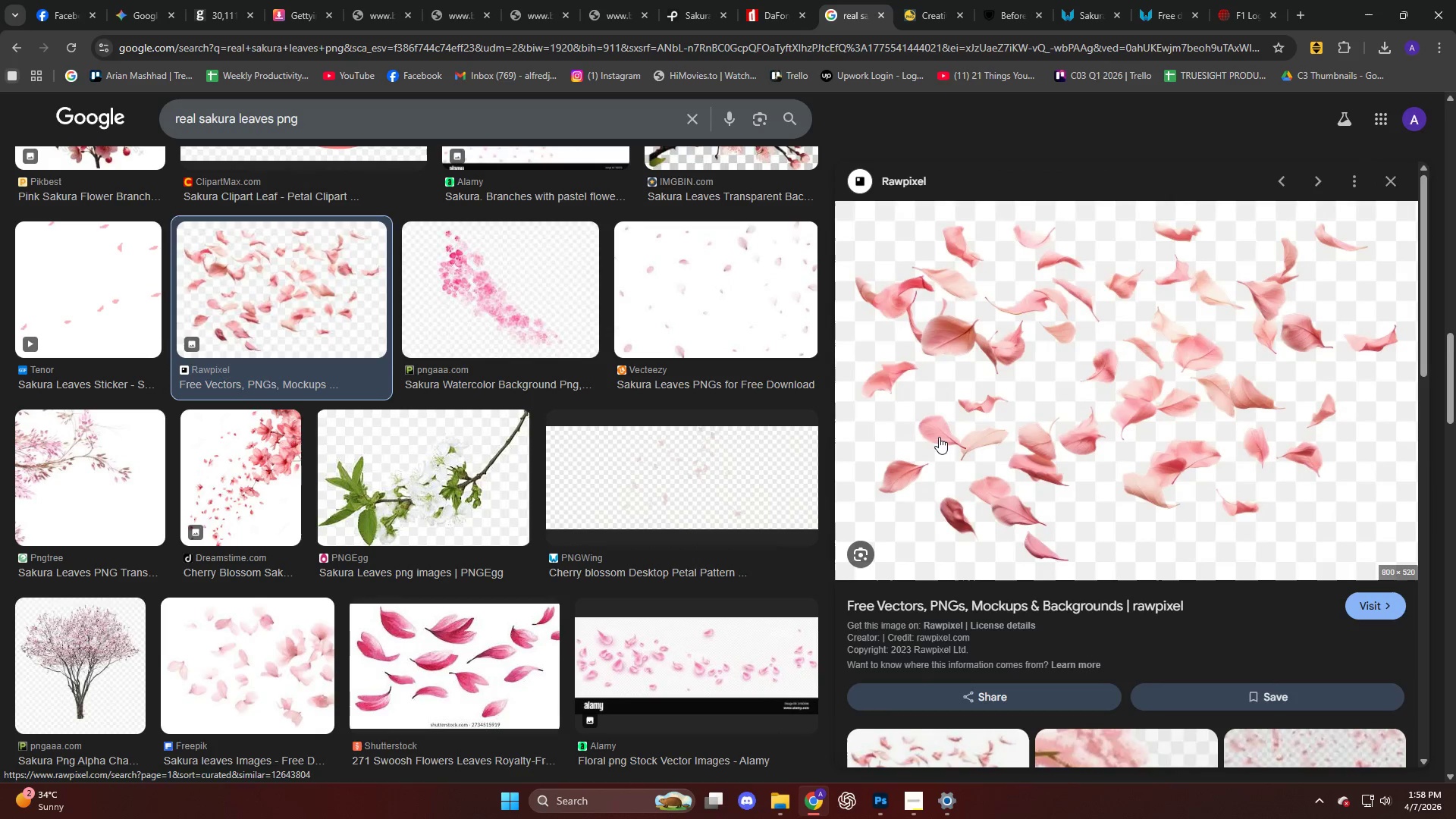 
left_click([939, 437])
 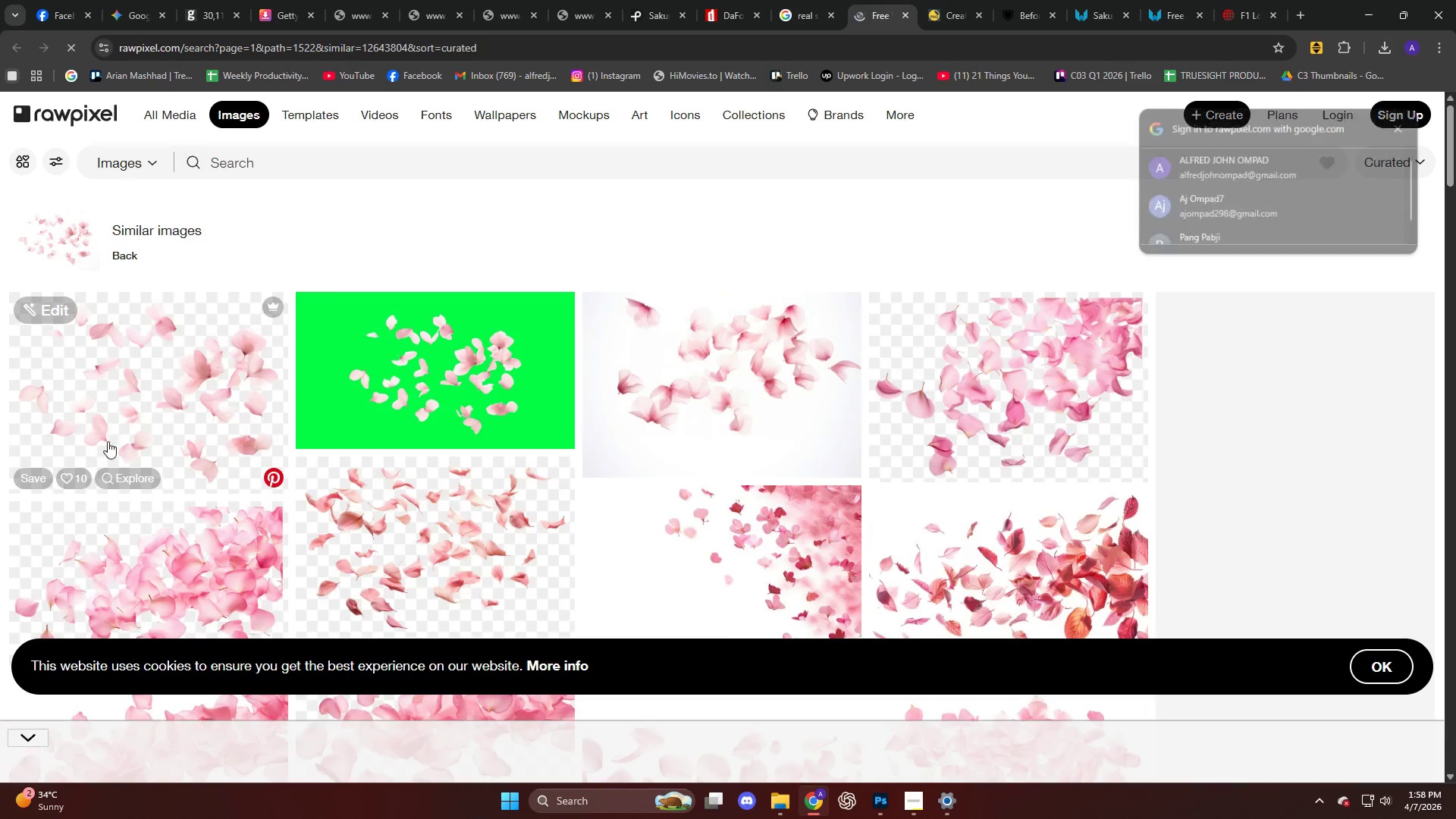 
scroll: coordinate [500, 392], scroll_direction: down, amount: 4.0
 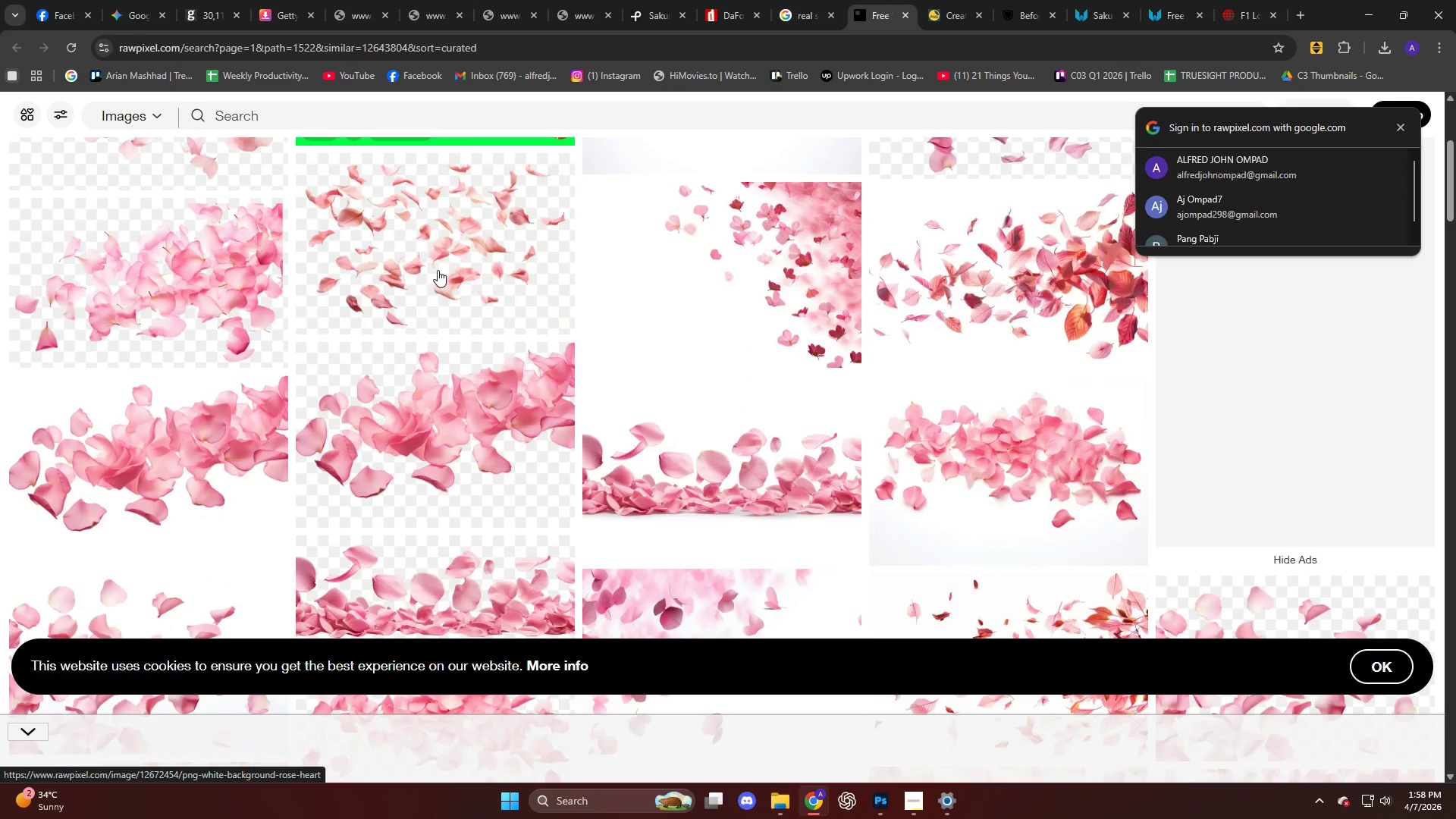 
left_click([423, 240])
 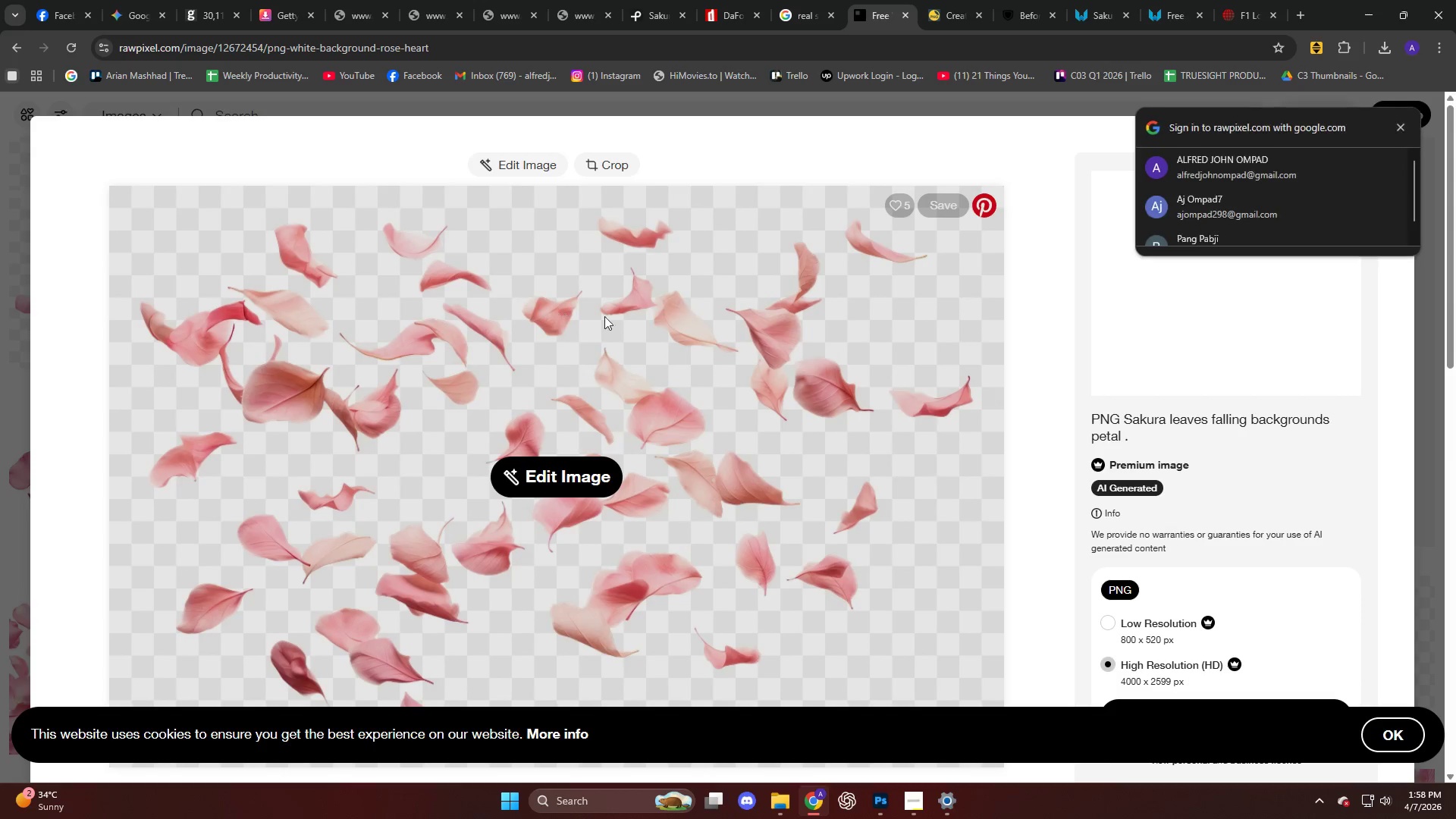 
scroll: coordinate [632, 338], scroll_direction: down, amount: 5.0
 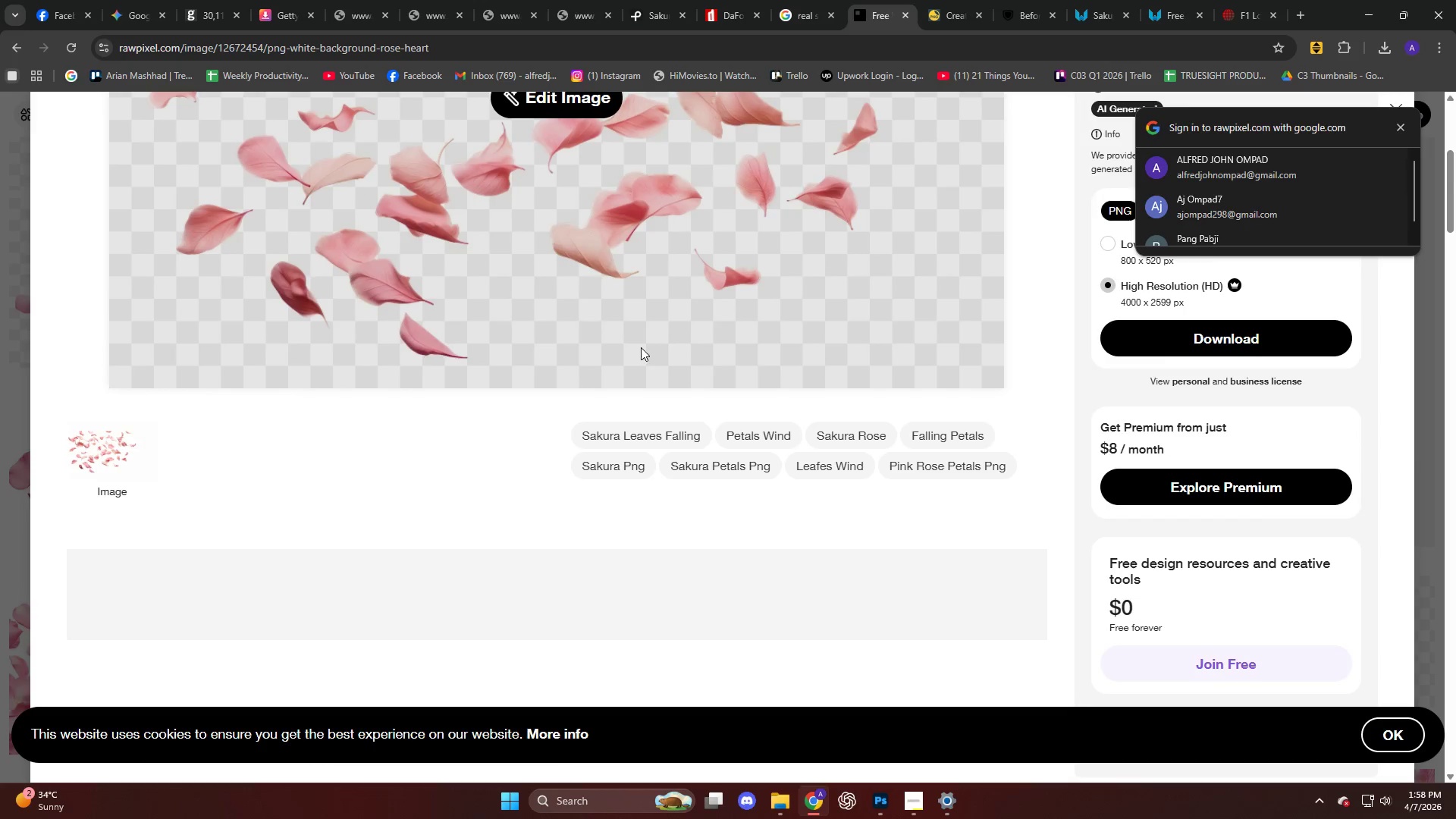 
scroll: coordinate [758, 292], scroll_direction: up, amount: 6.0
 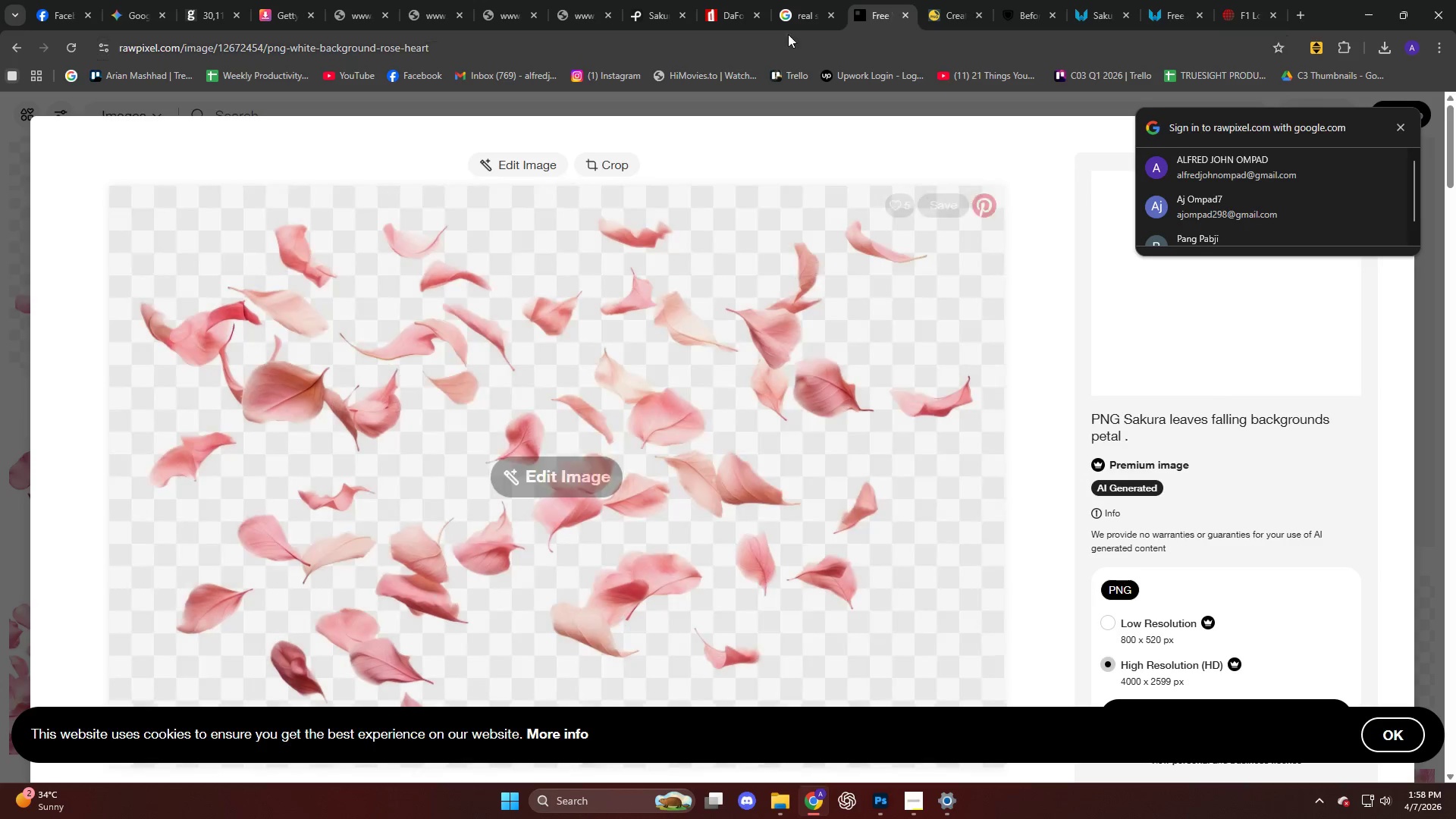 
left_click([789, 19])
 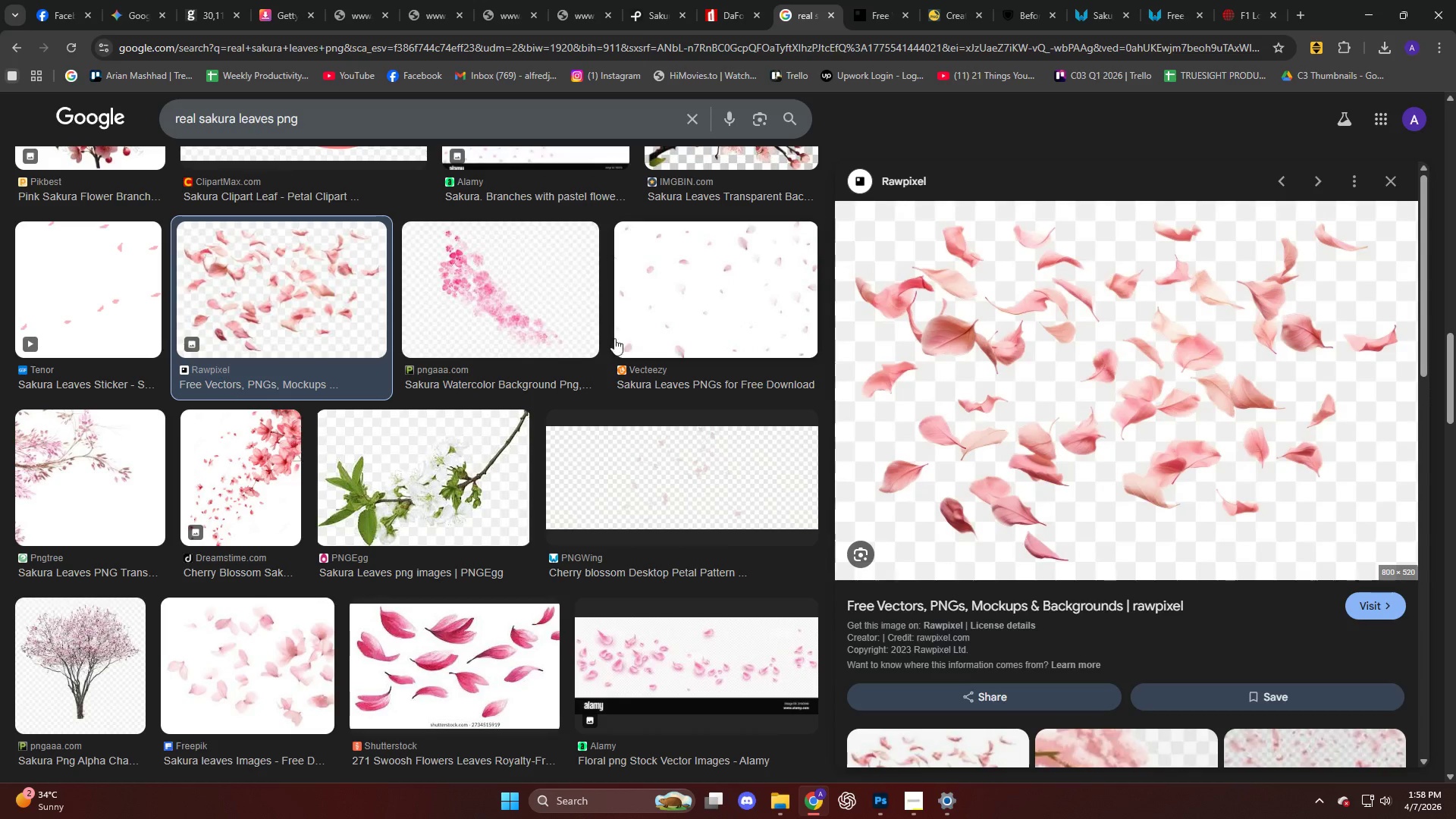 
scroll: coordinate [321, 369], scroll_direction: down, amount: 14.0
 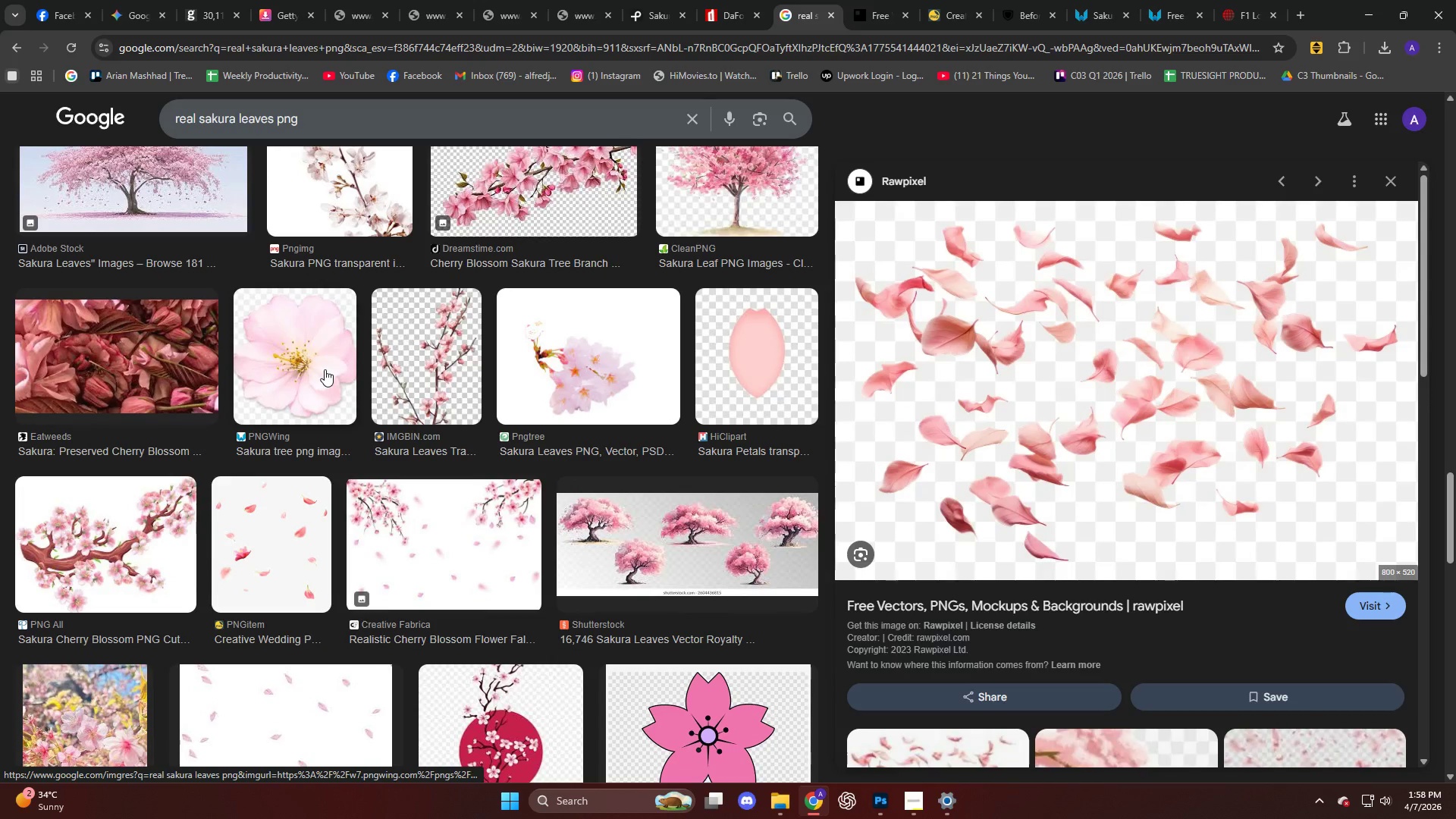 
left_click([269, 321])
 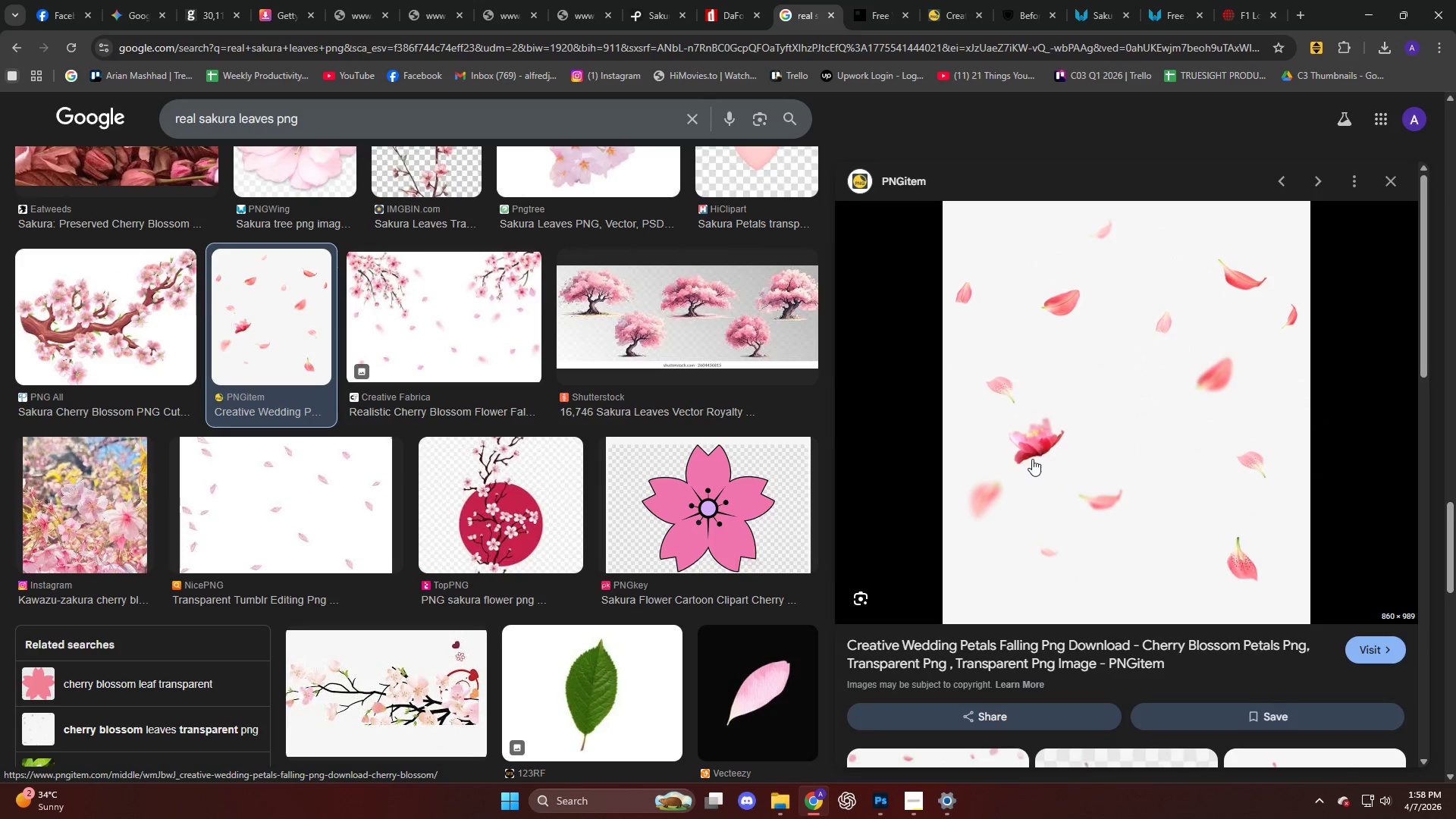 
scroll: coordinate [475, 484], scroll_direction: down, amount: 14.0
 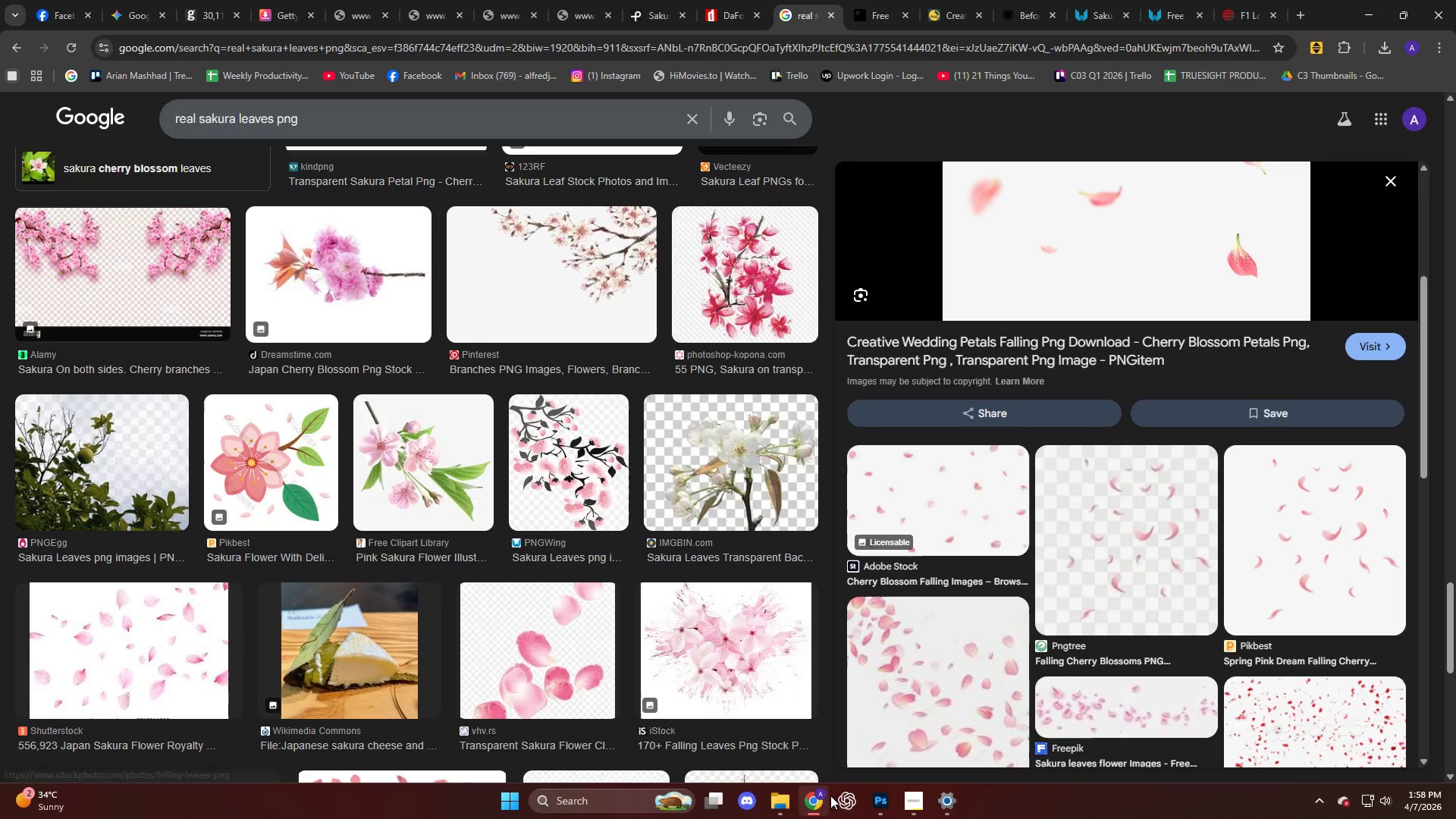 
left_click([871, 811])
 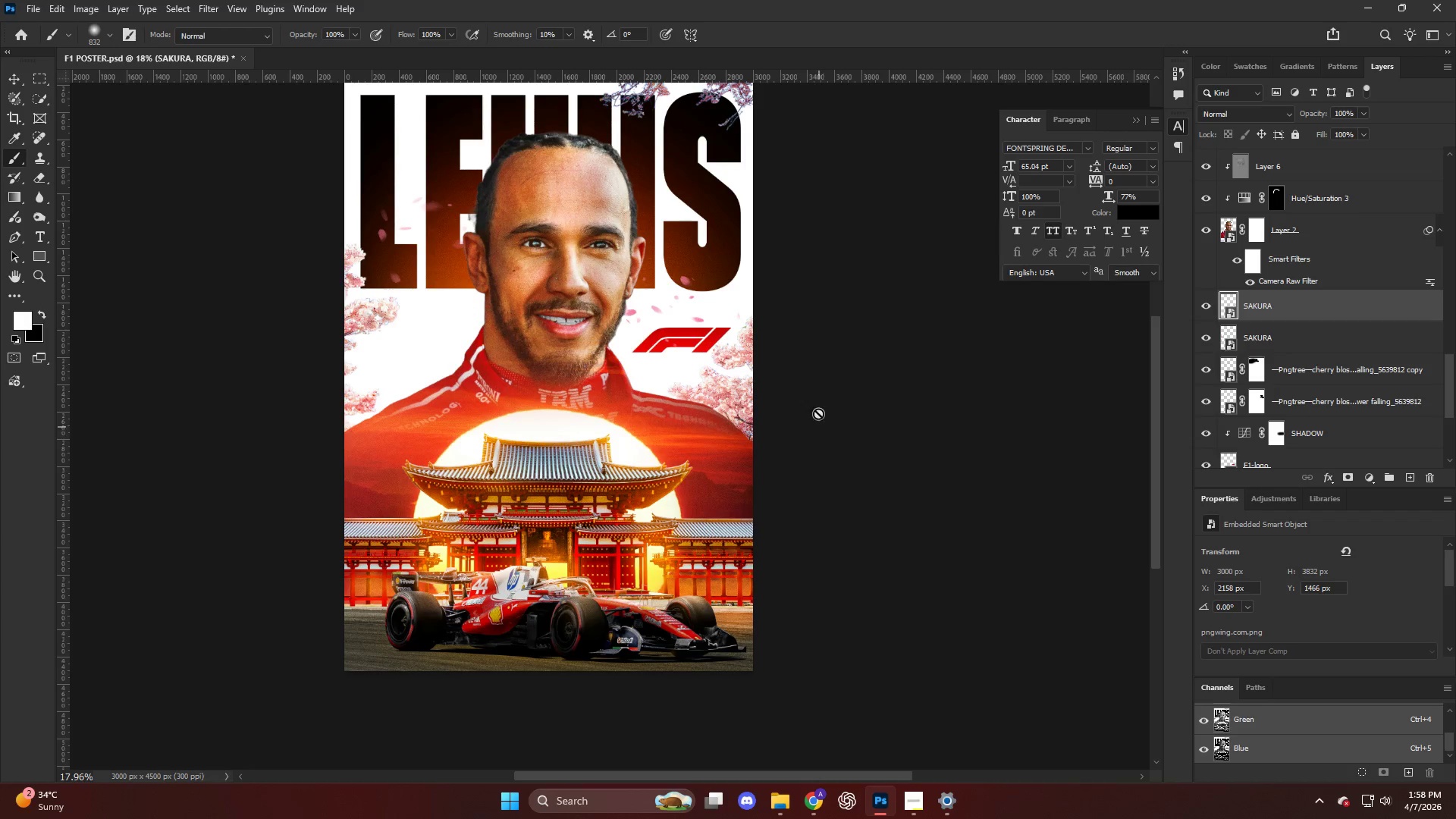 
key(Alt+AltLeft)
 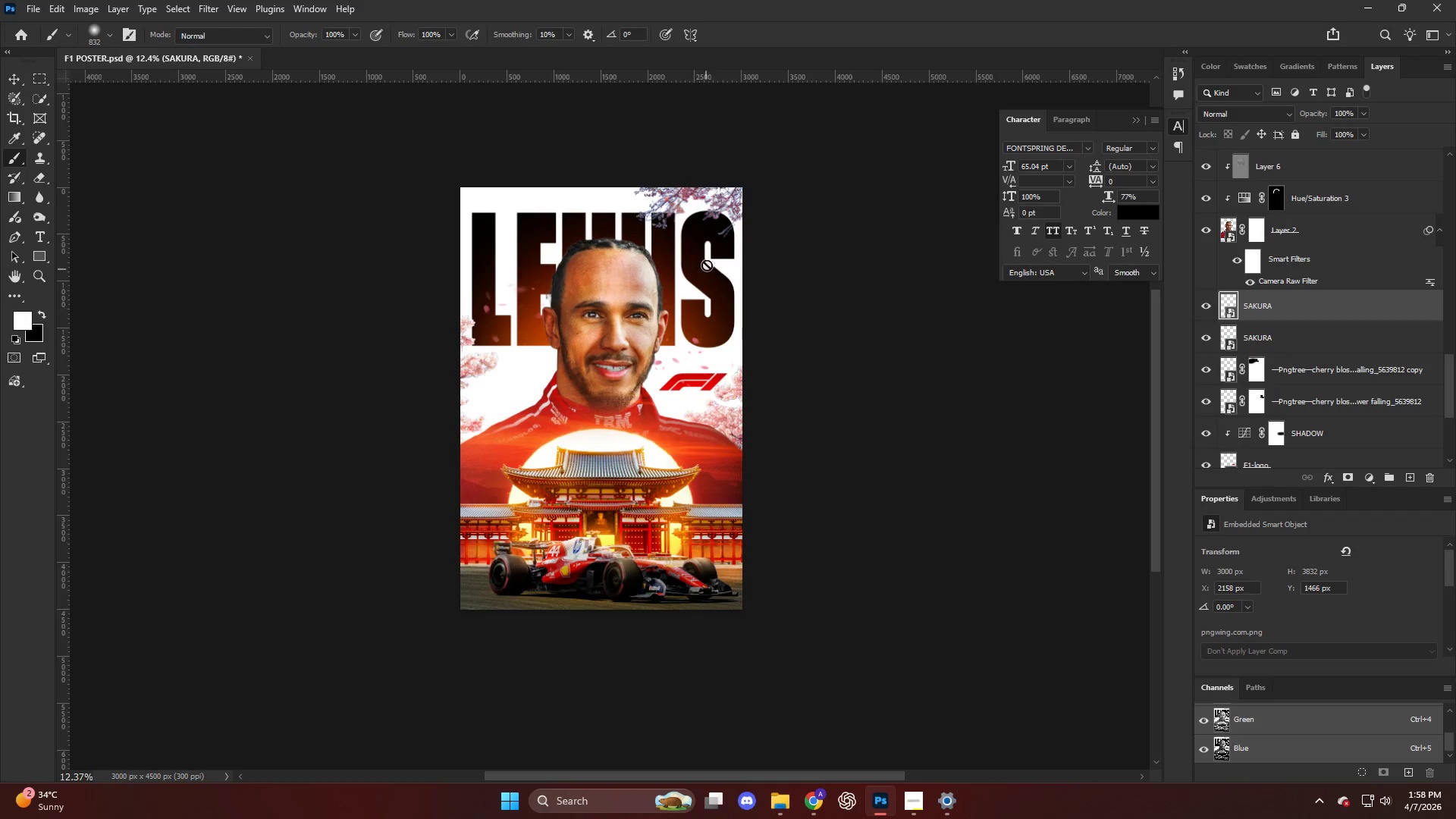 
scroll: coordinate [699, 324], scroll_direction: up, amount: 1.0
 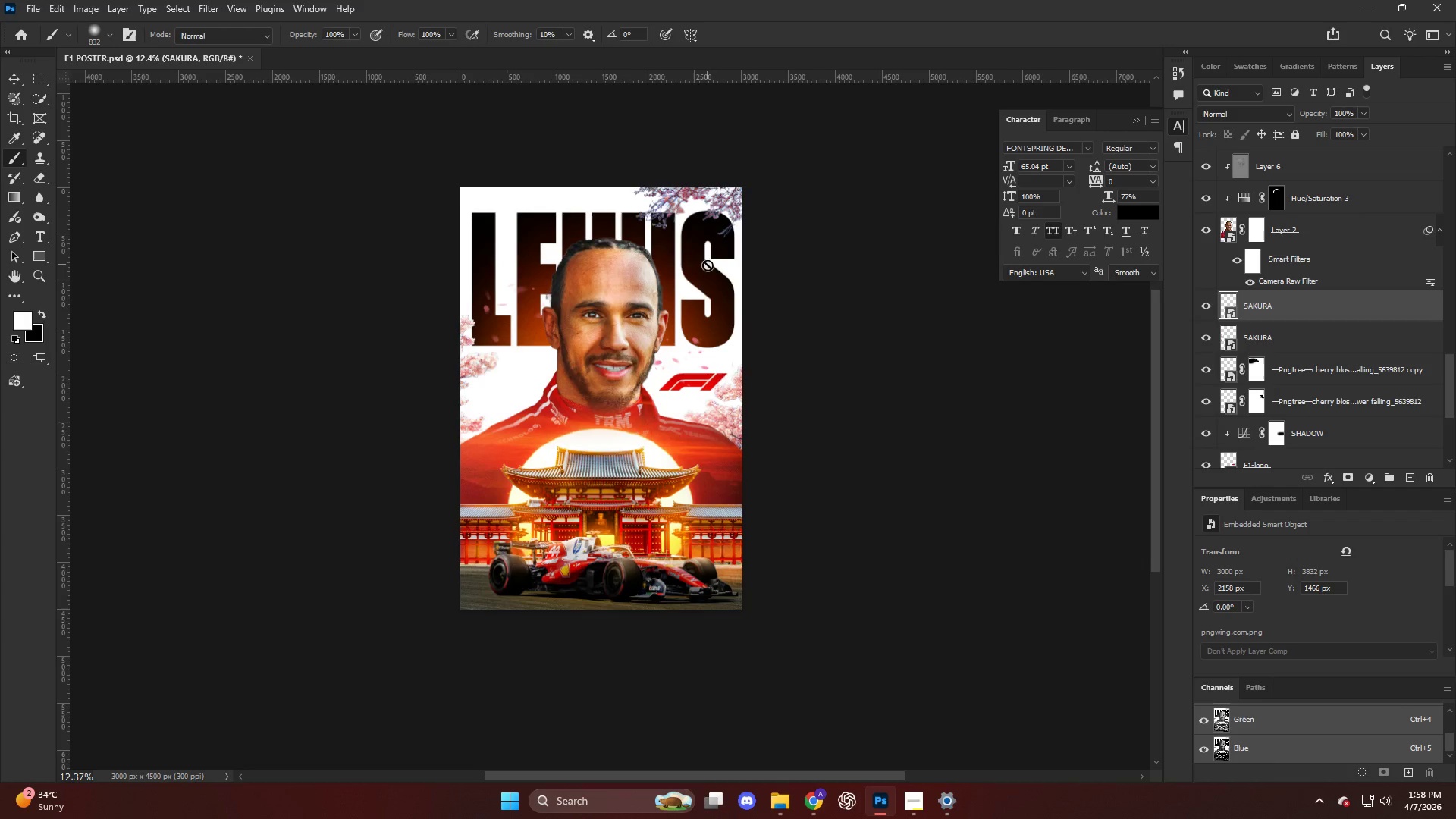 
hold_key(key=AltLeft, duration=0.55)
 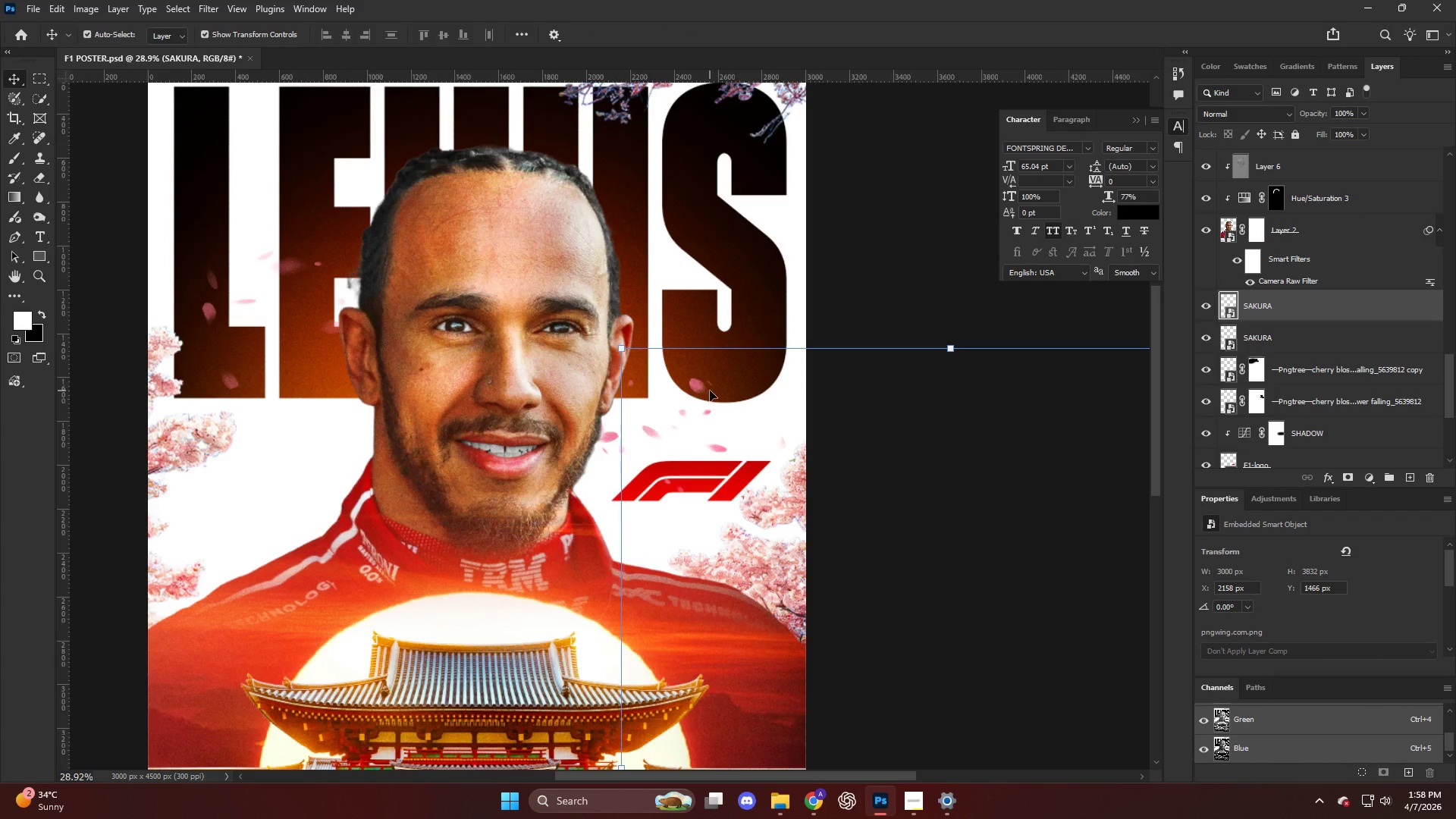 
key(V)
 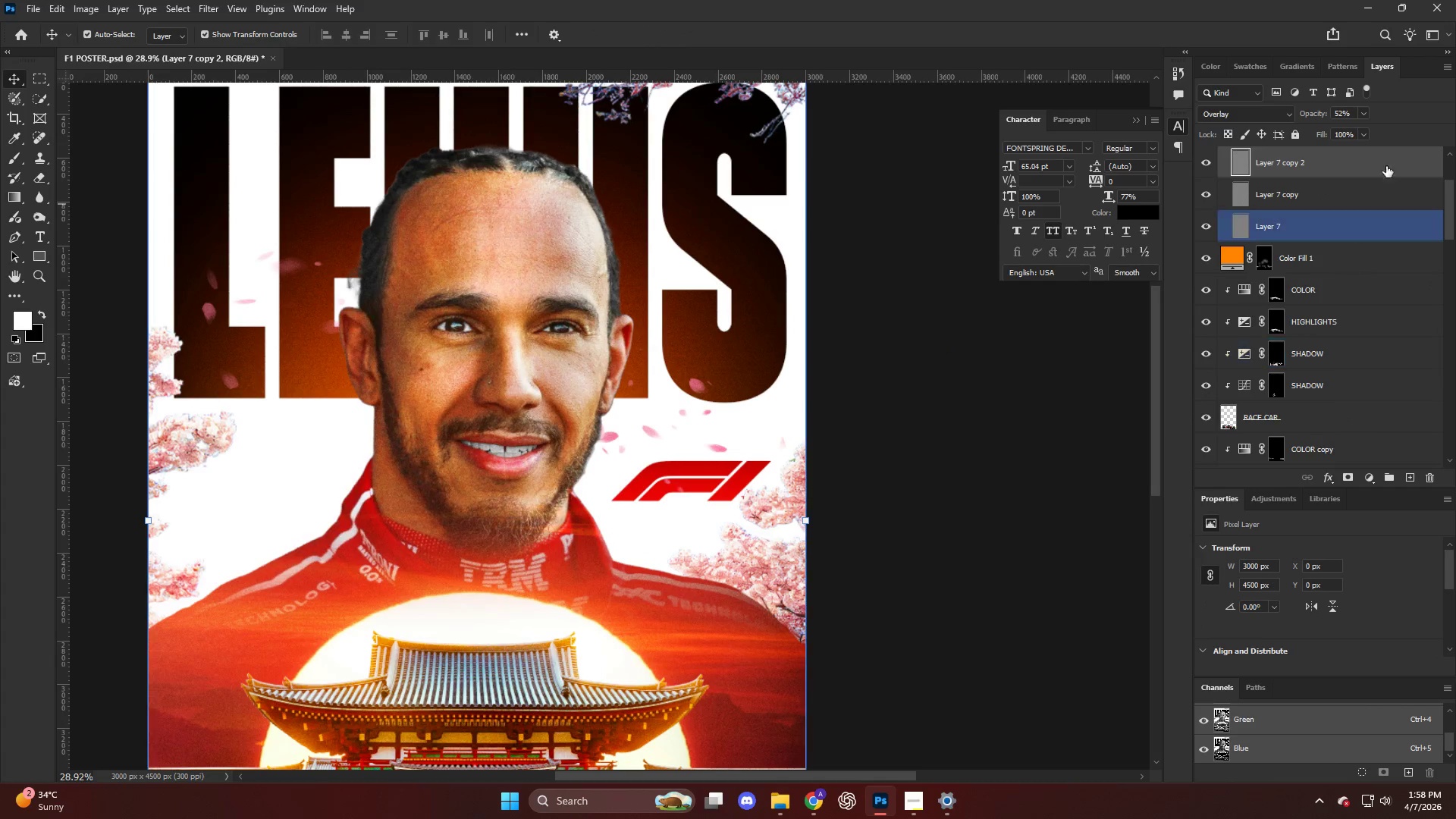 
scroll: coordinate [1316, 220], scroll_direction: up, amount: 12.0
 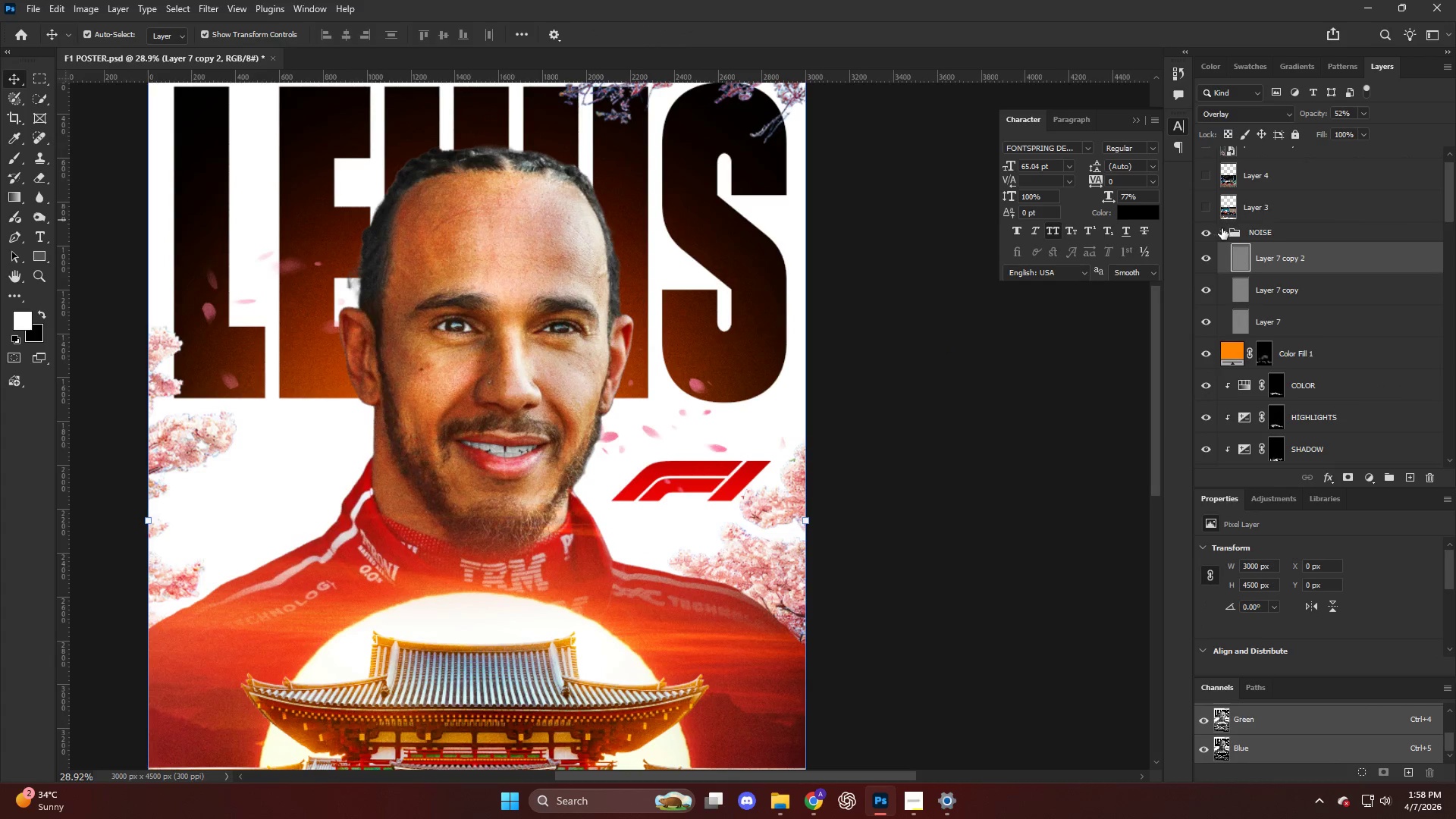 
left_click([1224, 231])
 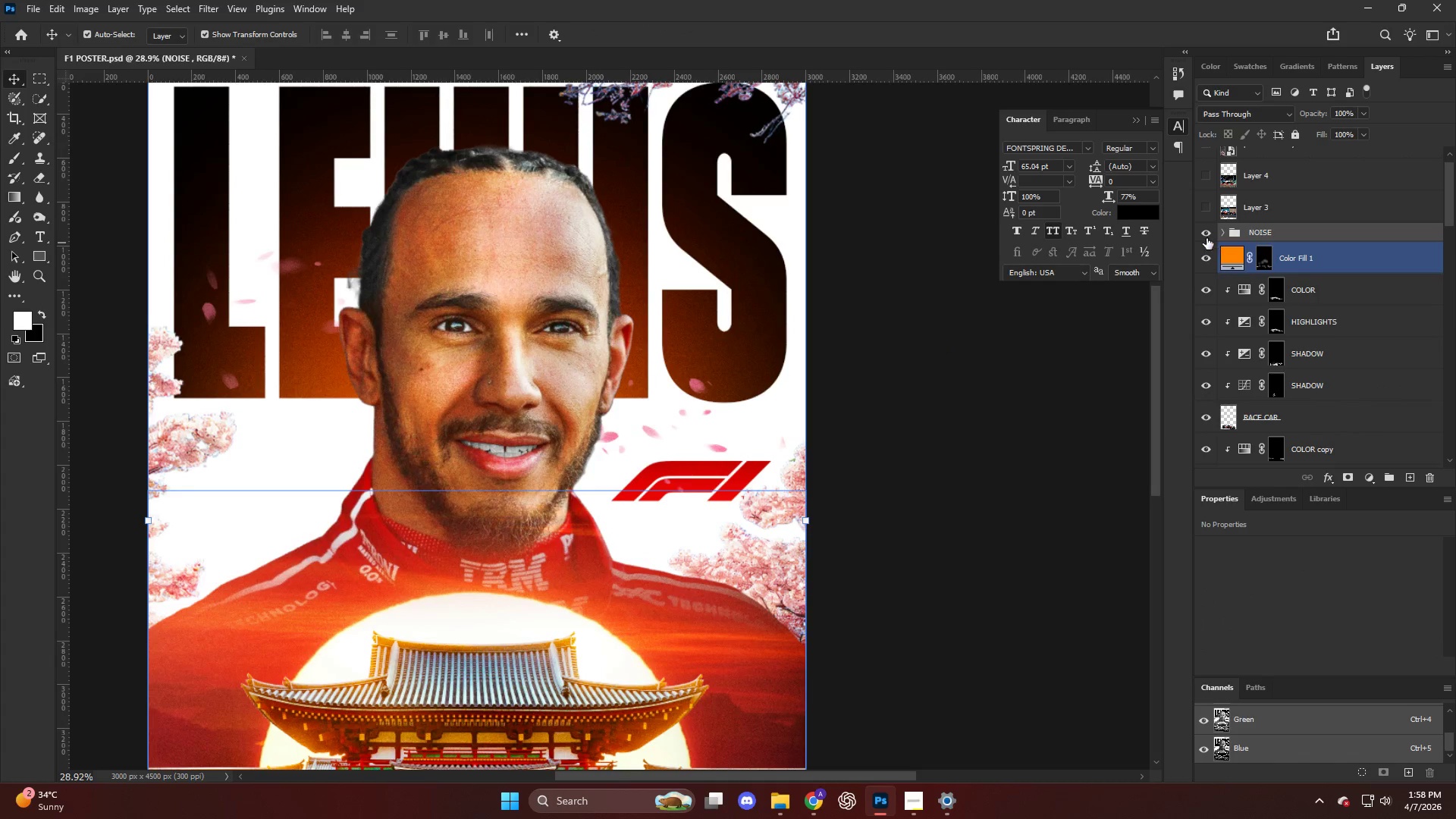 
left_click([1204, 237])
 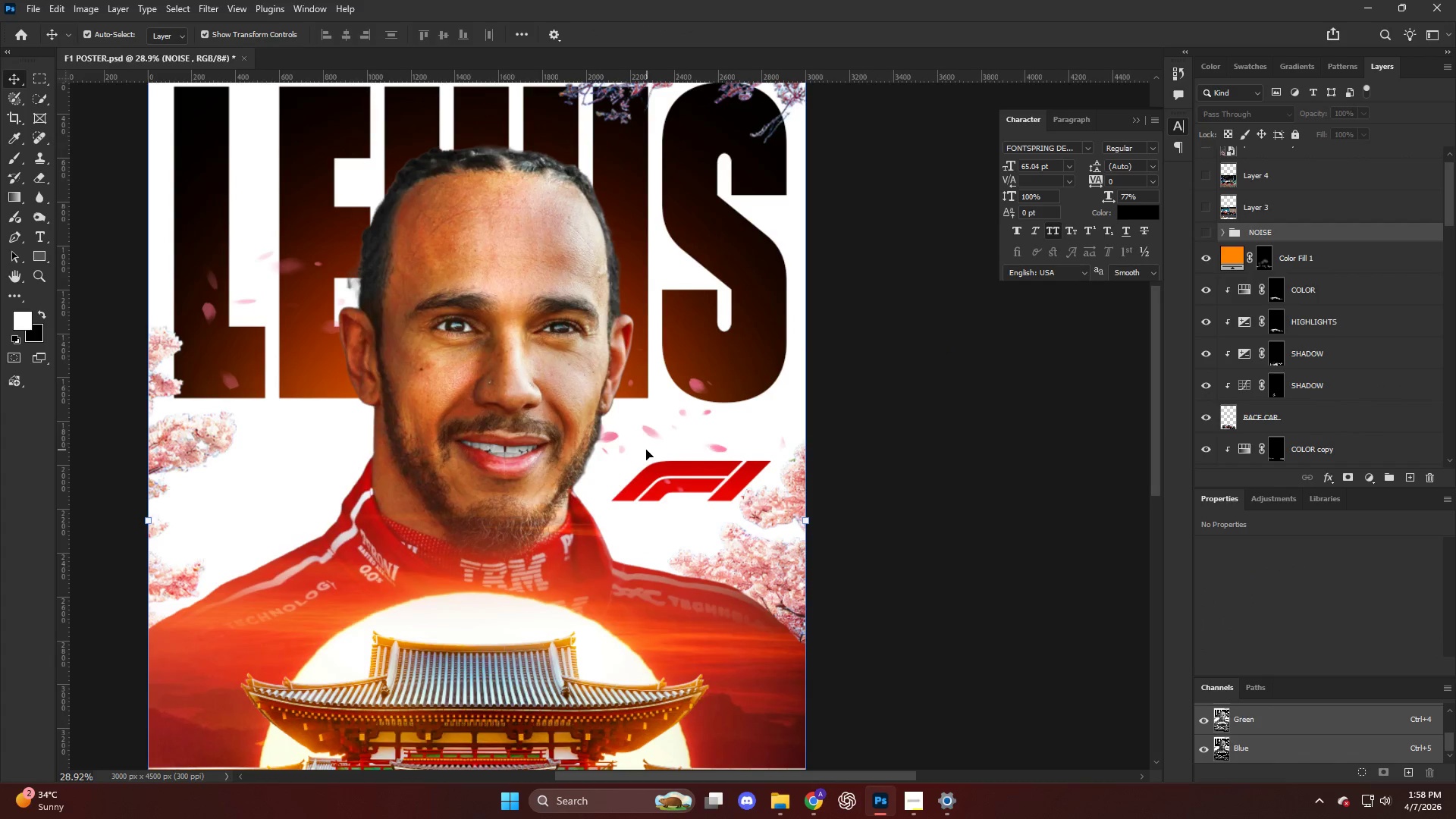 
key(Alt+AltLeft)
 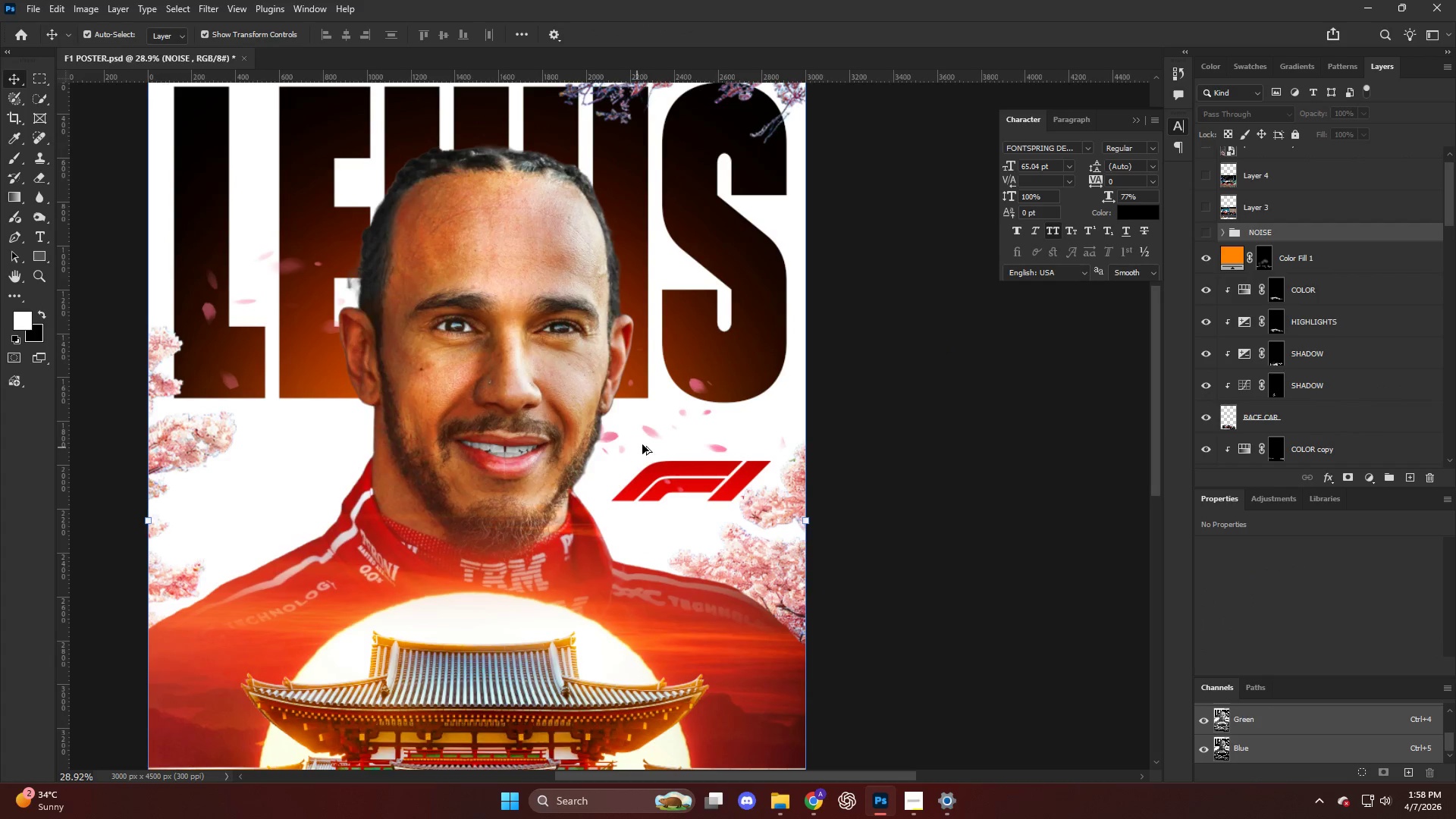 
key(V)
 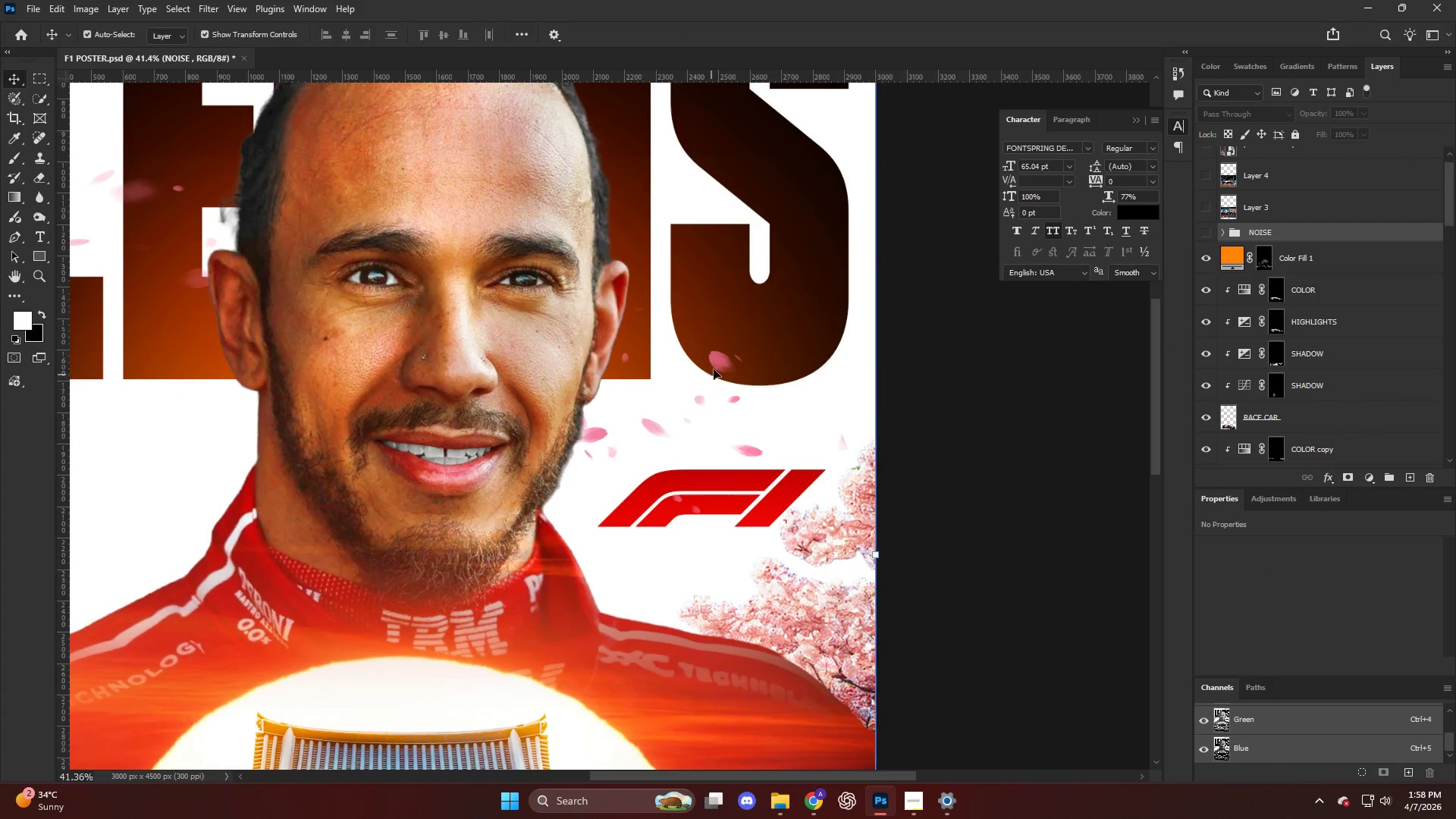 
scroll: coordinate [645, 441], scroll_direction: up, amount: 4.0
 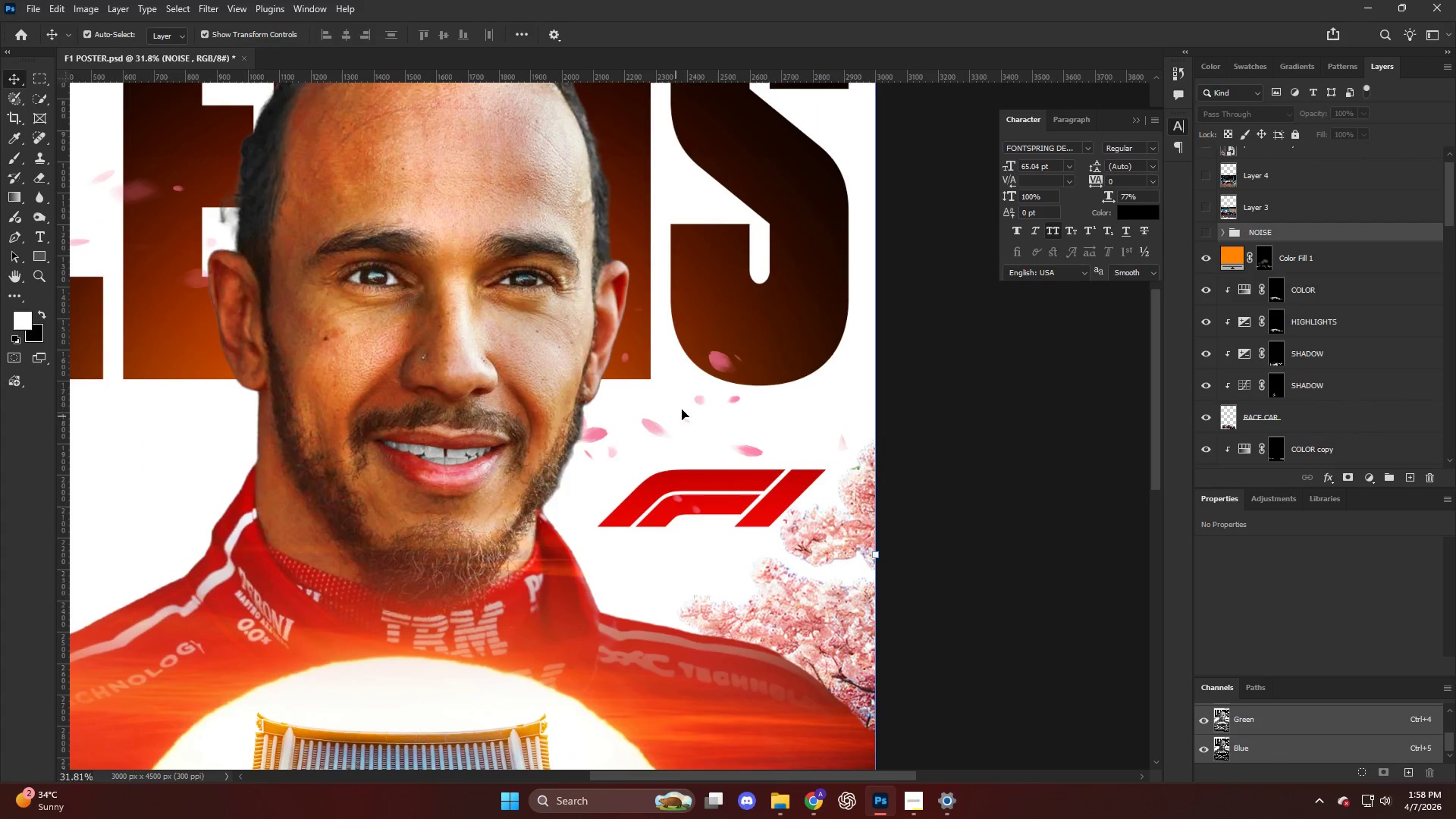 
left_click([714, 369])
 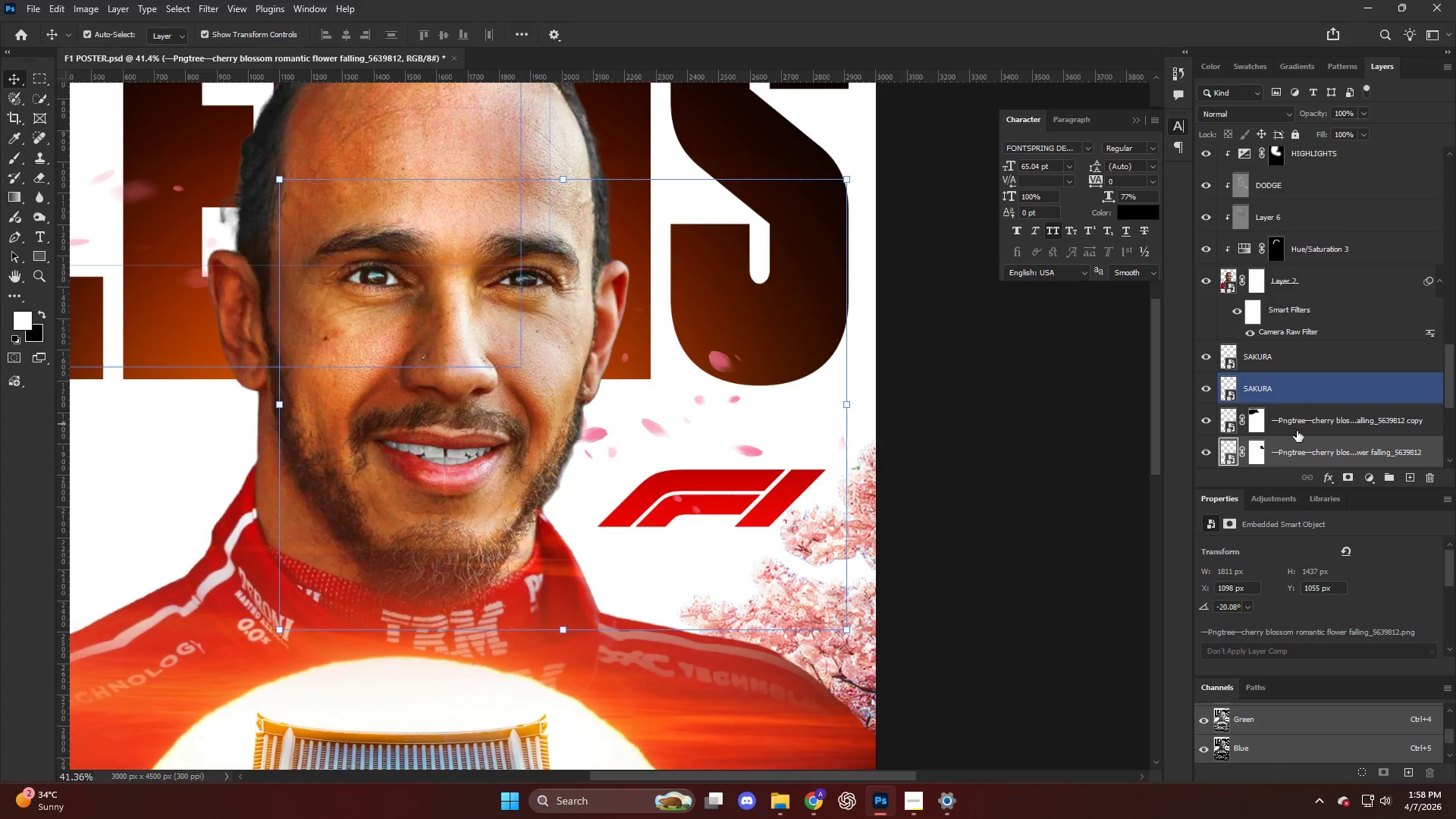 
hold_key(key=AltLeft, duration=5.14)
left_click_drag(start_coordinate=[1304, 457], to_coordinate=[1279, 243])
 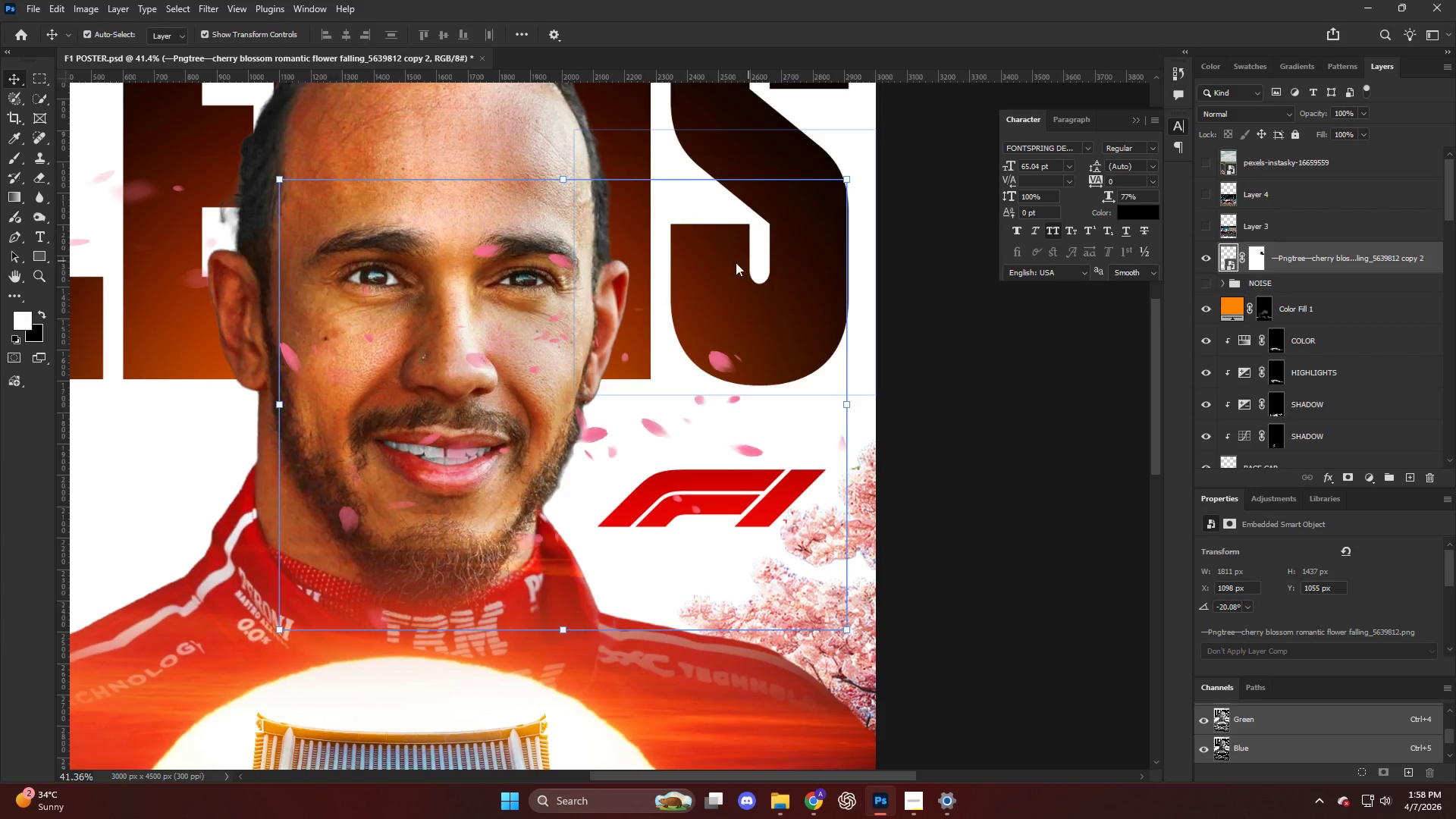 
hold_key(key=AltLeft, duration=2.25)
scroll: coordinate [697, 306], scroll_direction: down, amount: 14.0
 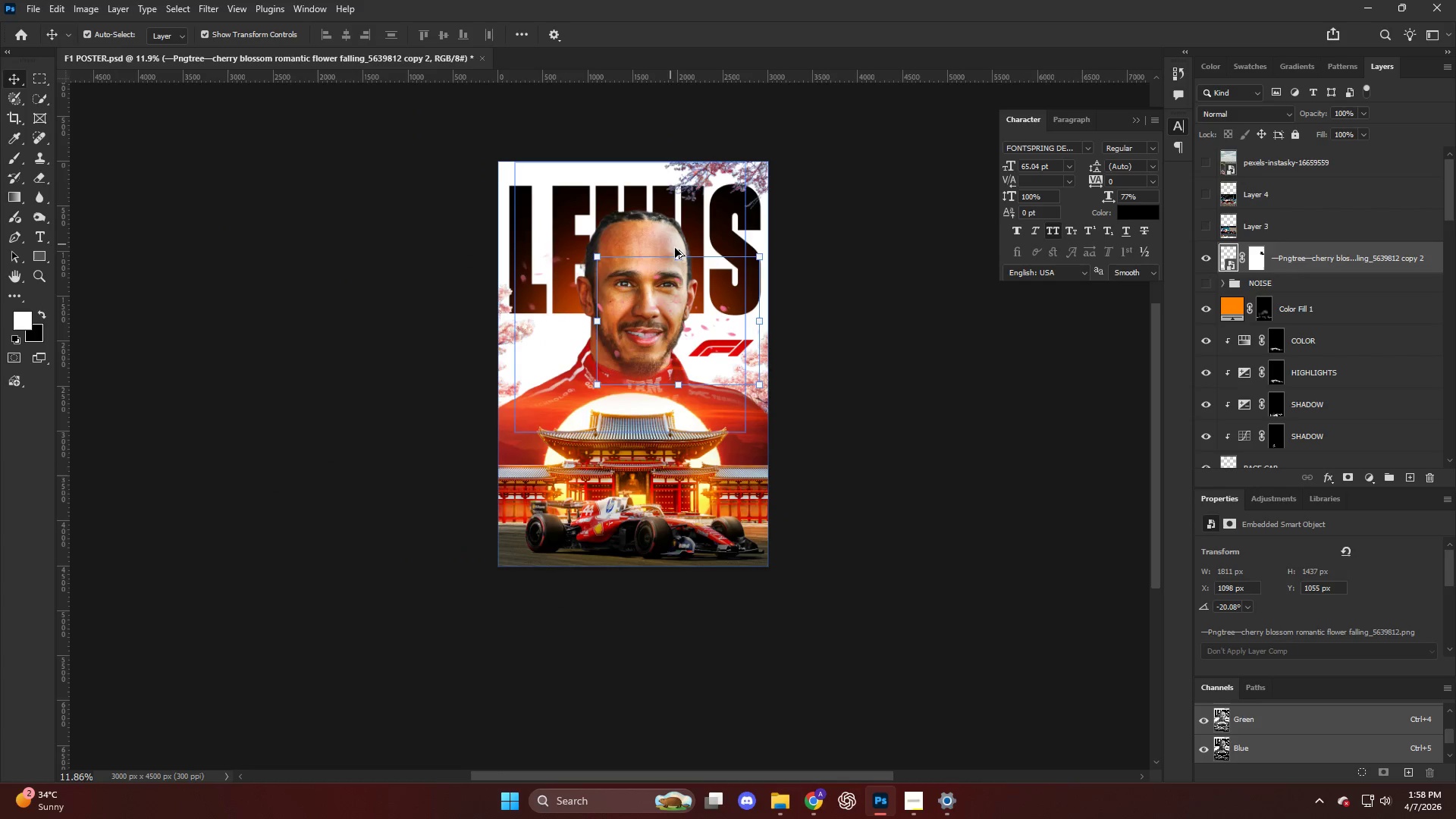 
left_click_drag(start_coordinate=[682, 256], to_coordinate=[771, 113])
 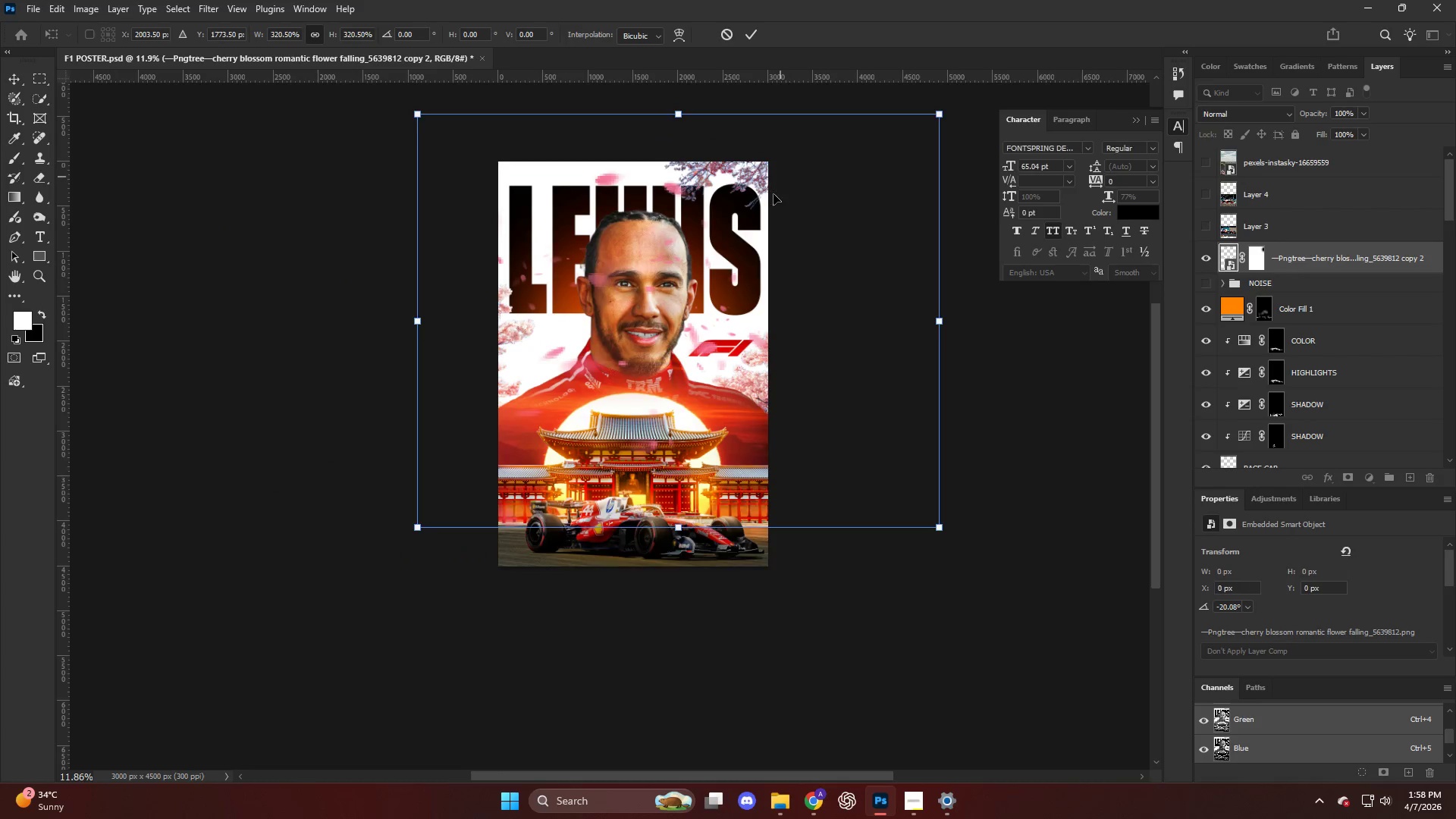 
left_click_drag(start_coordinate=[770, 233], to_coordinate=[787, 422])
 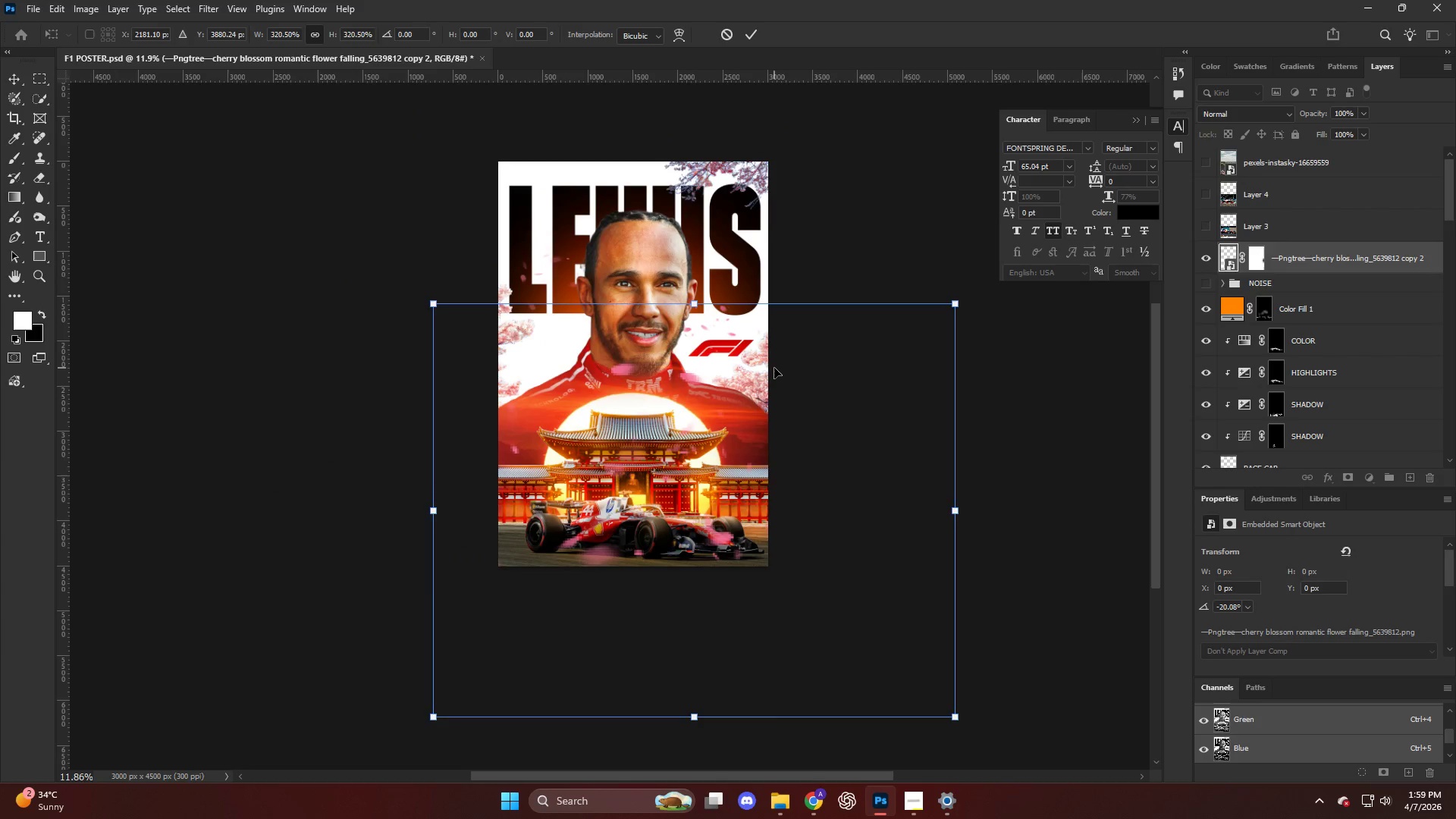 
key(NumpadEnter)
 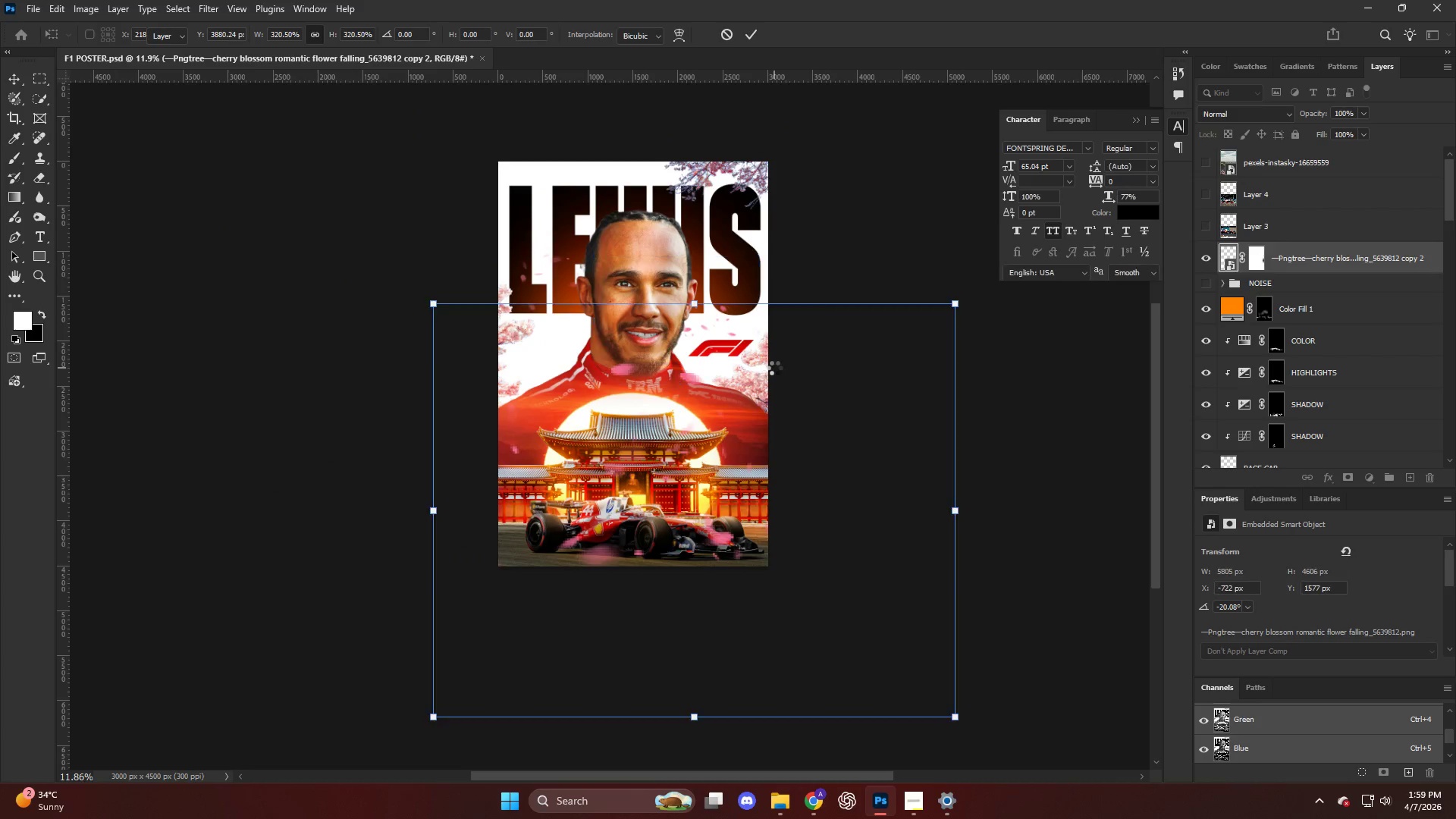 
key(Alt+AltLeft)
 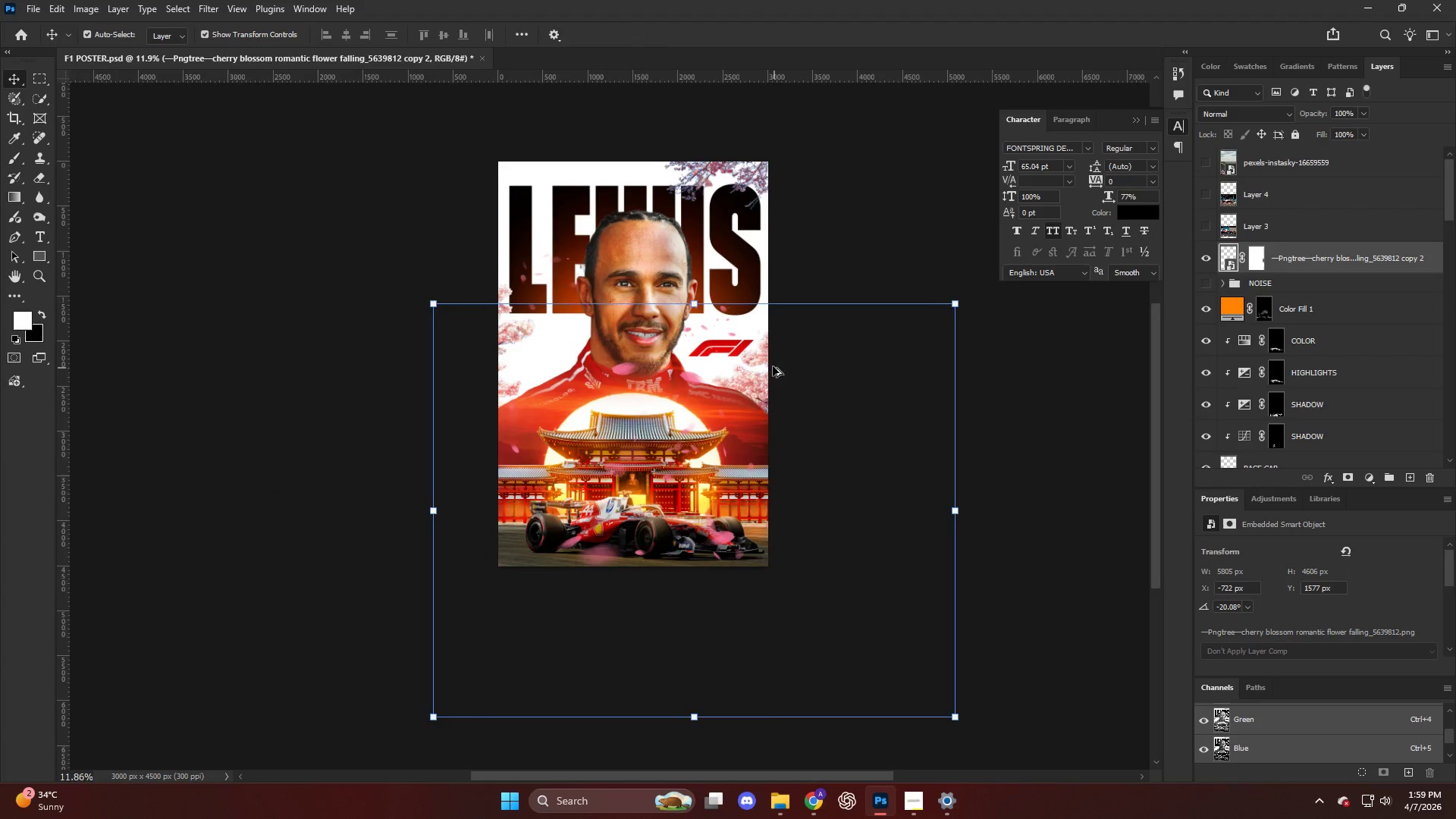 
scroll: coordinate [772, 366], scroll_direction: up, amount: 4.0
 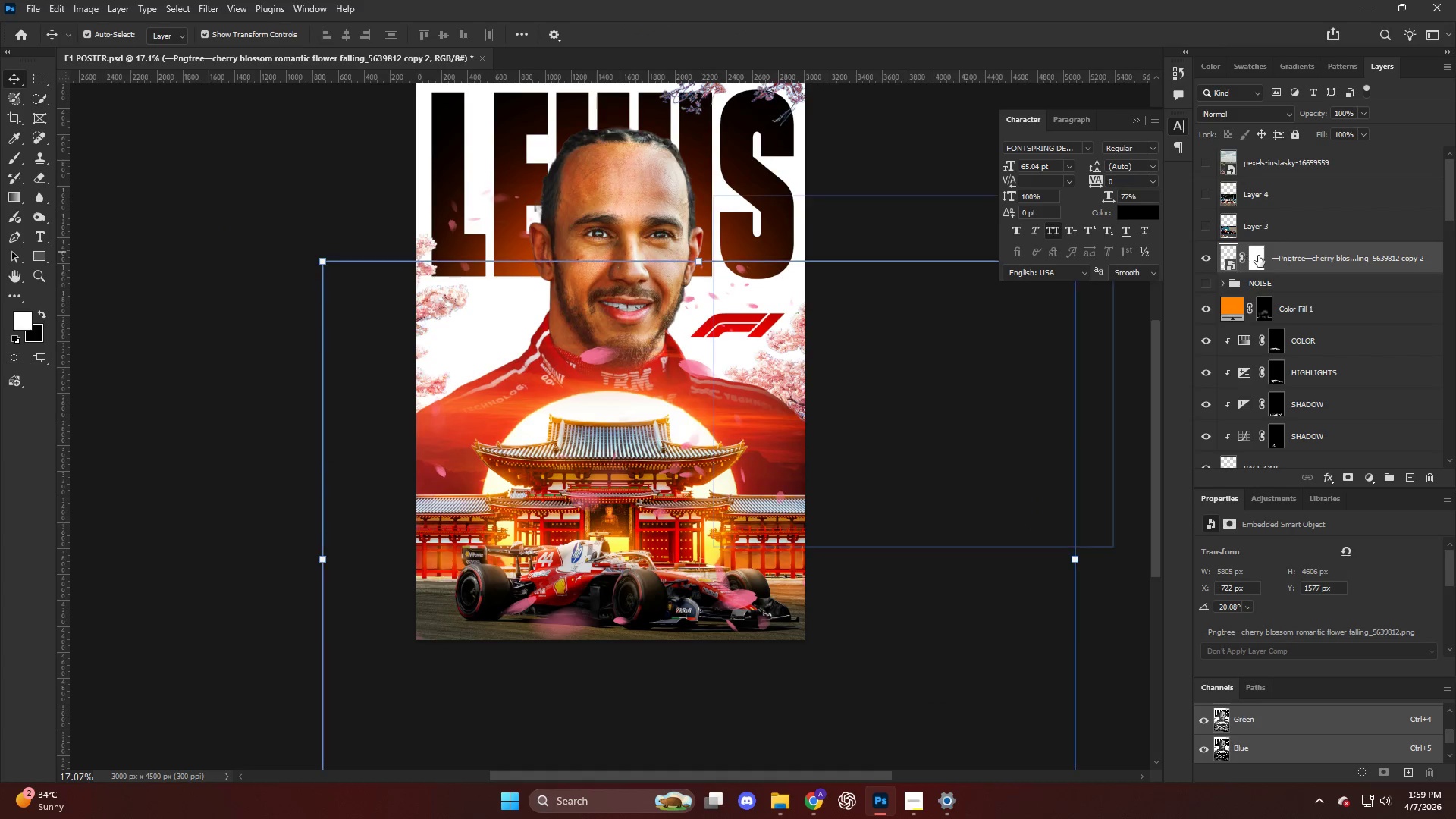 
left_click([1259, 257])
 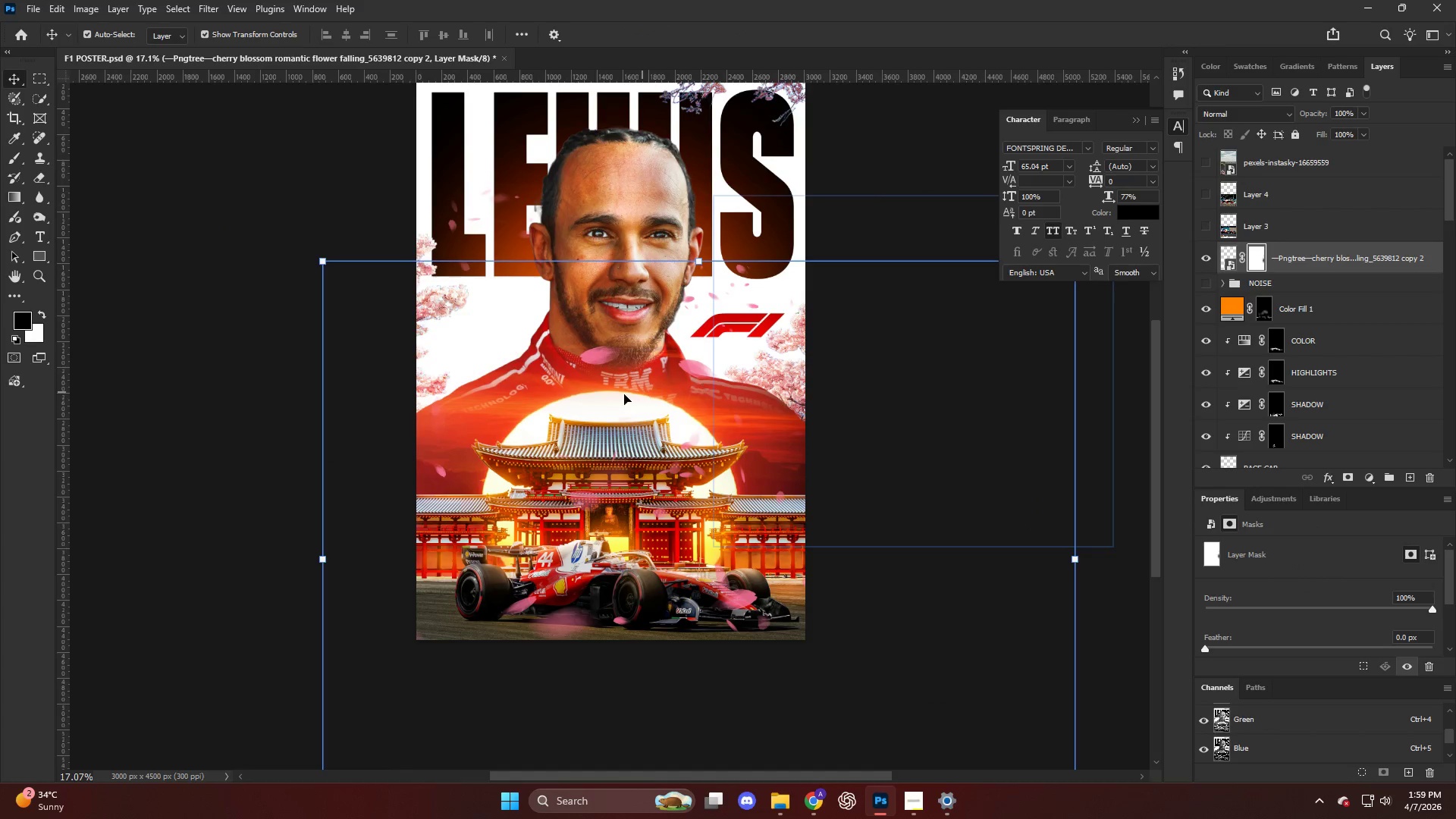 
key(E)
 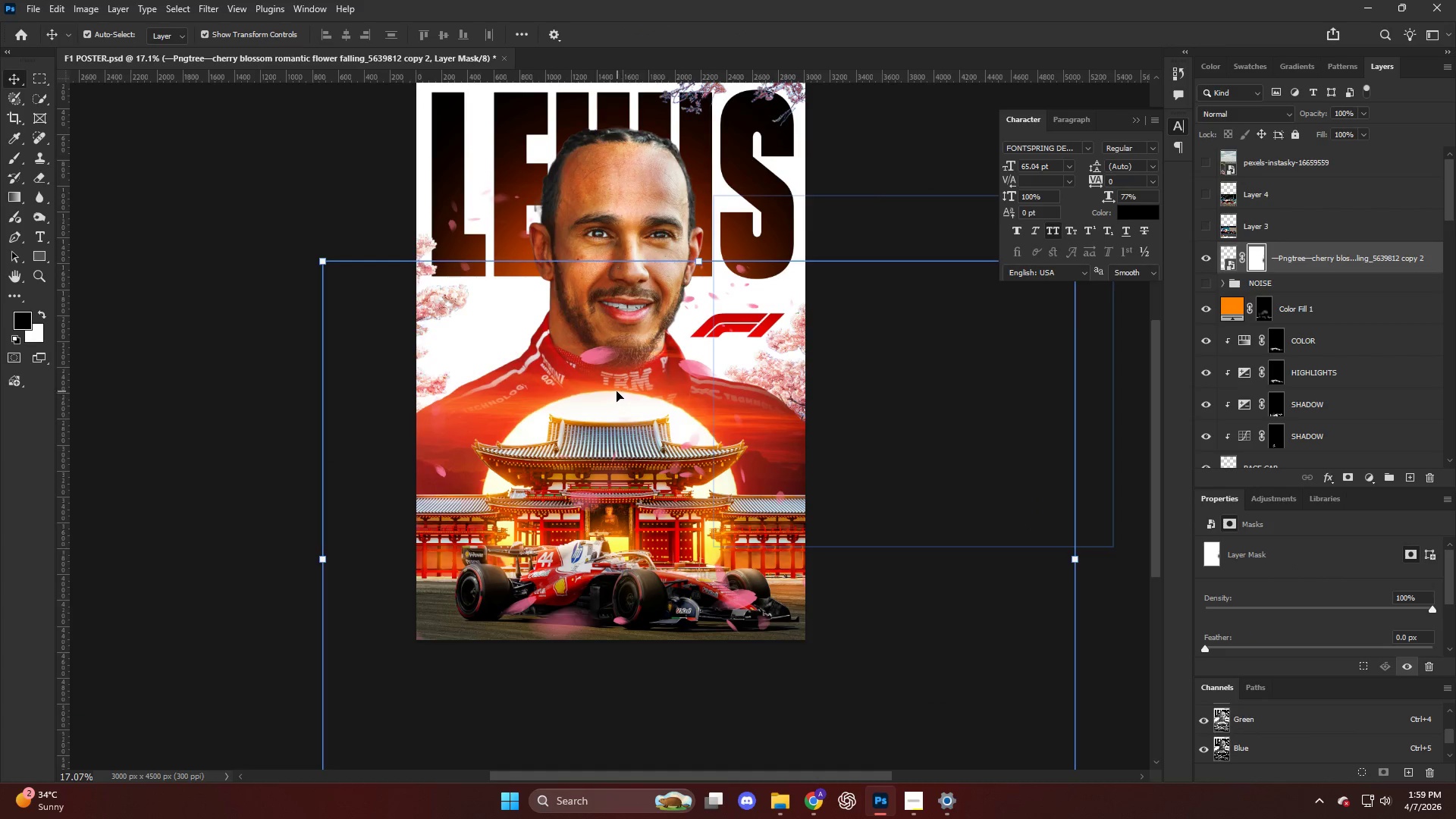 
key(Alt+AltLeft)
 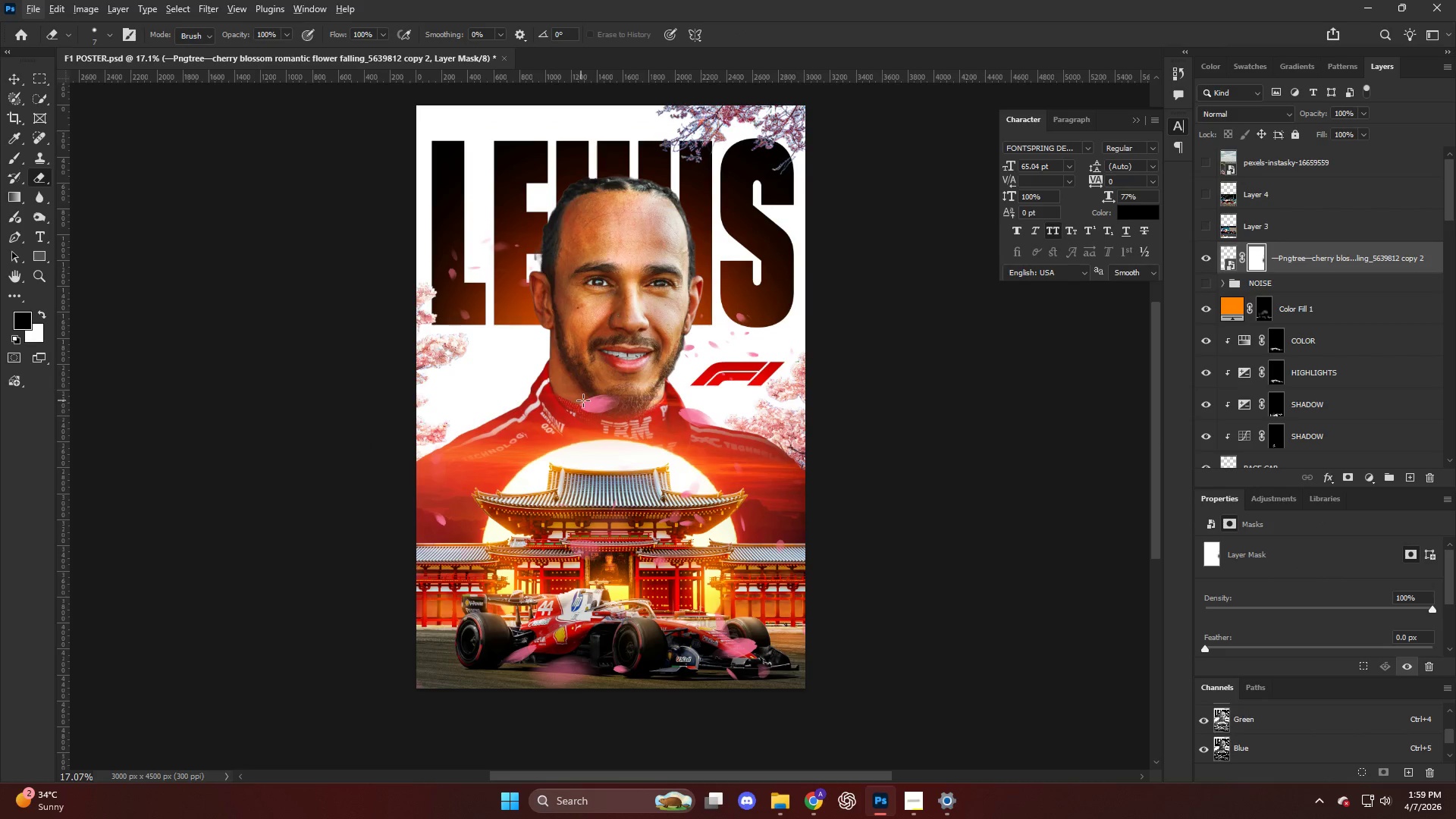 
scroll: coordinate [617, 391], scroll_direction: up, amount: 4.0
 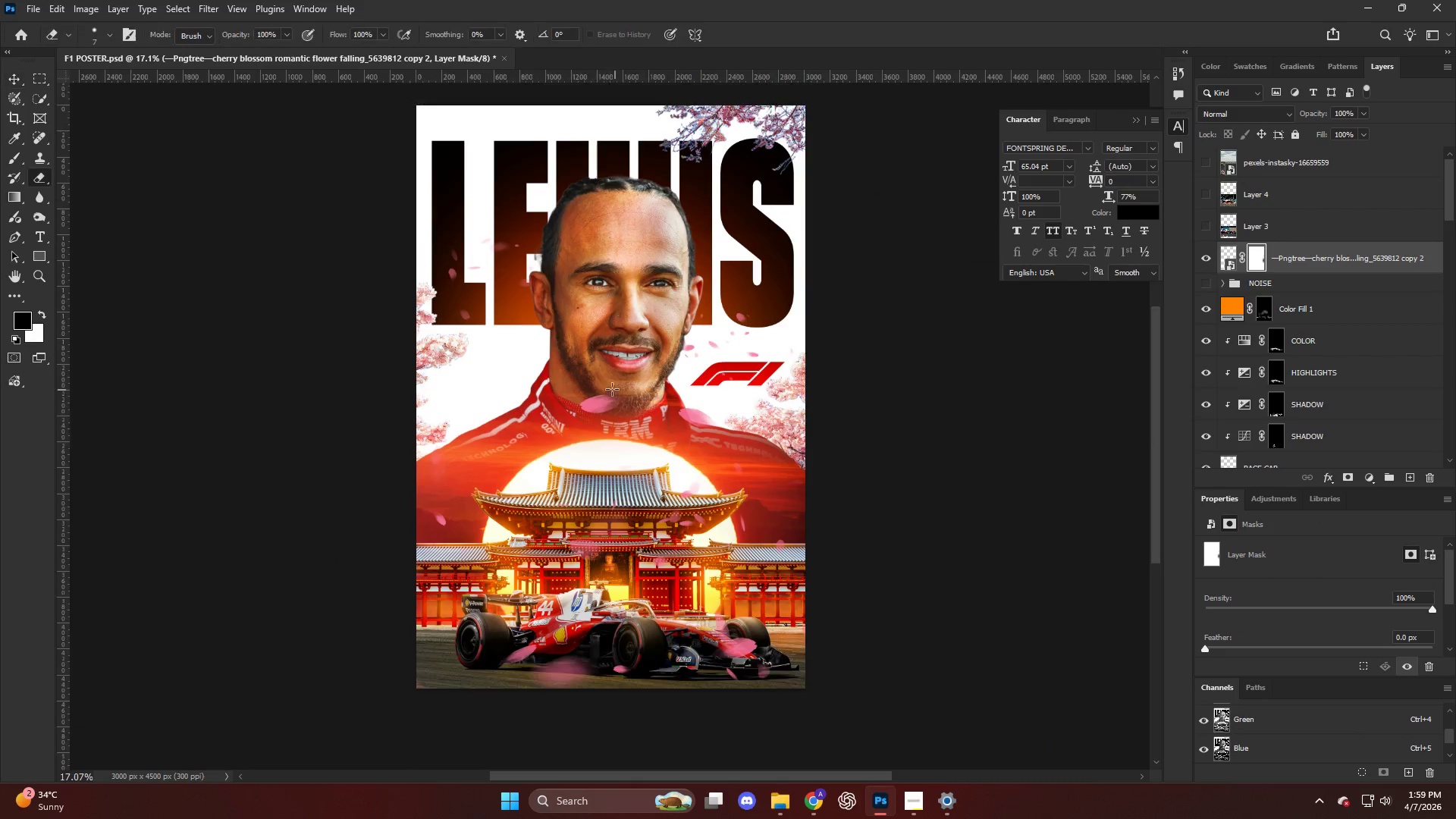 
key(CapsLock)
 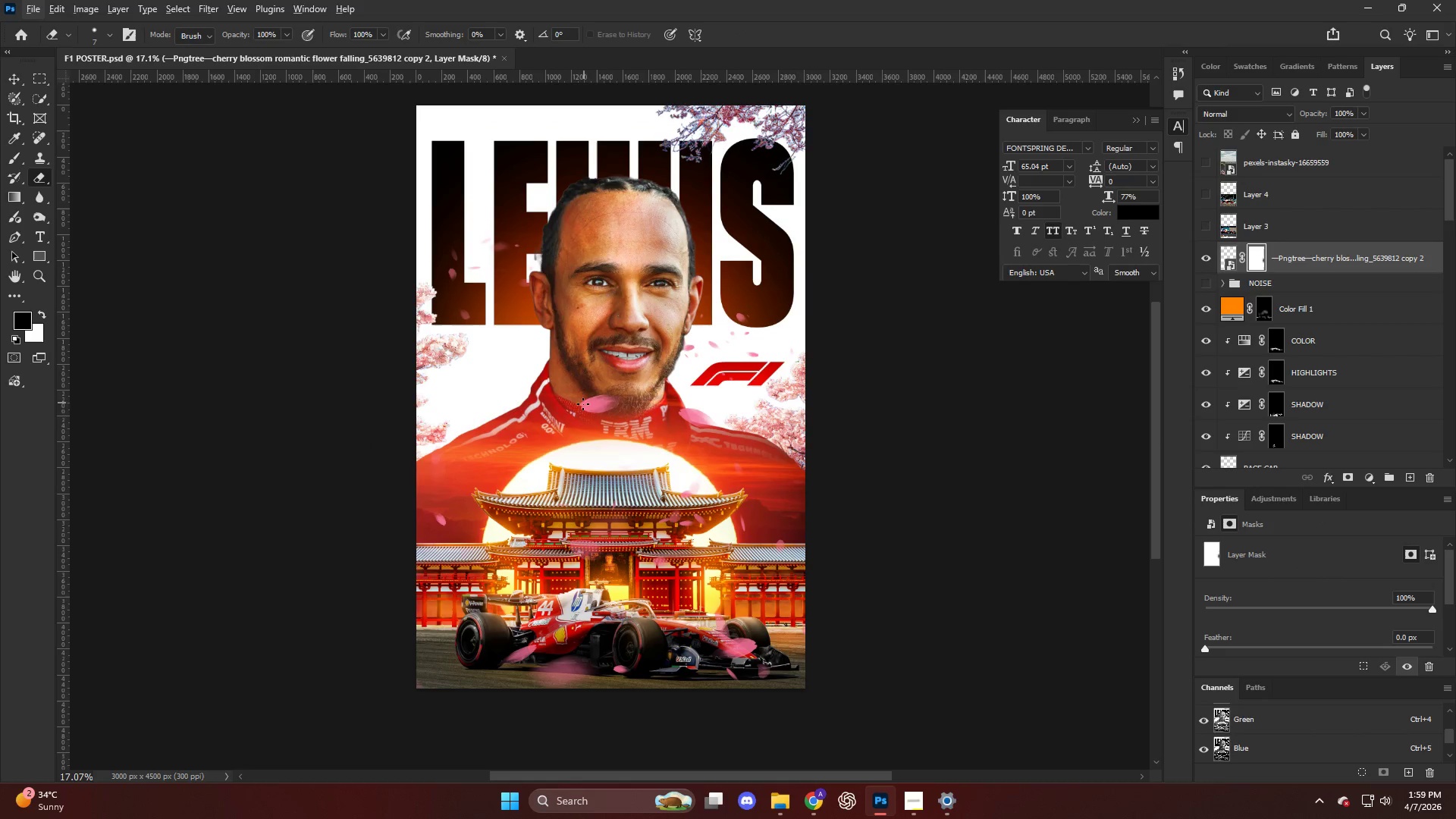 
hold_key(key=AltLeft, duration=0.33)
 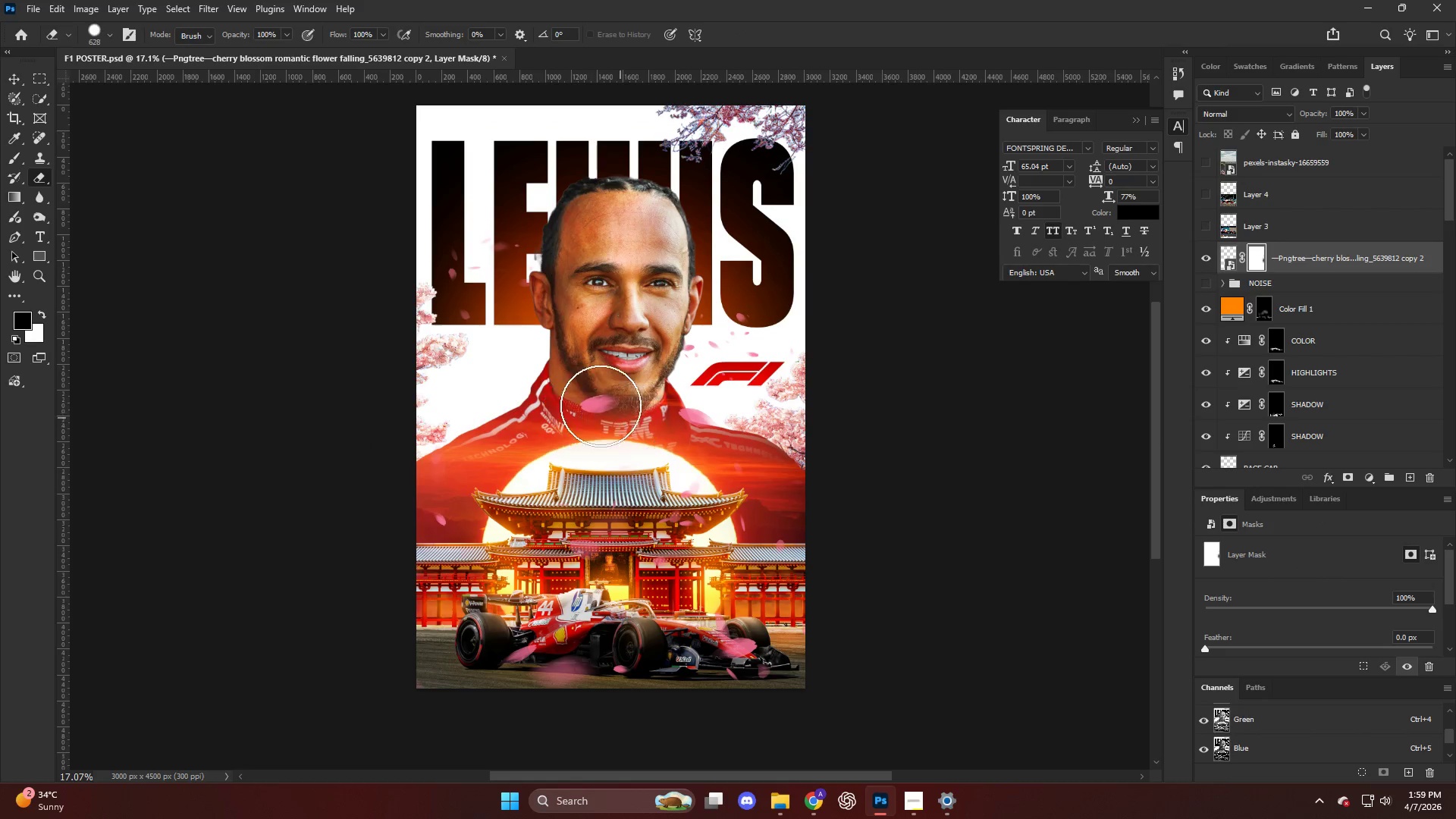 
left_click_drag(start_coordinate=[592, 405], to_coordinate=[758, 407])
 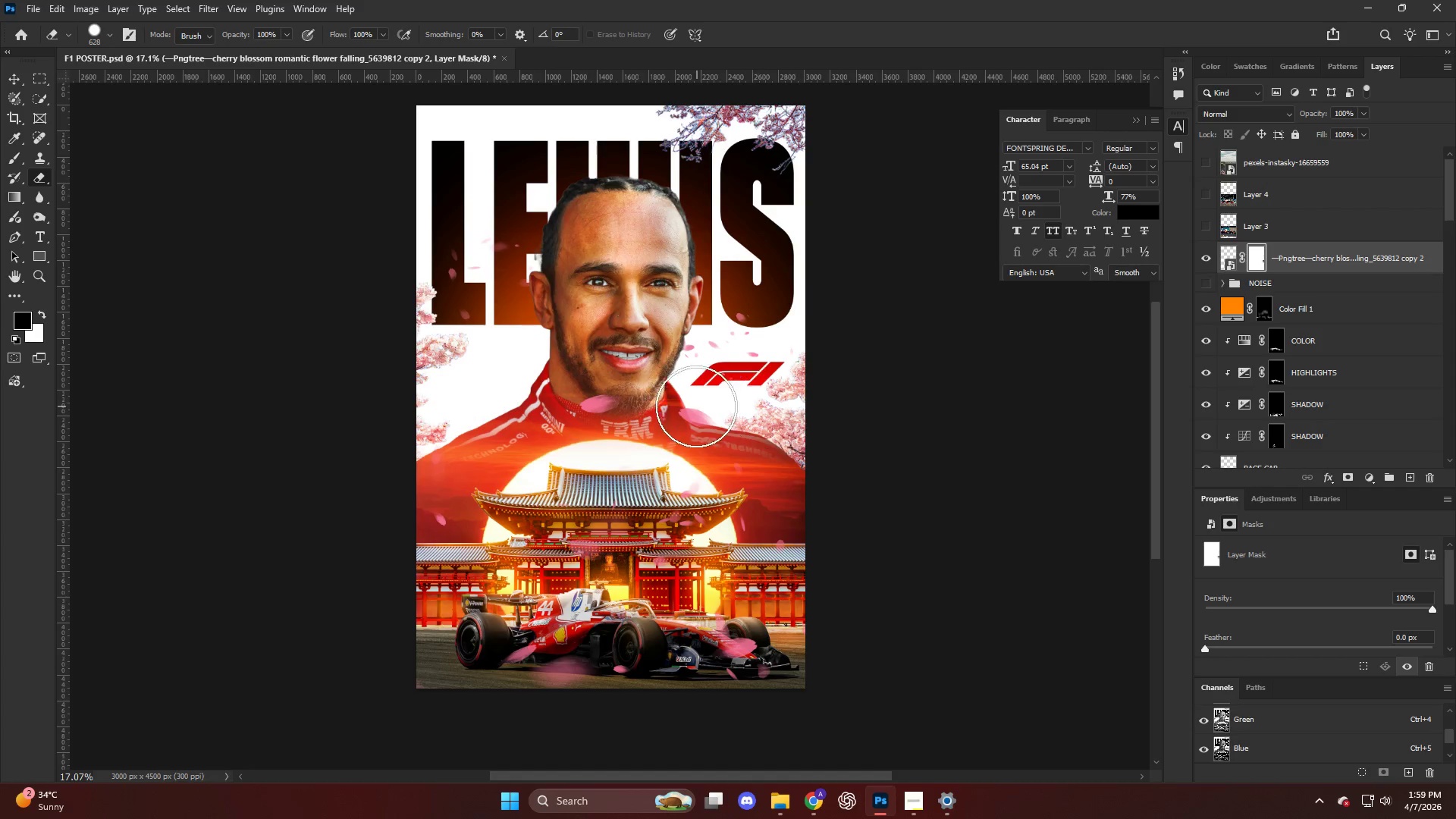 
key(X)
 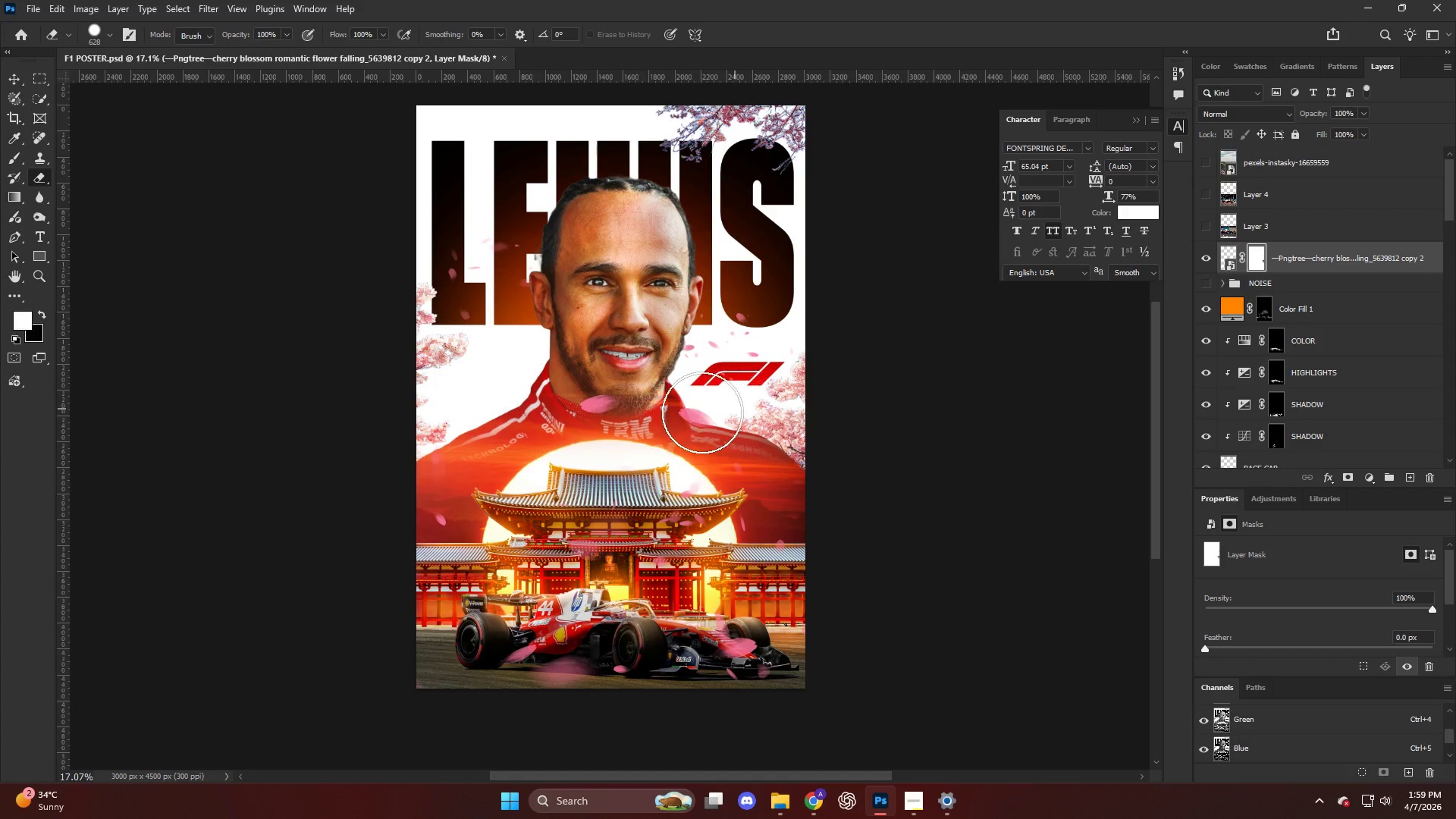 
left_click_drag(start_coordinate=[713, 412], to_coordinate=[619, 430])
 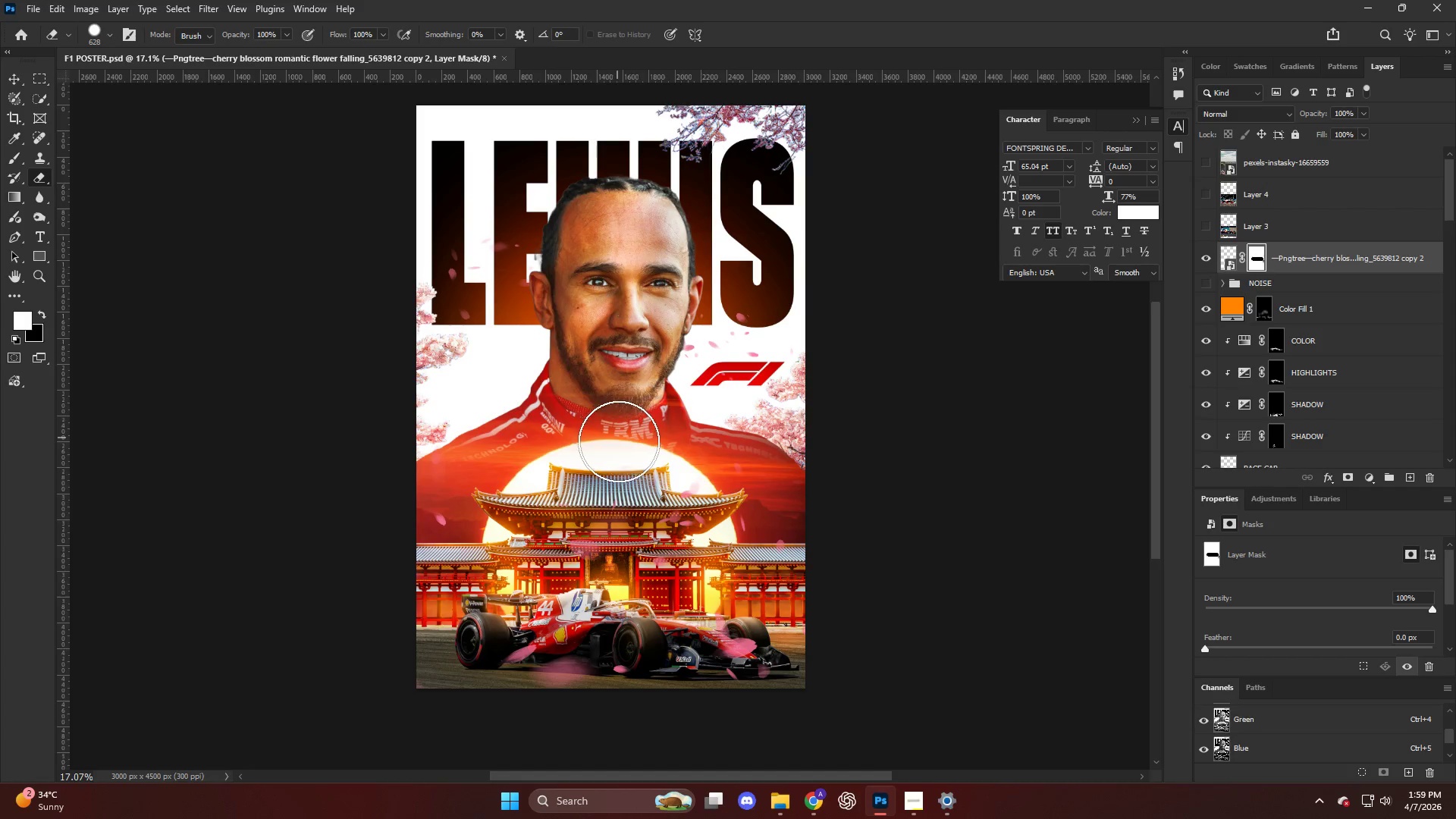 
key(Alt+AltLeft)
 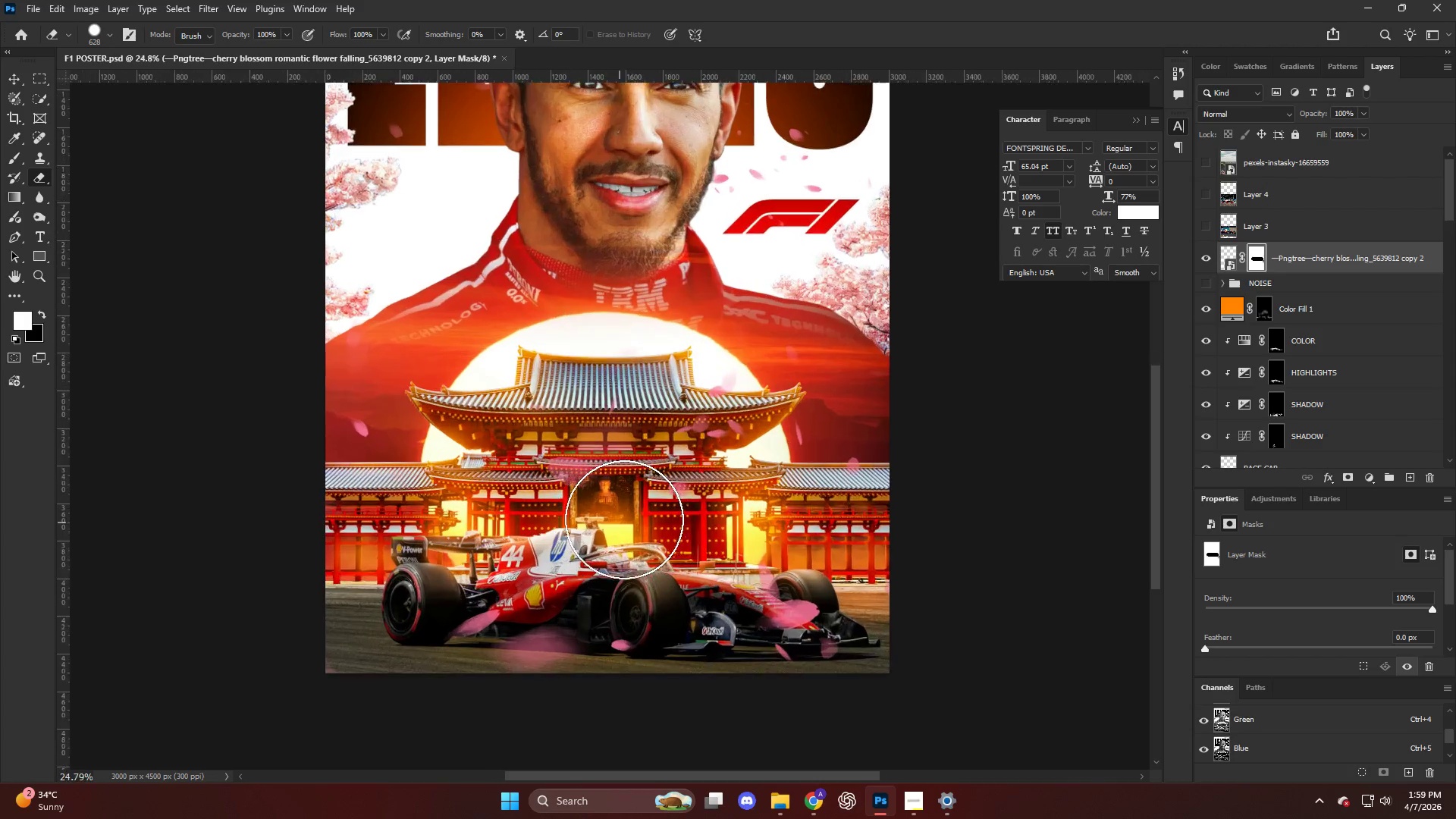 
left_click_drag(start_coordinate=[802, 507], to_coordinate=[826, 437])
 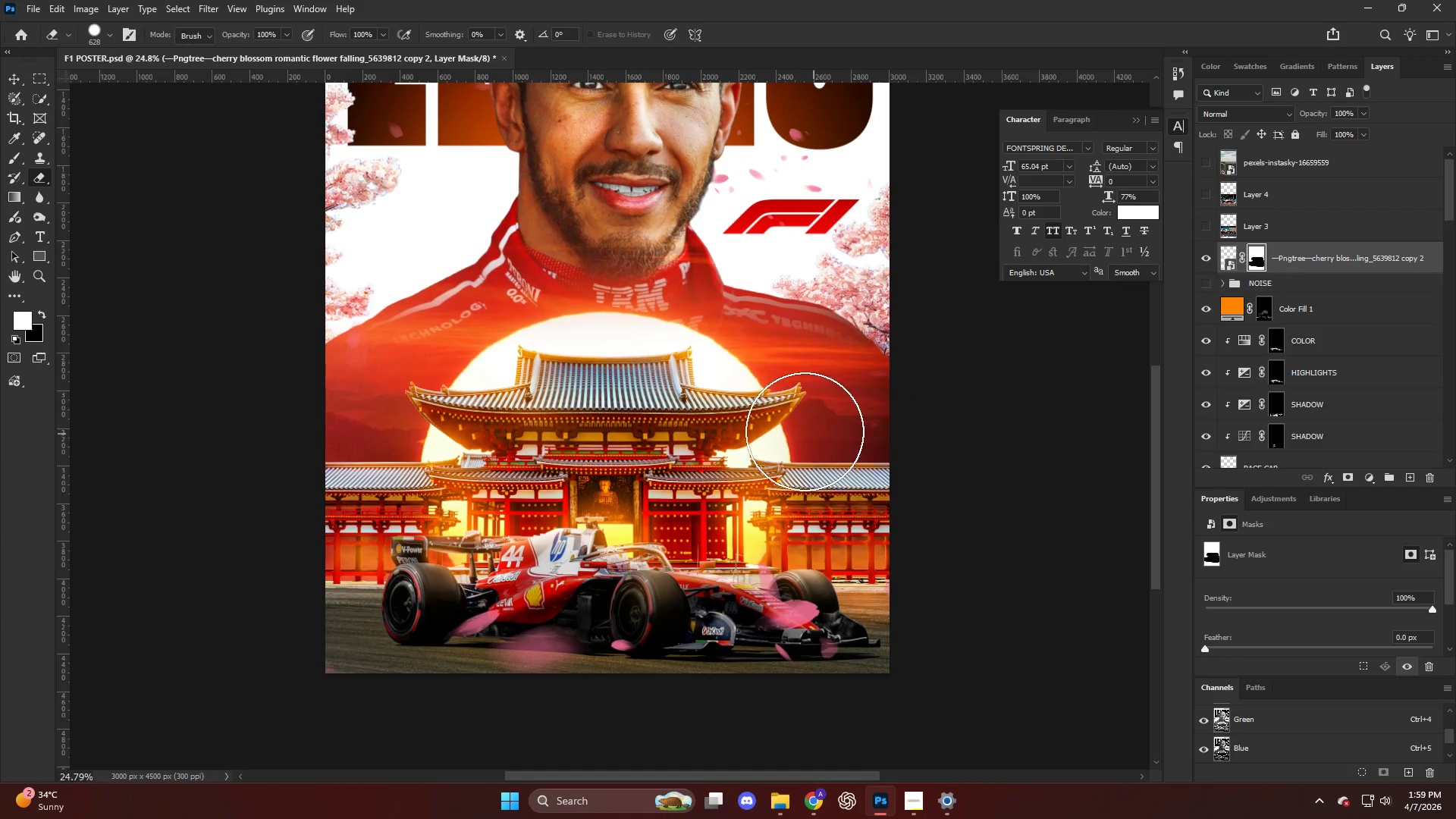 
scroll: coordinate [618, 526], scroll_direction: down, amount: 1.0
 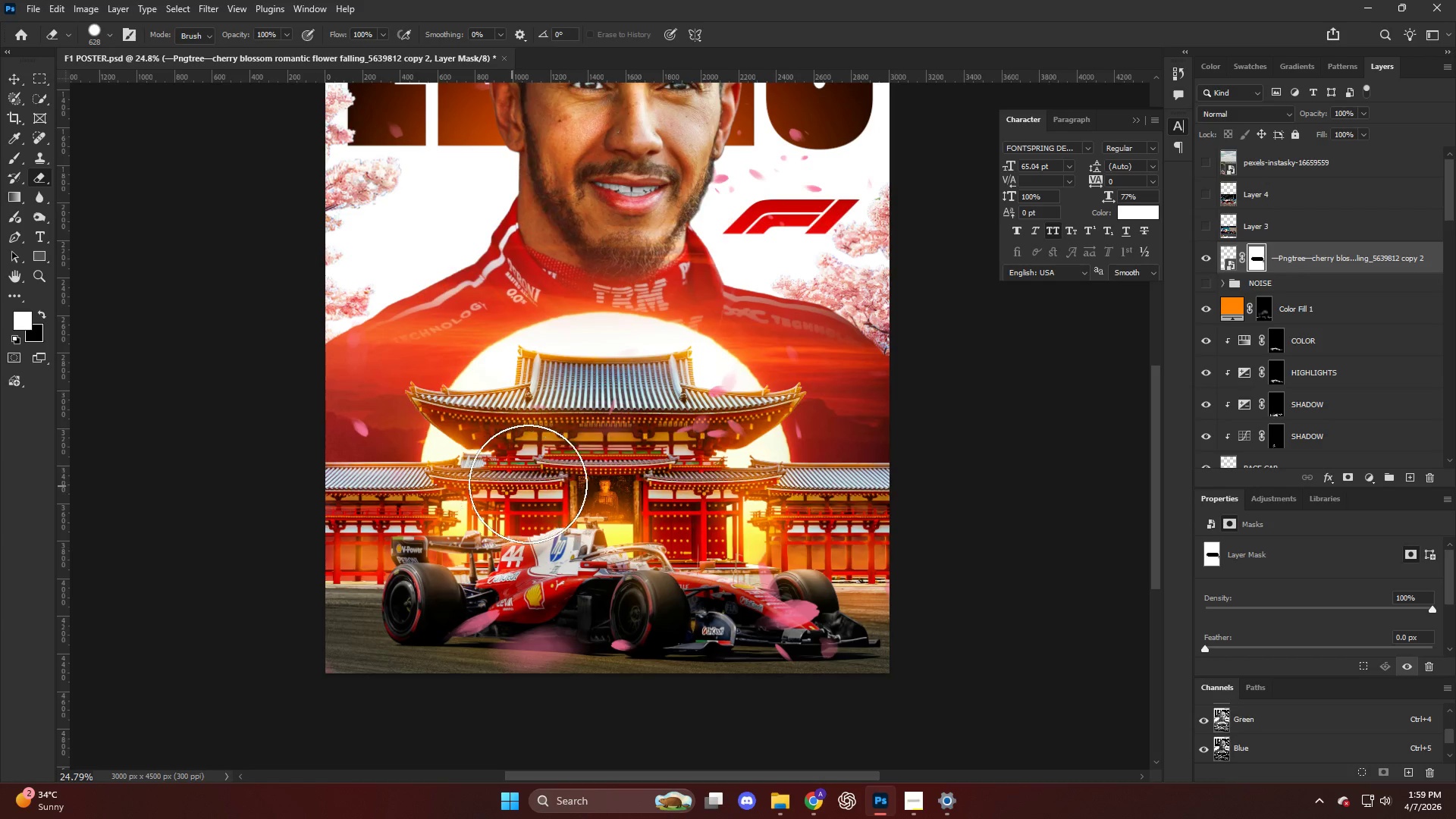 
key(Alt+AltLeft)
 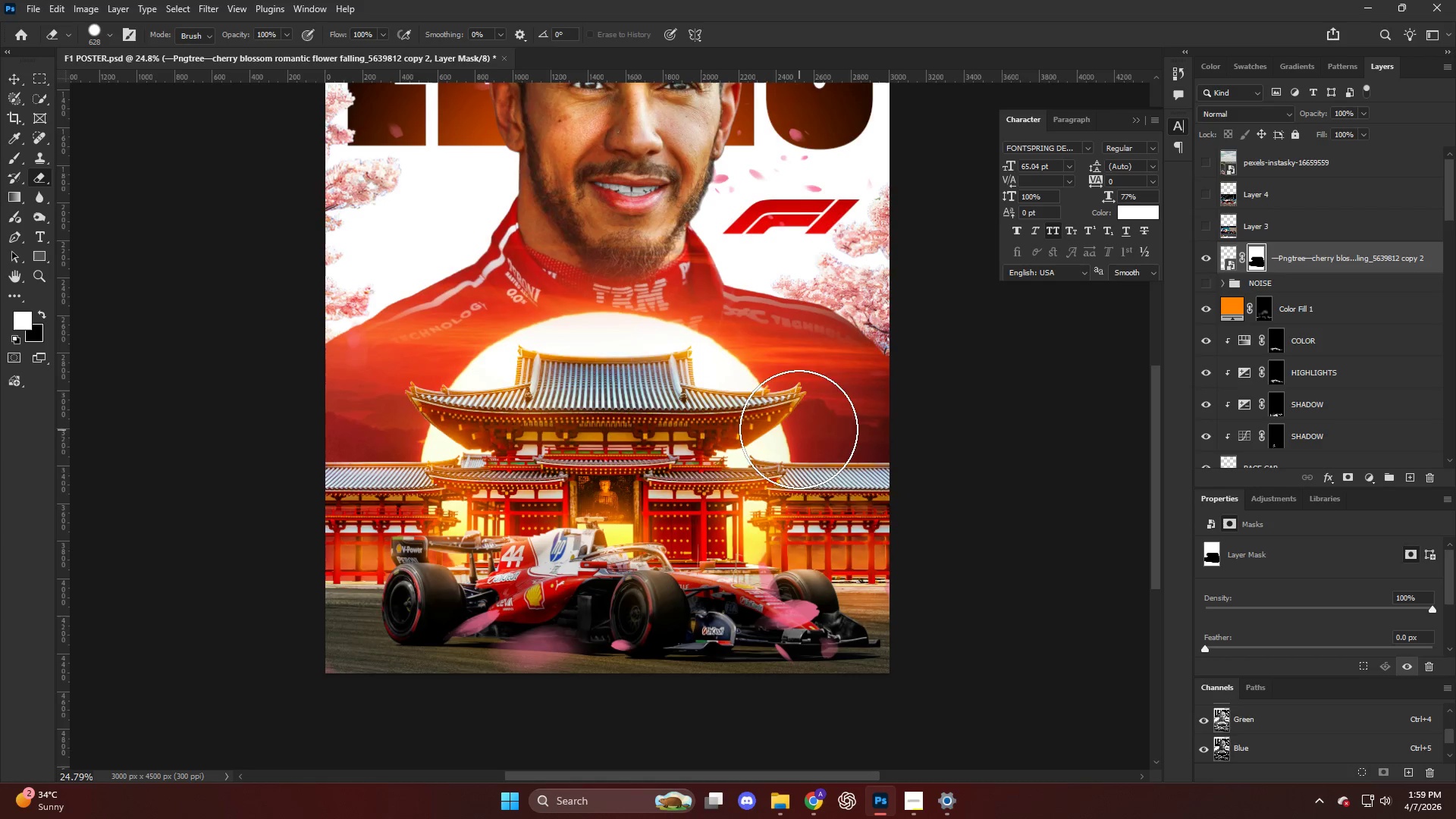 
scroll: coordinate [777, 443], scroll_direction: down, amount: 3.0
 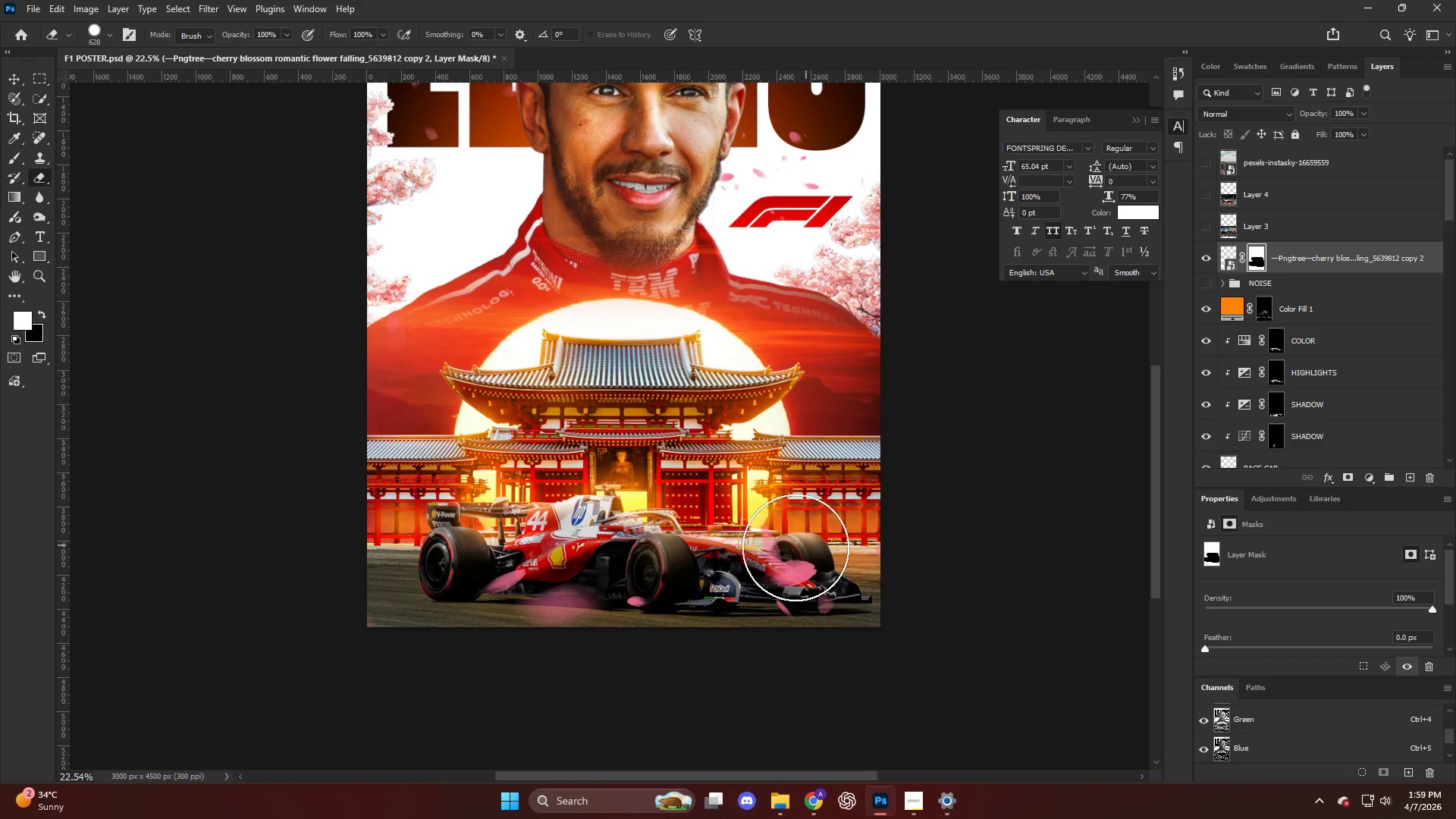 
left_click_drag(start_coordinate=[789, 559], to_coordinate=[836, 603])
 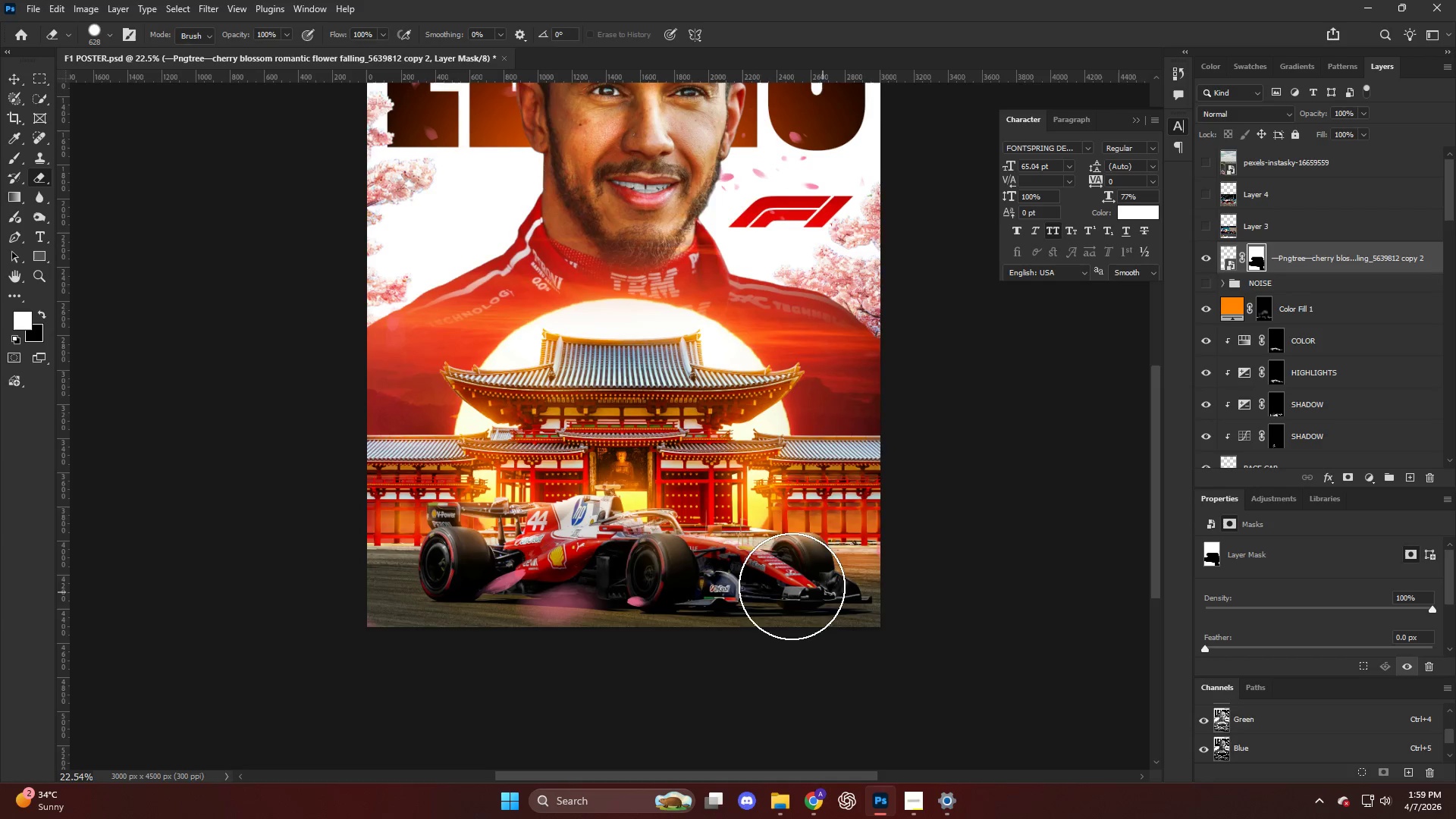 
key(Alt+AltLeft)
 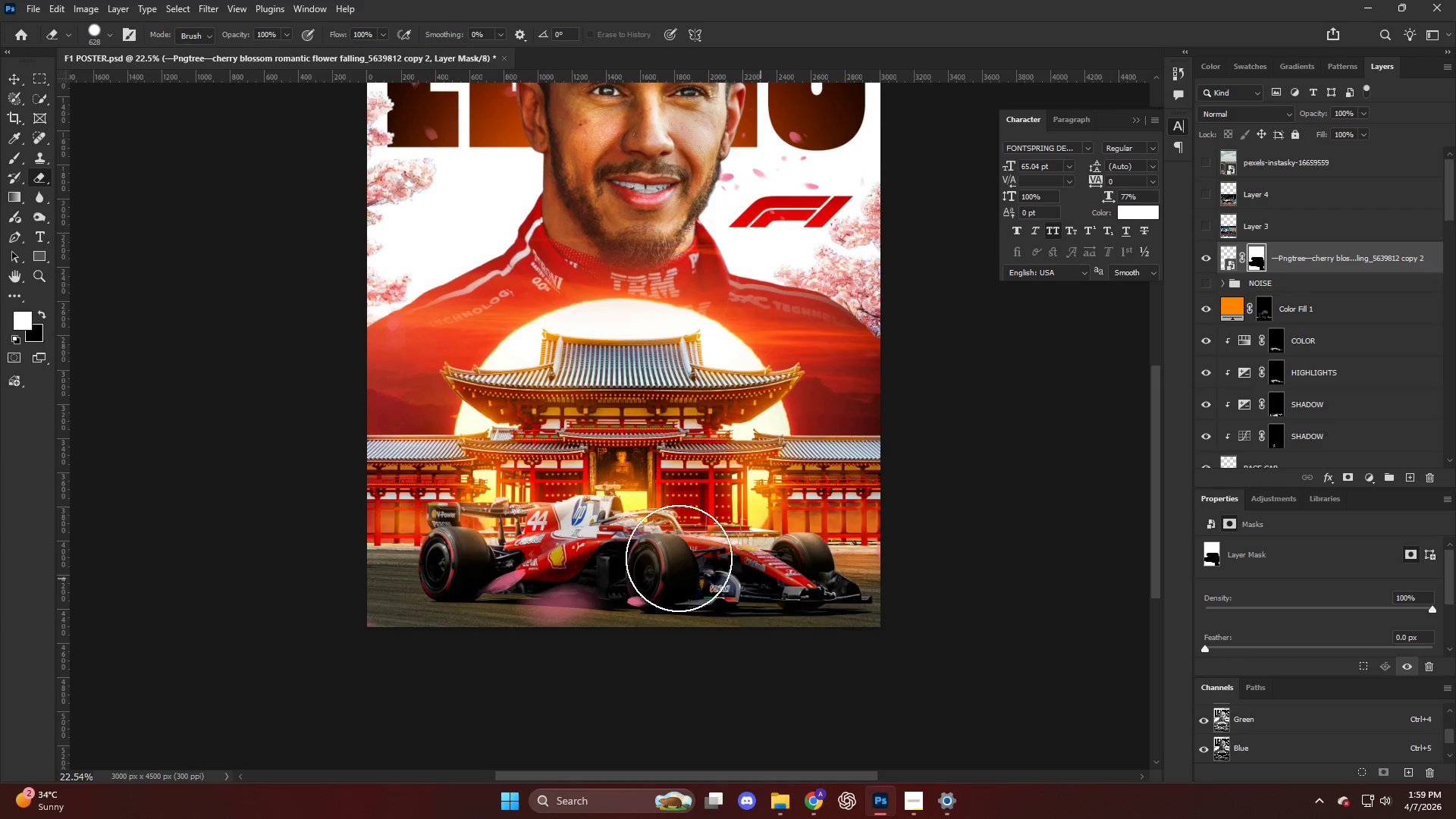 
key(V)
 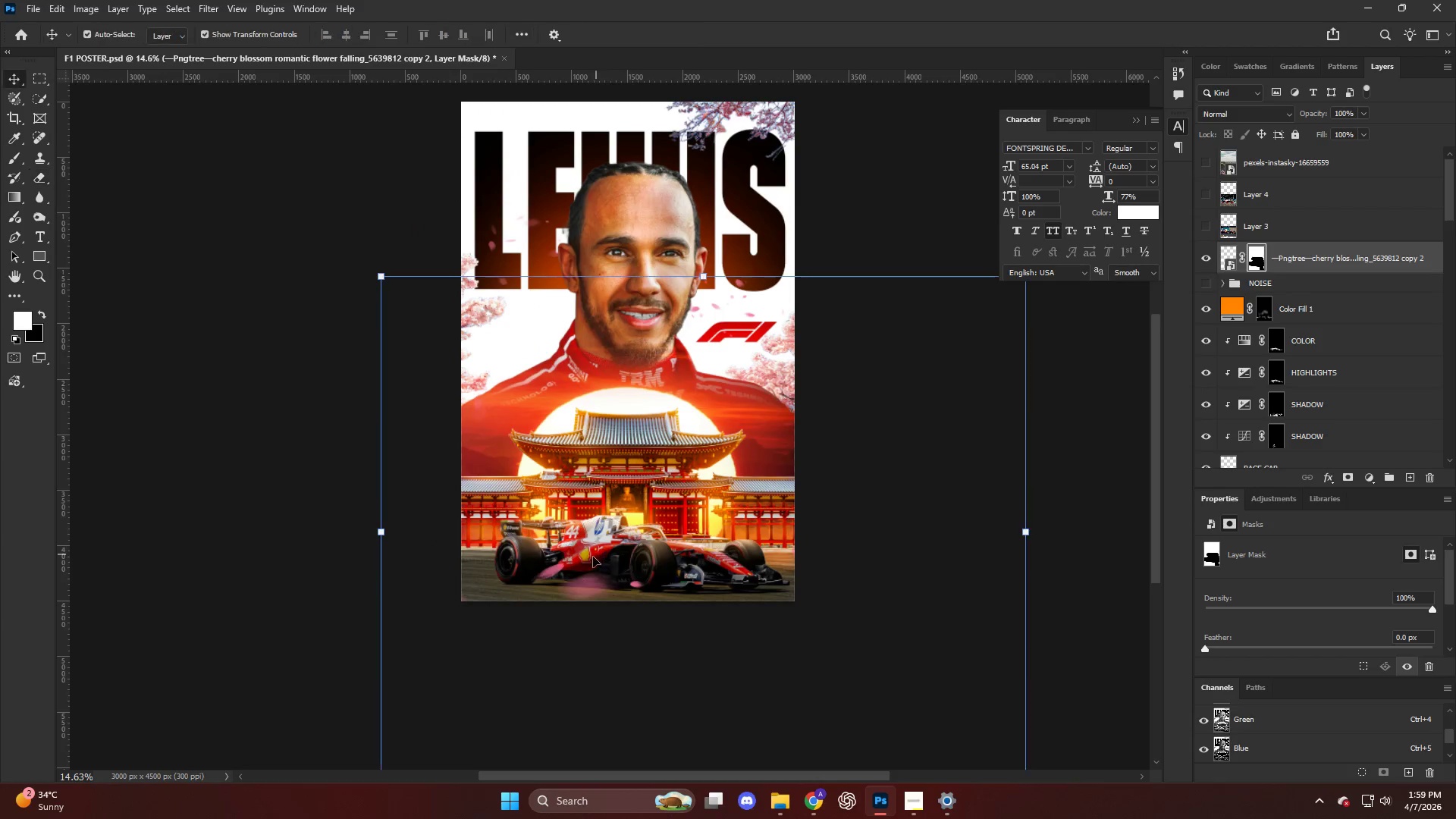 
left_click_drag(start_coordinate=[592, 557], to_coordinate=[547, 535])
 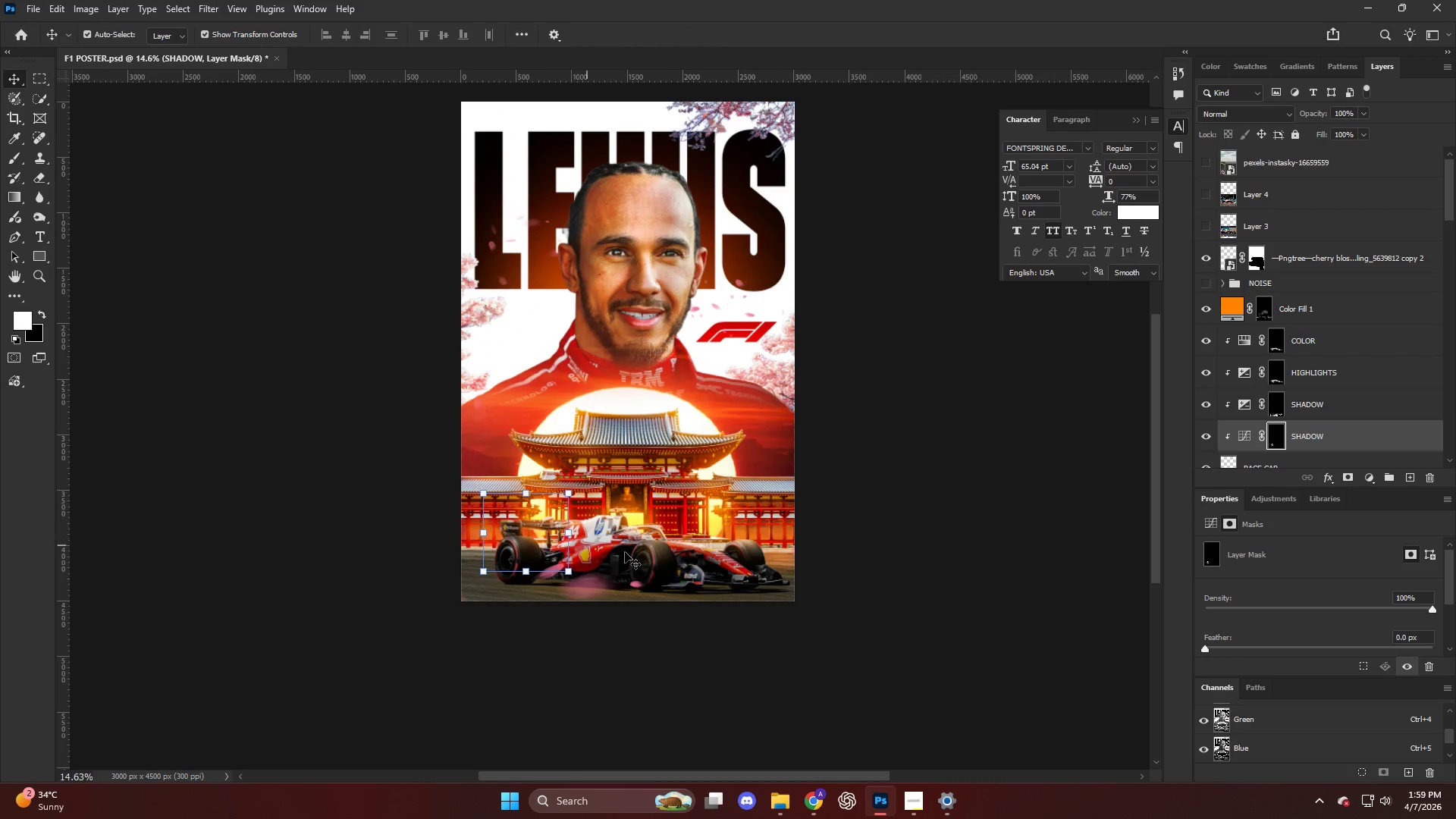 
scroll: coordinate [627, 554], scroll_direction: down, amount: 5.0
 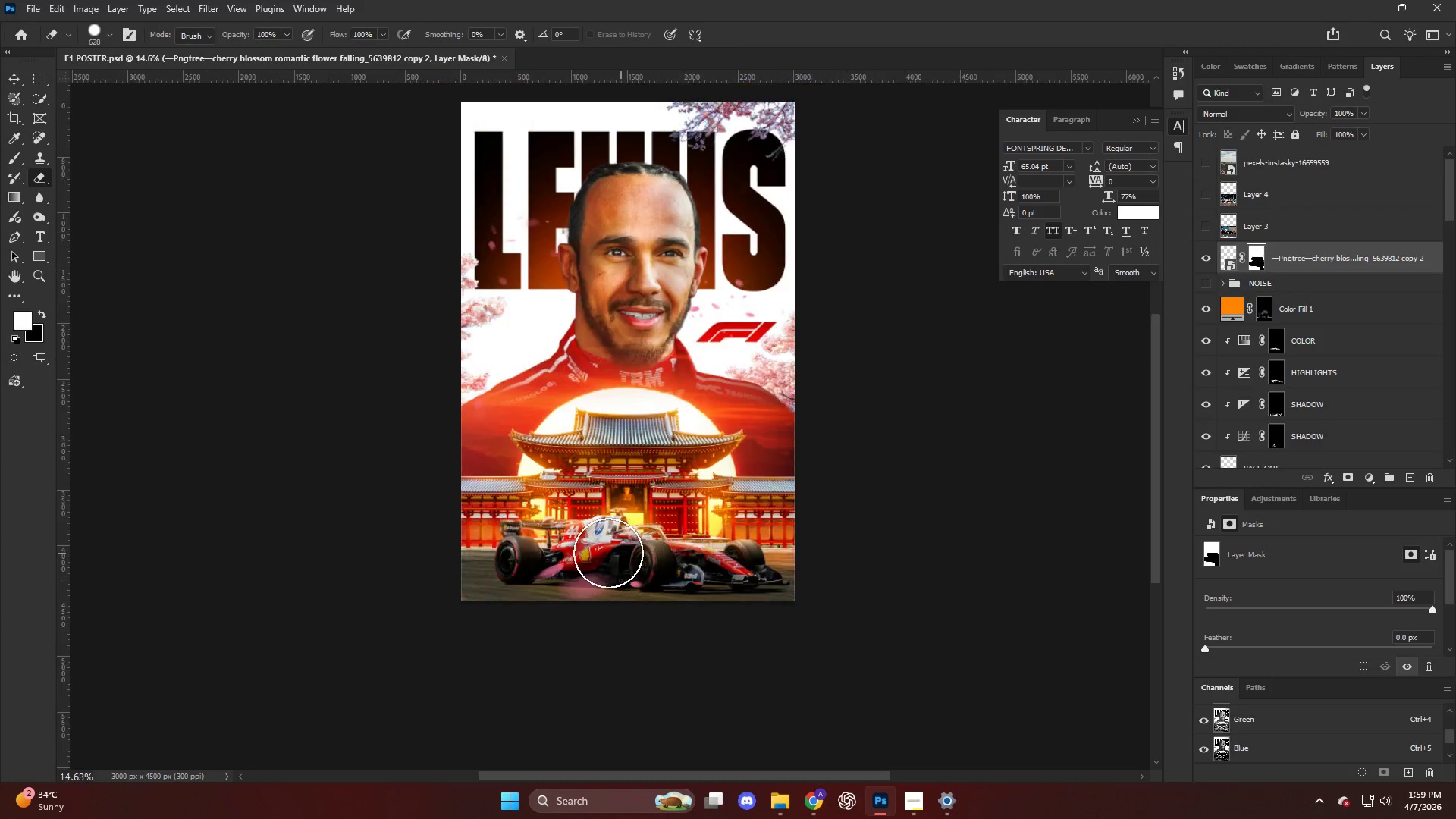 
key(Control+ControlLeft)
 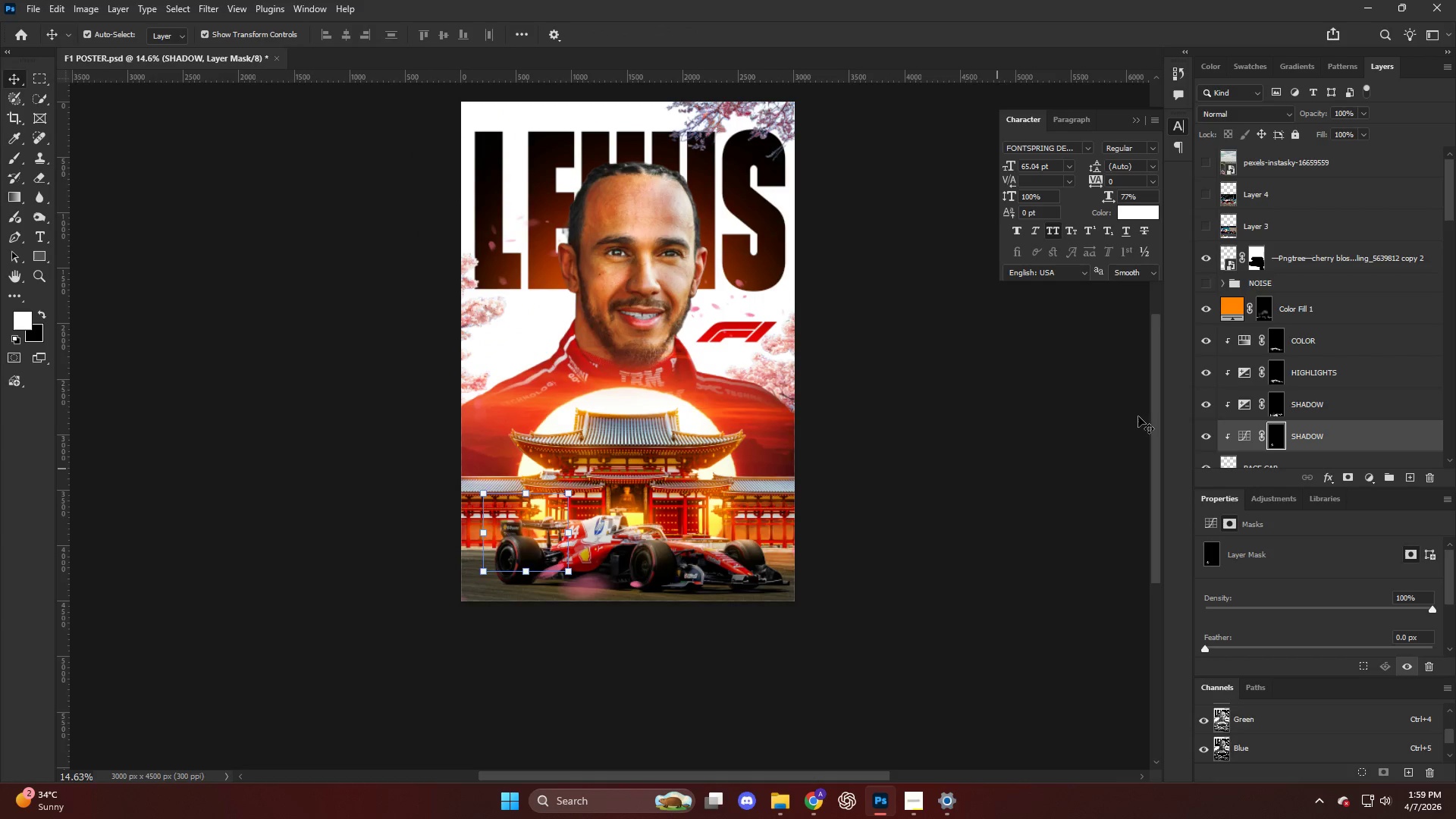 
key(Control+Z)
 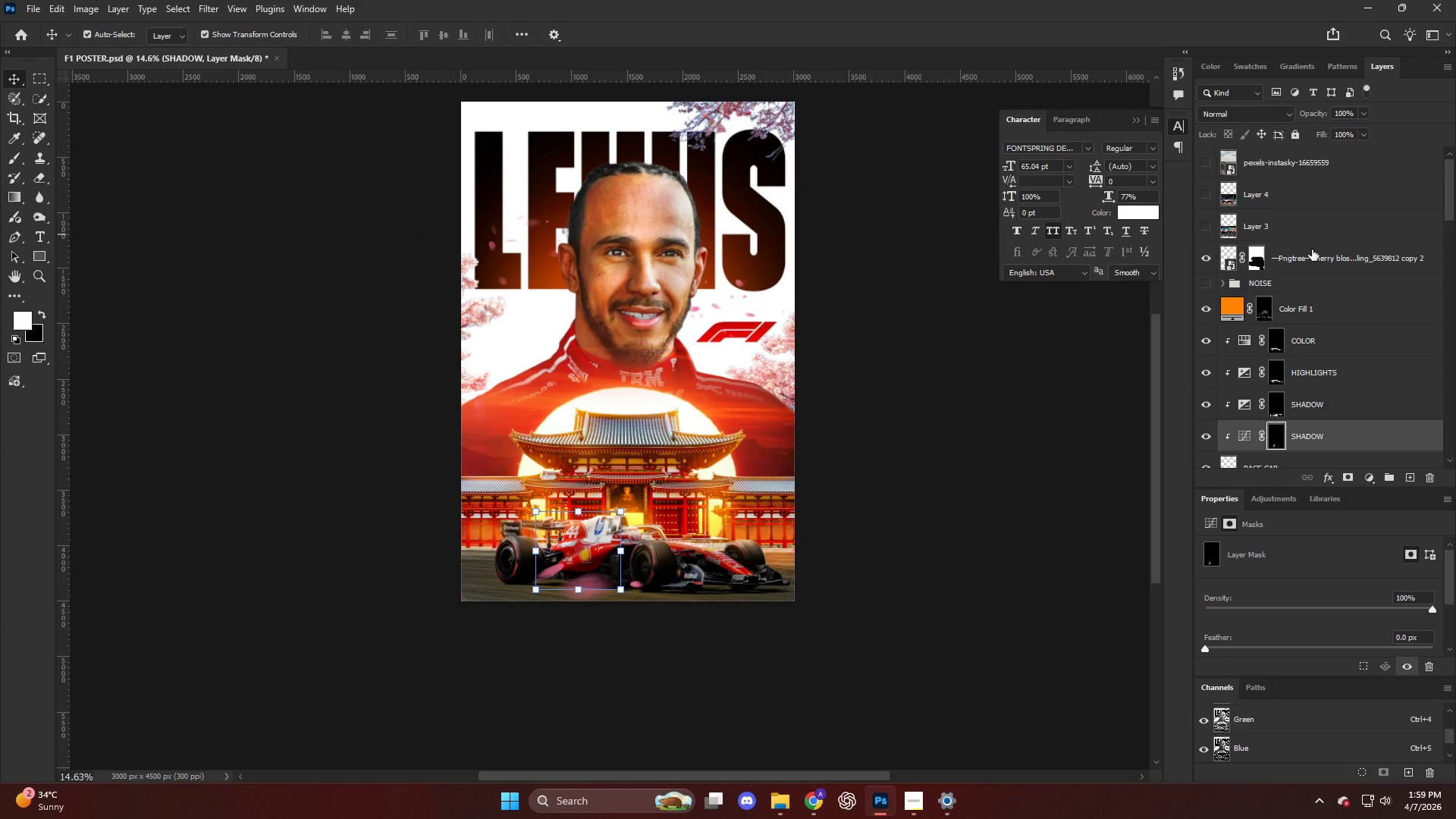 
left_click([1310, 253])
 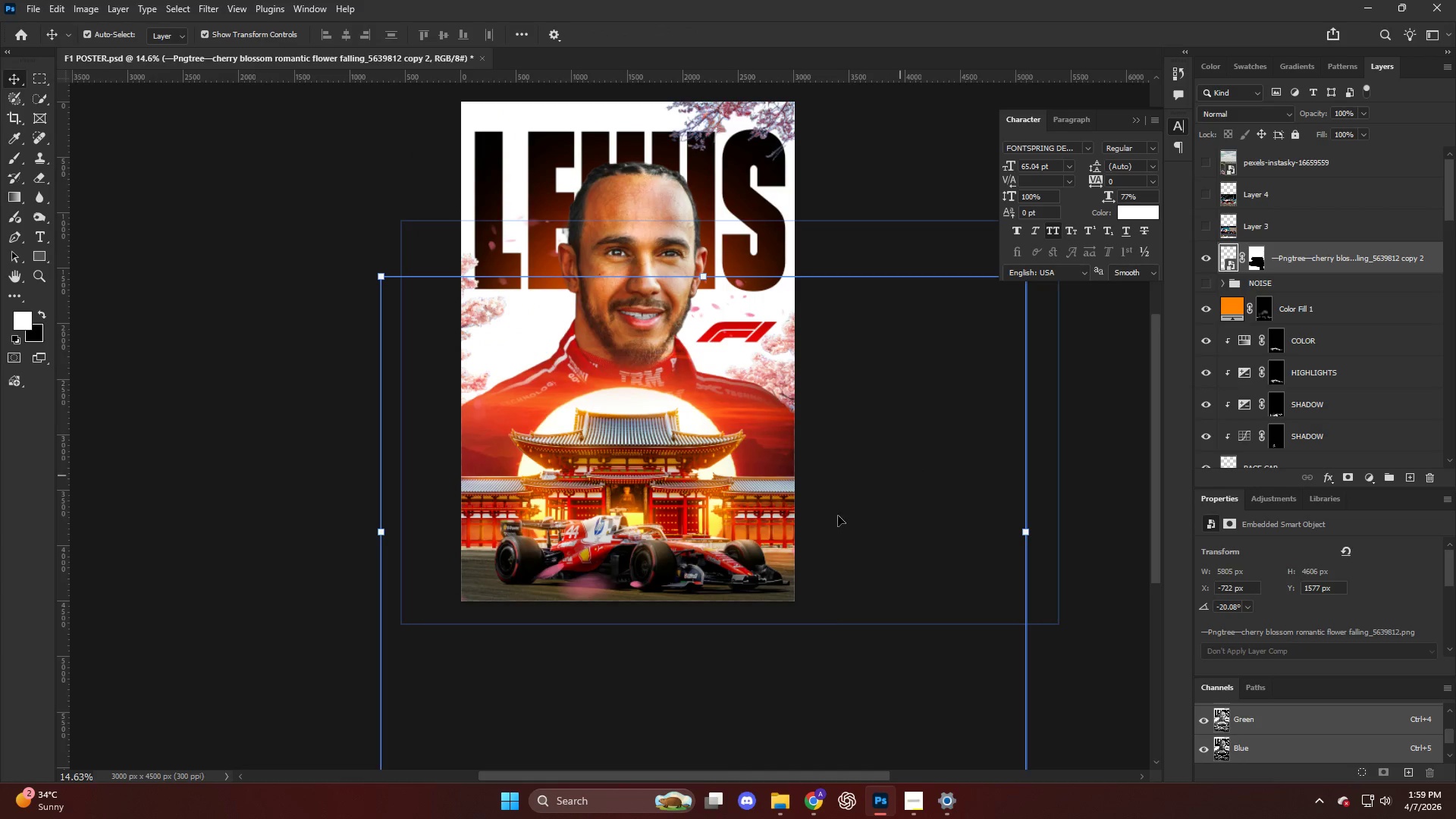 
key(Control+T)
 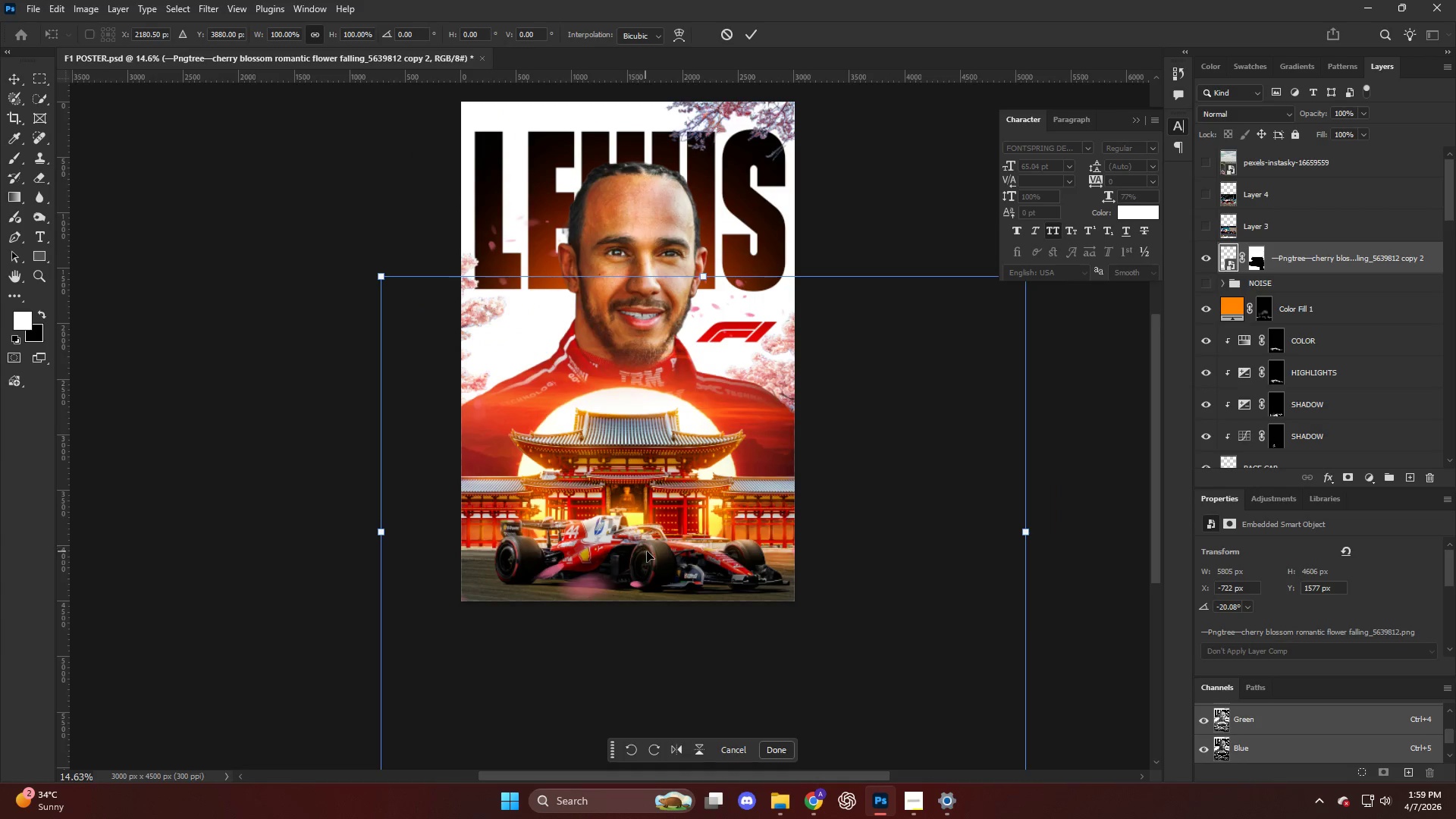 
left_click_drag(start_coordinate=[648, 549], to_coordinate=[540, 531])
 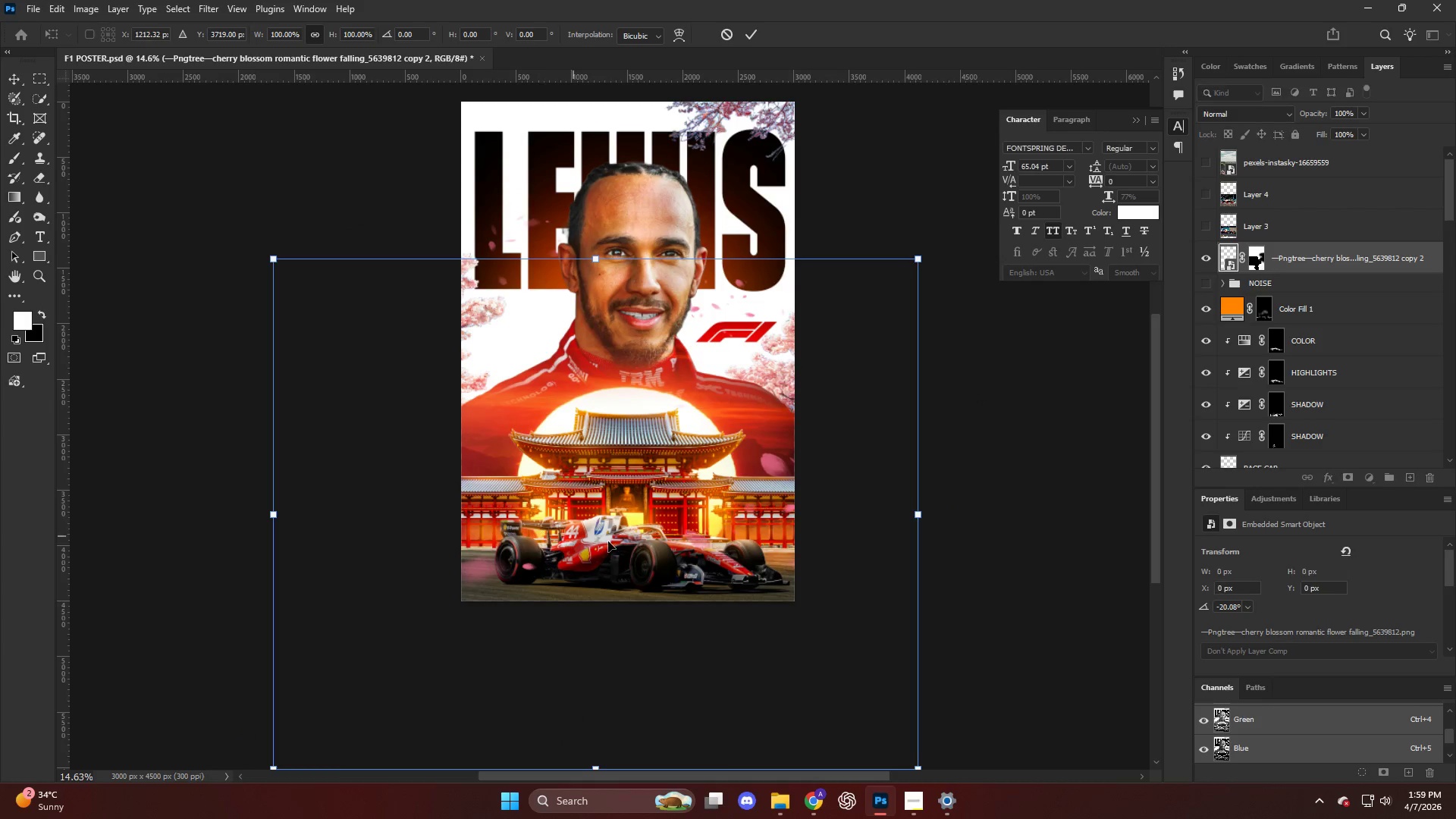 
hold_key(key=AltLeft, duration=1.12)
left_click_drag(start_coordinate=[918, 516], to_coordinate=[979, 514])
 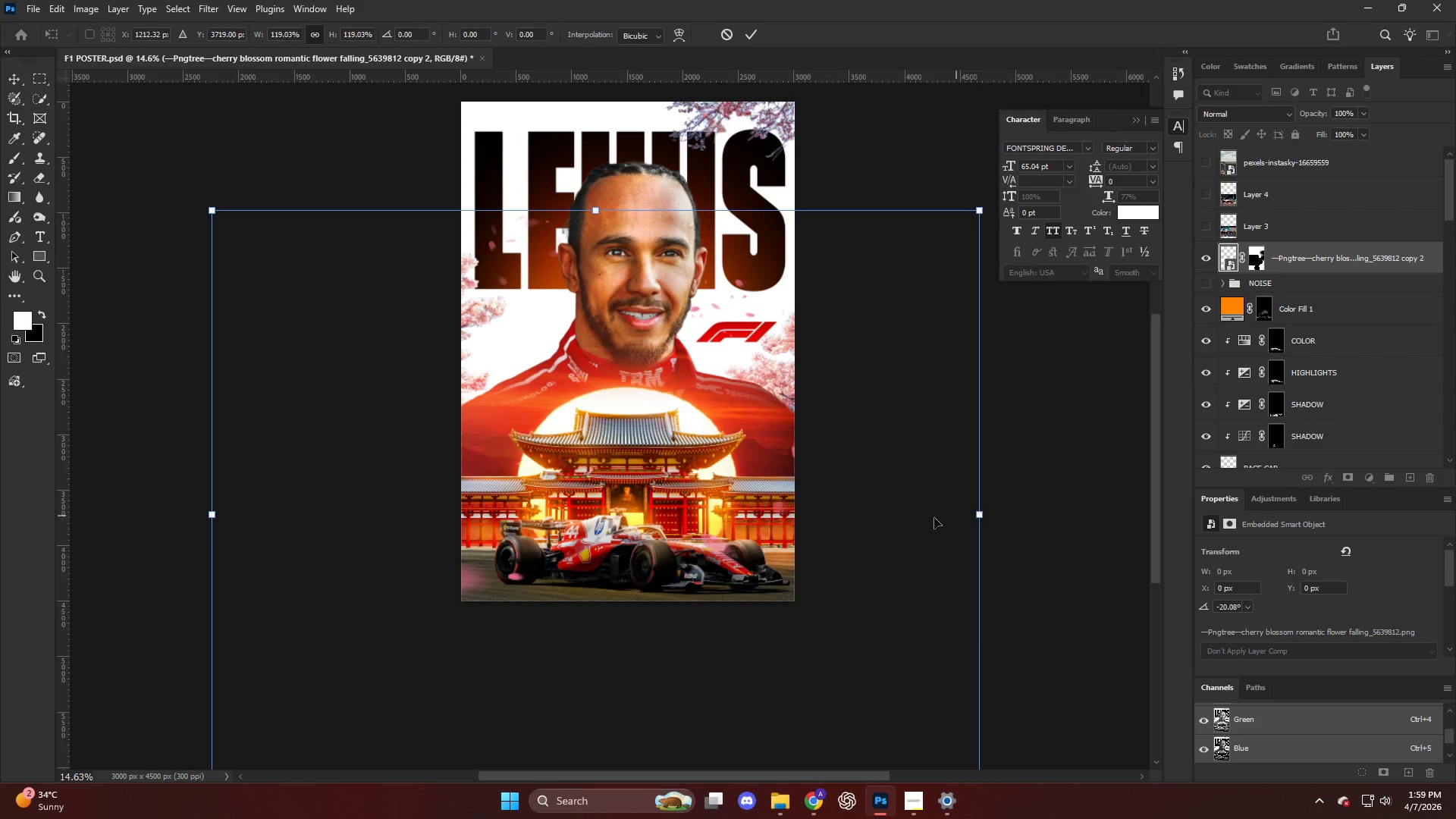 
left_click_drag(start_coordinate=[929, 516], to_coordinate=[929, 386])
 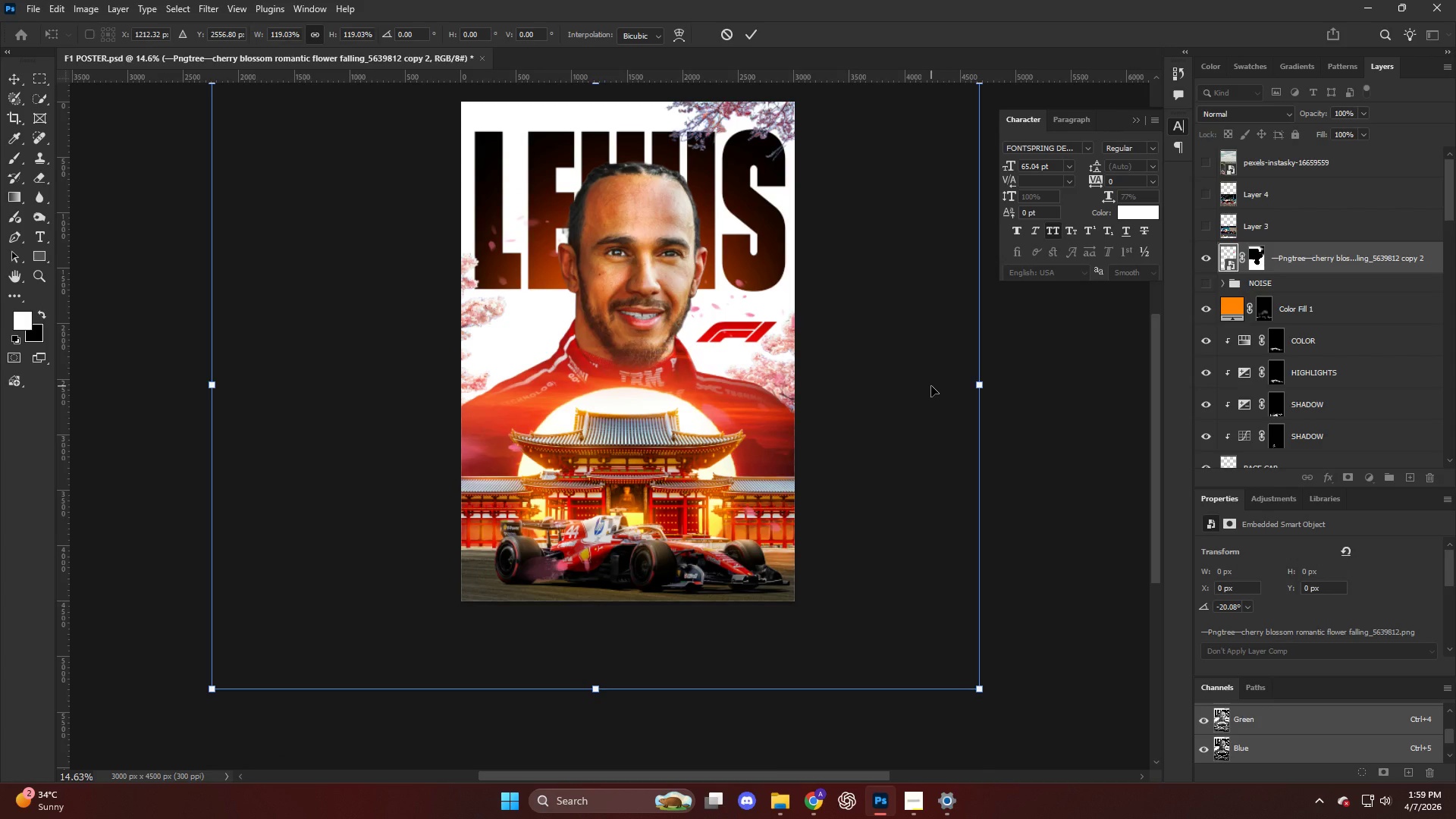 
key(NumpadDecimal)
 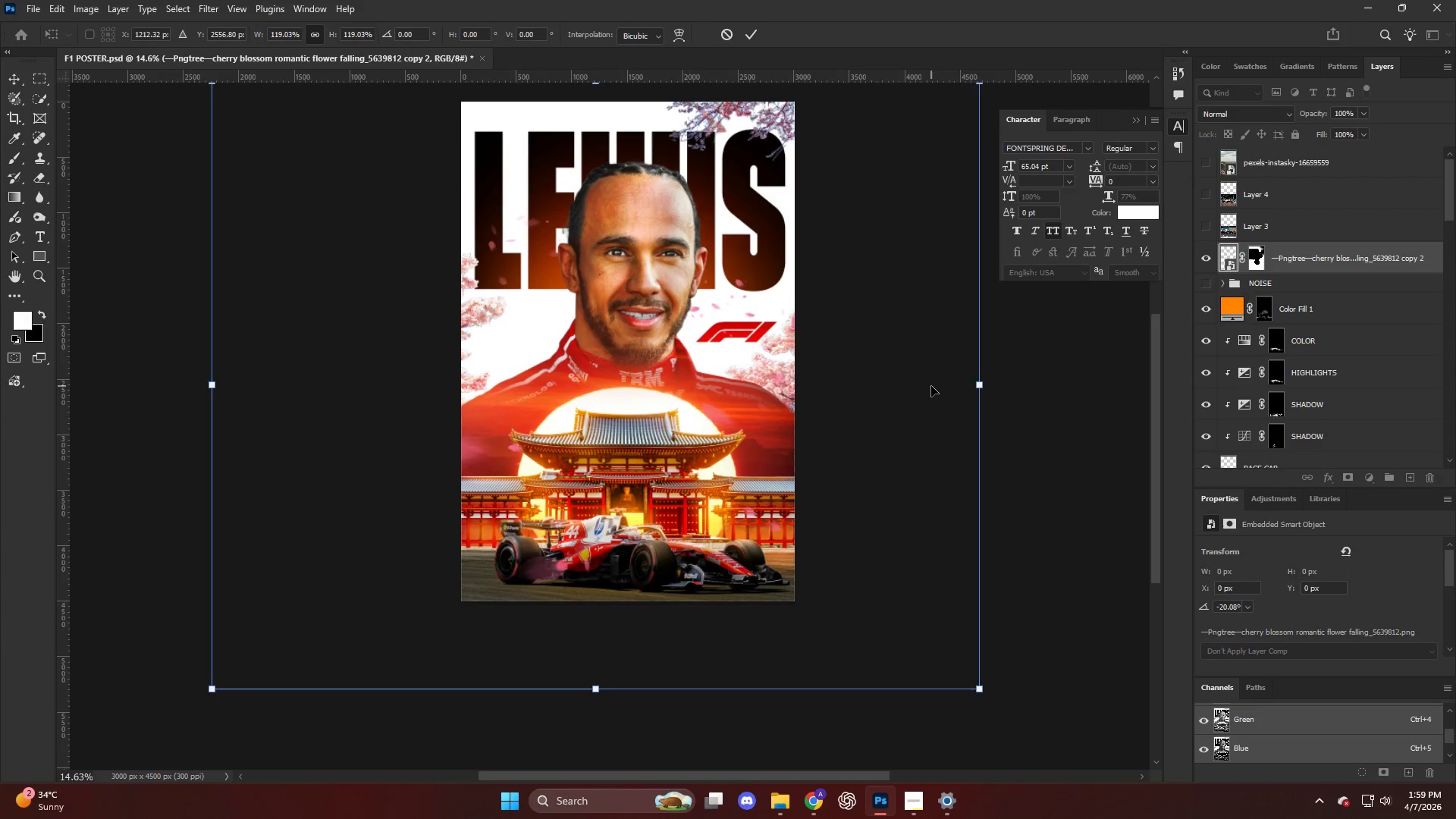 
key(NumpadEnter)
 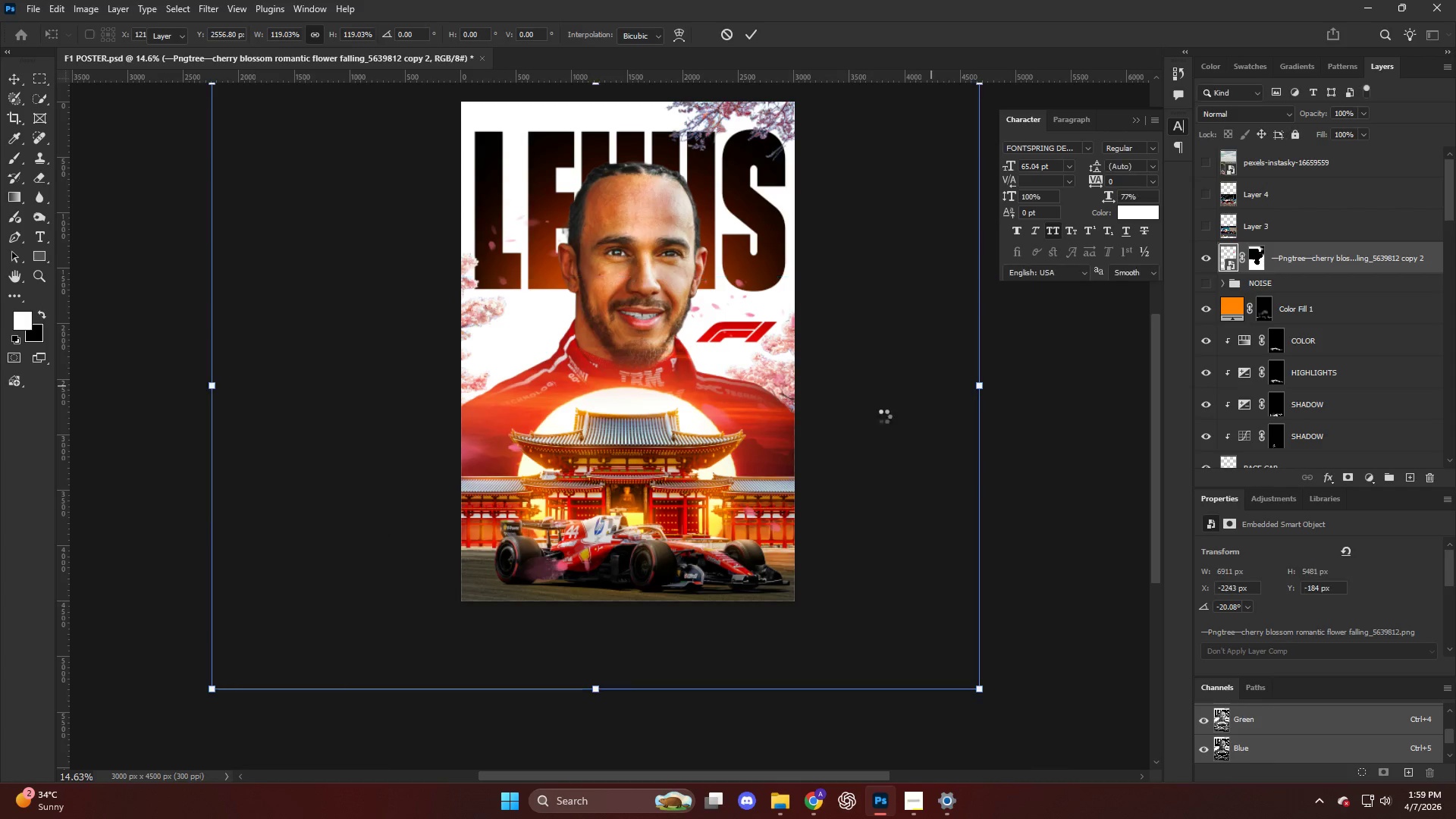 
hold_key(key=AltLeft, duration=0.47)
 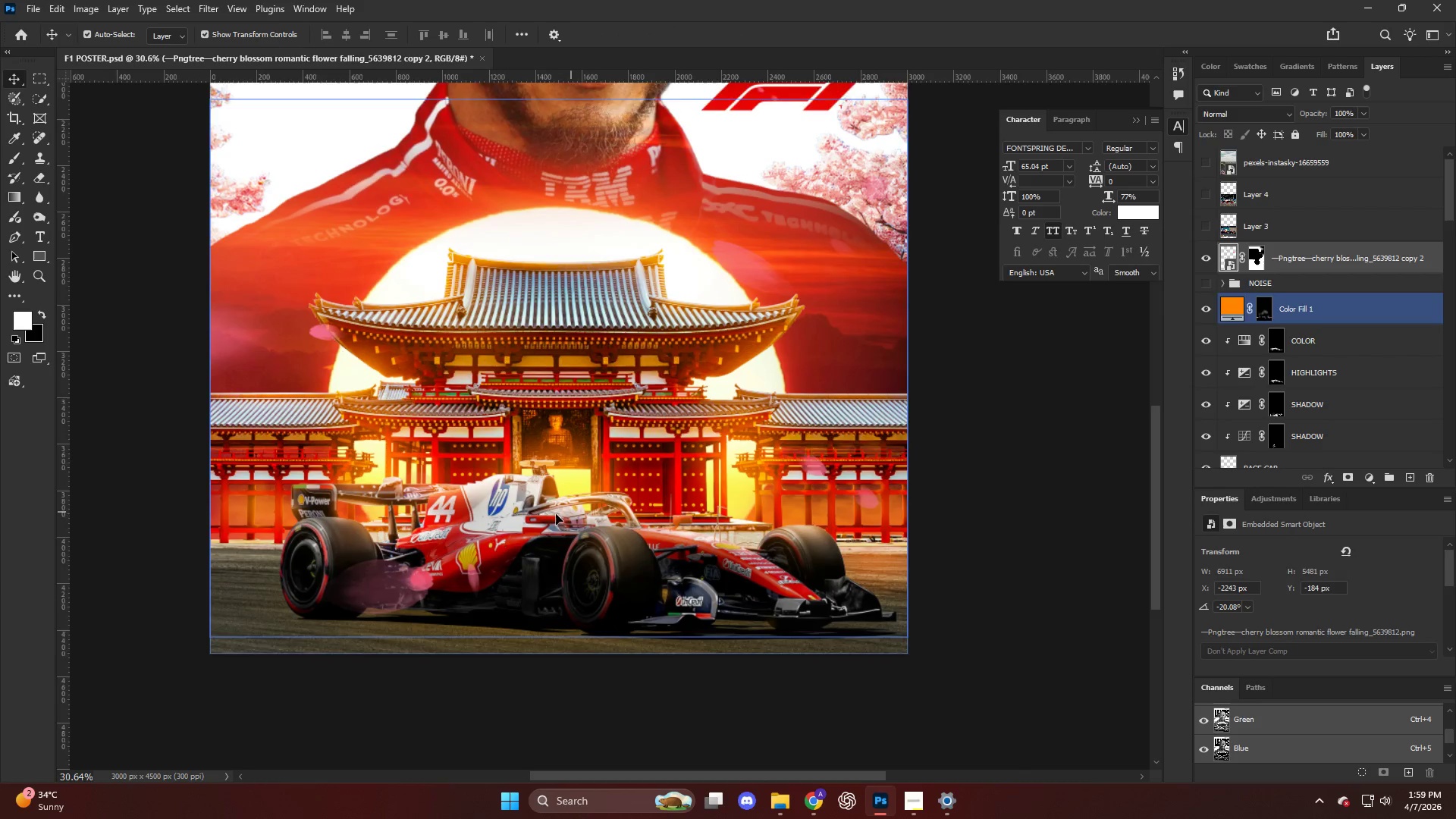 
key(B)
 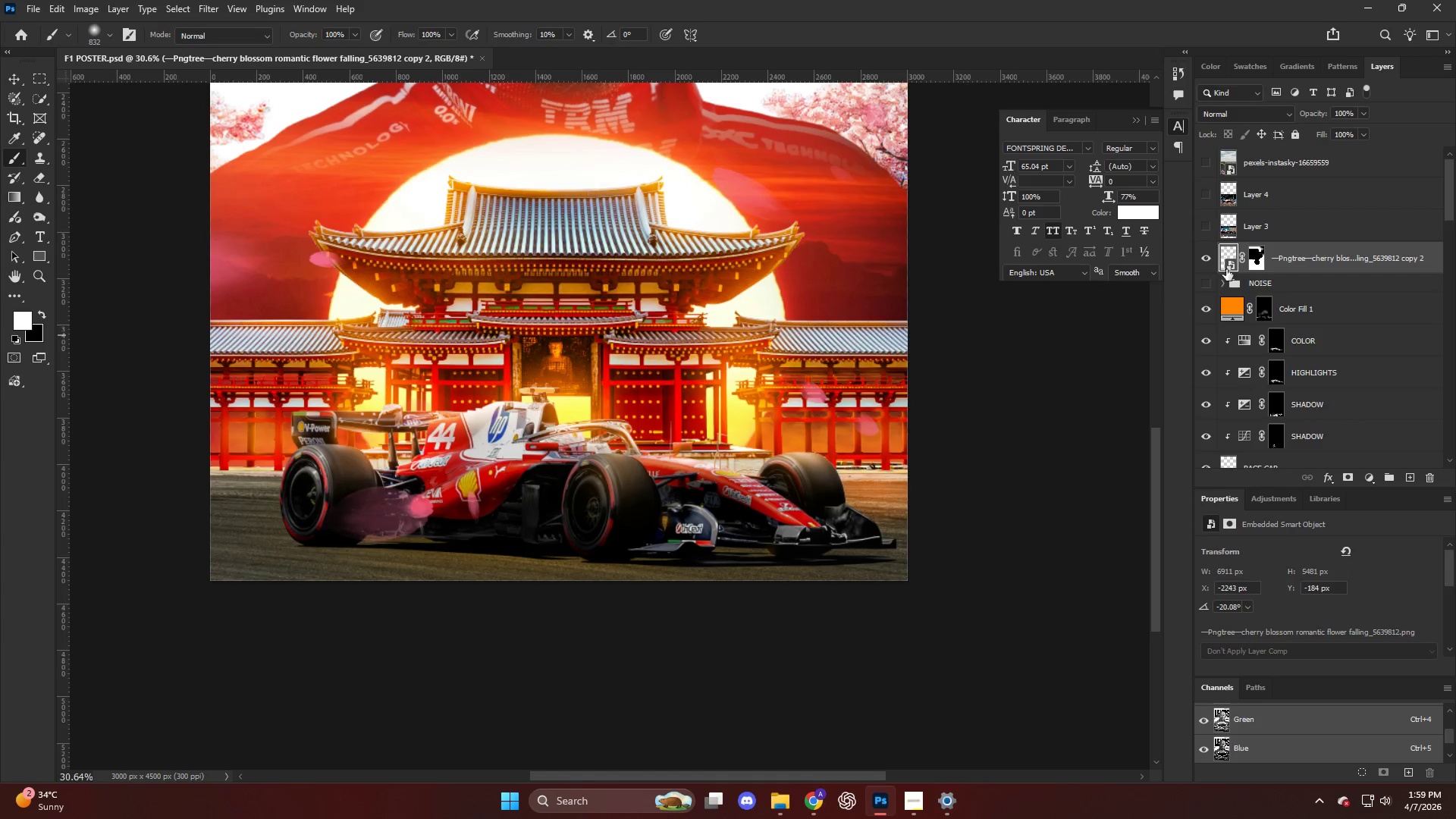 
scroll: coordinate [553, 517], scroll_direction: down, amount: 5.0
 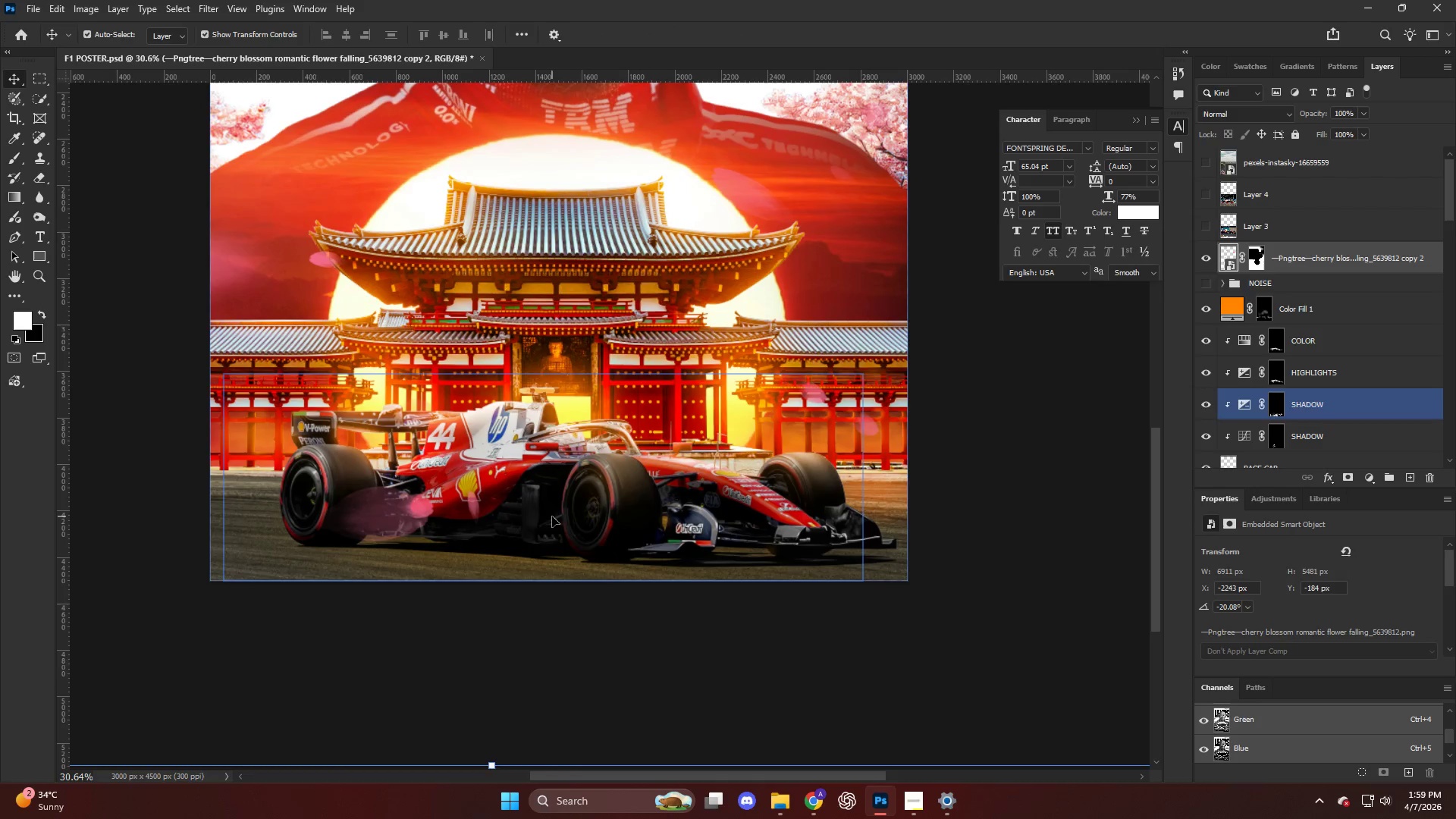 
left_click([1257, 264])
 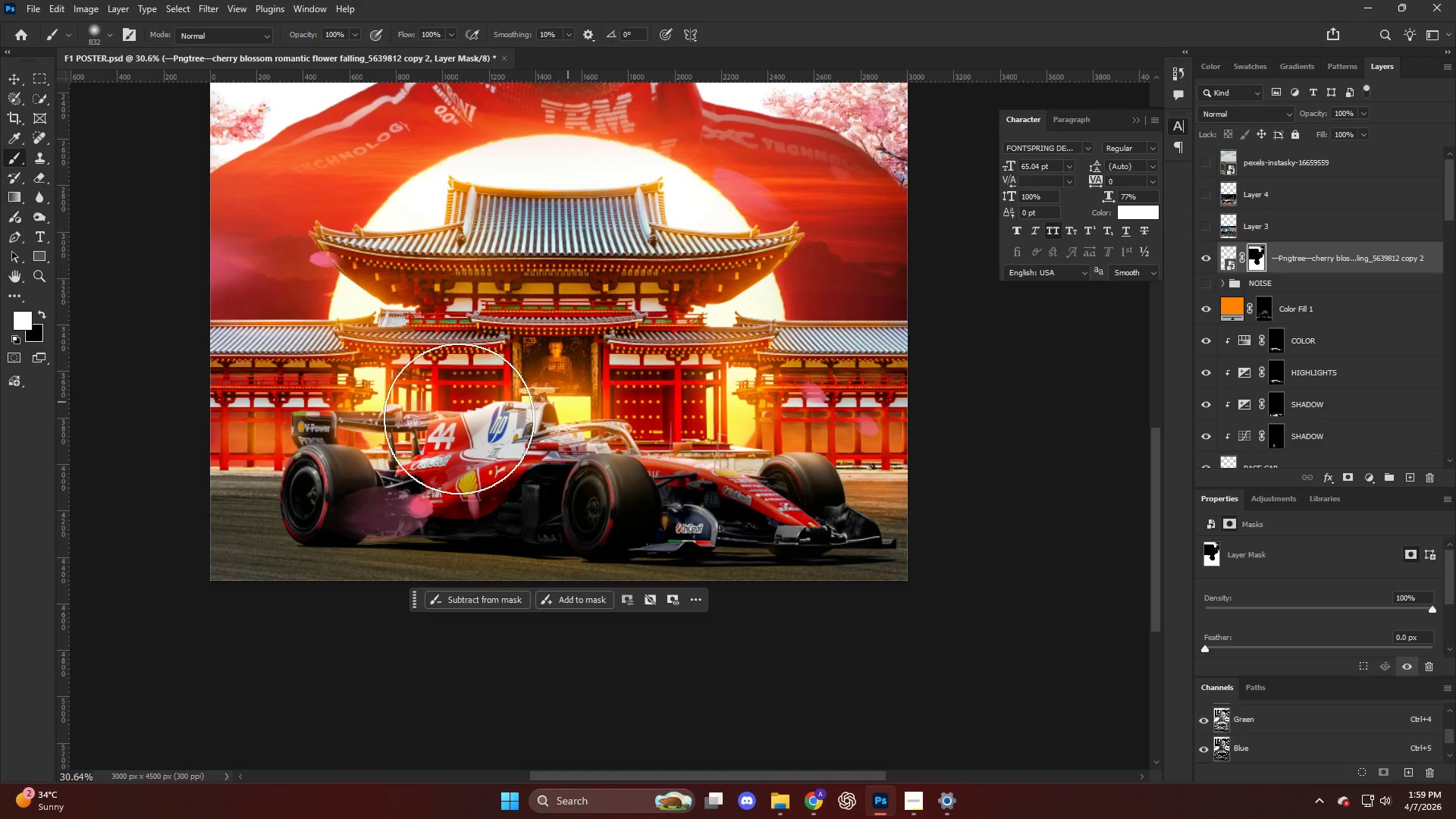 
key(Alt+AltLeft)
 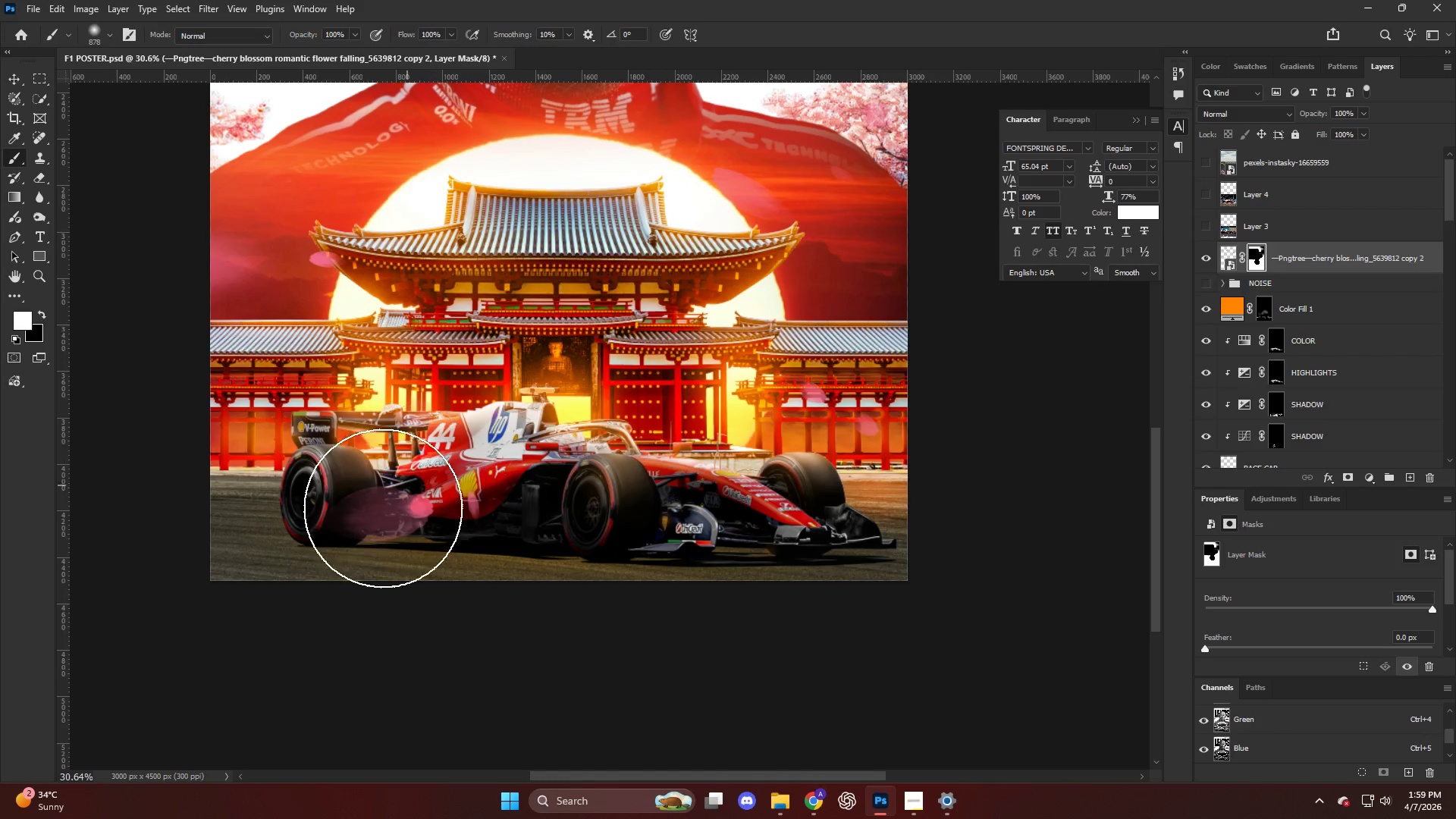 
key(X)
 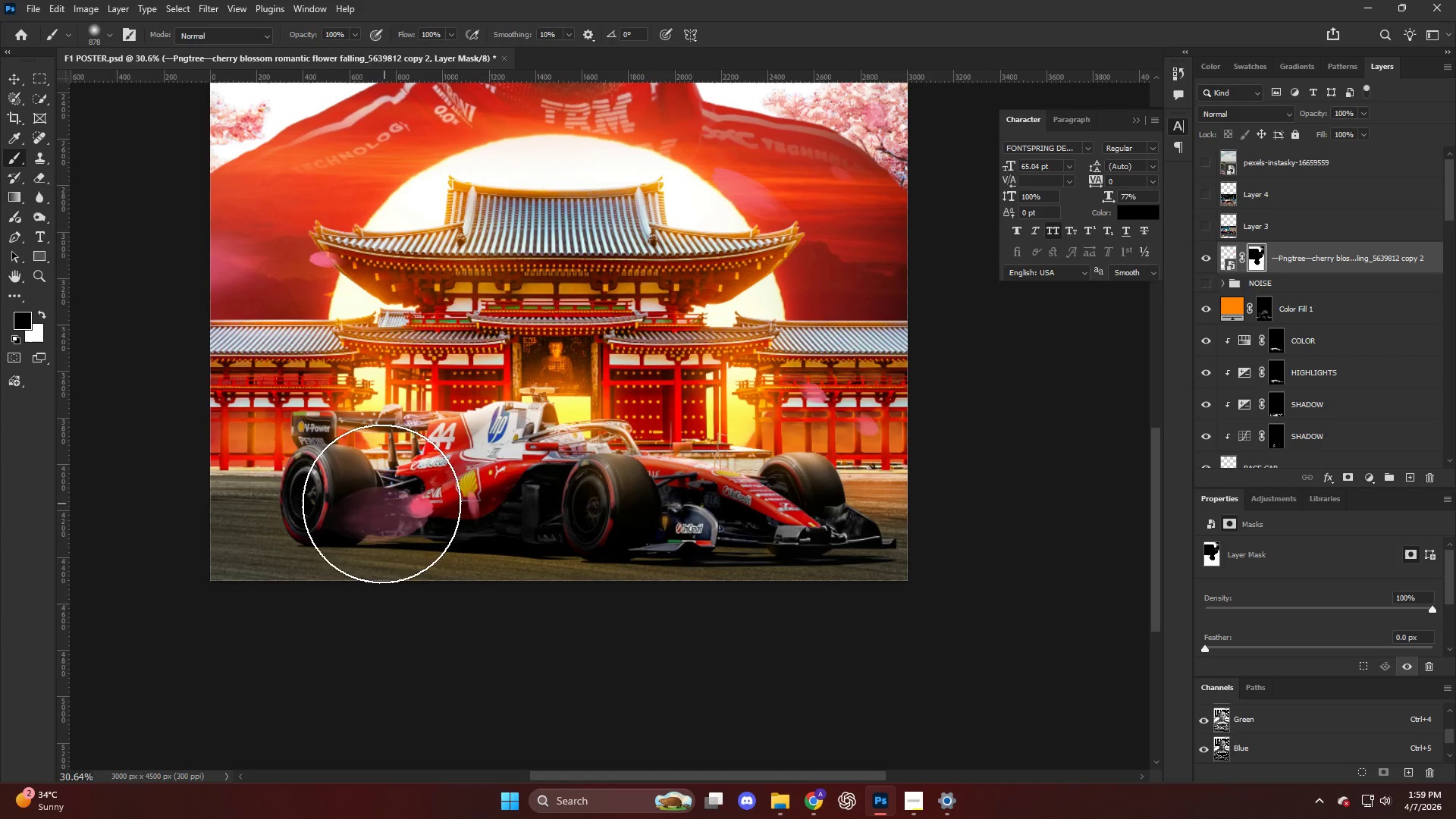 
left_click_drag(start_coordinate=[375, 505], to_coordinate=[510, 511])
 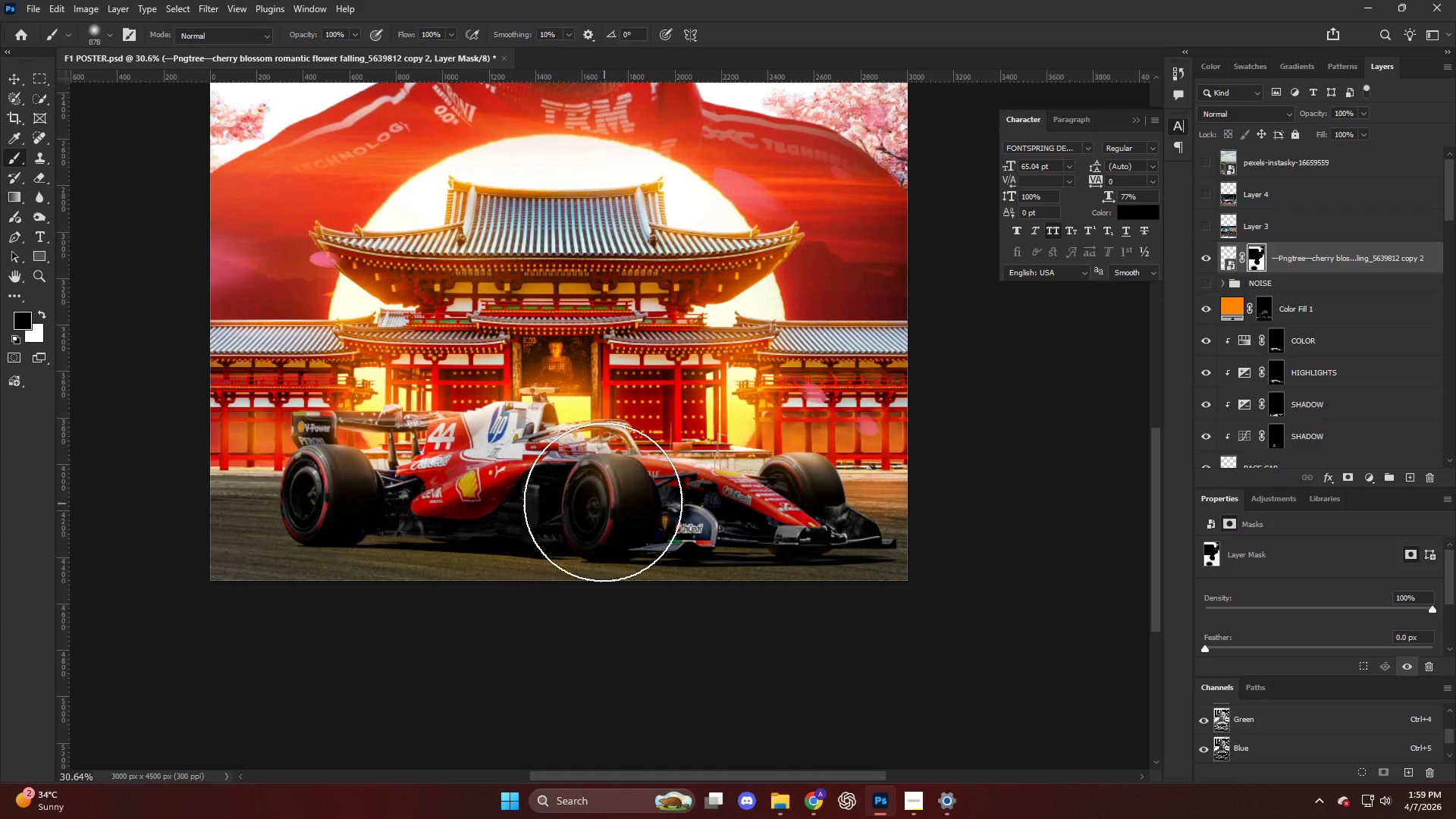 
left_click_drag(start_coordinate=[603, 502], to_coordinate=[616, 451])
 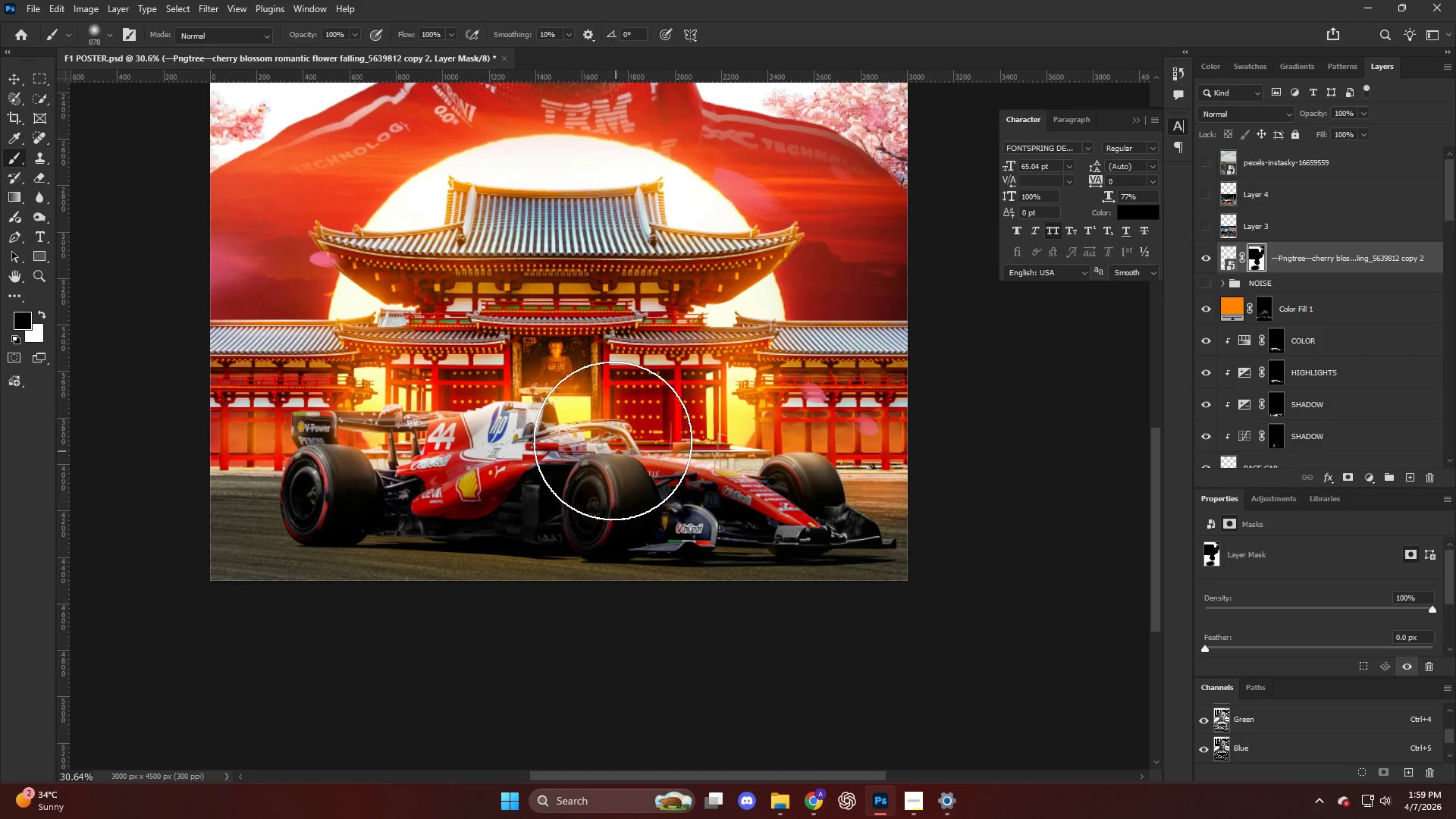 
key(Alt+AltLeft)
 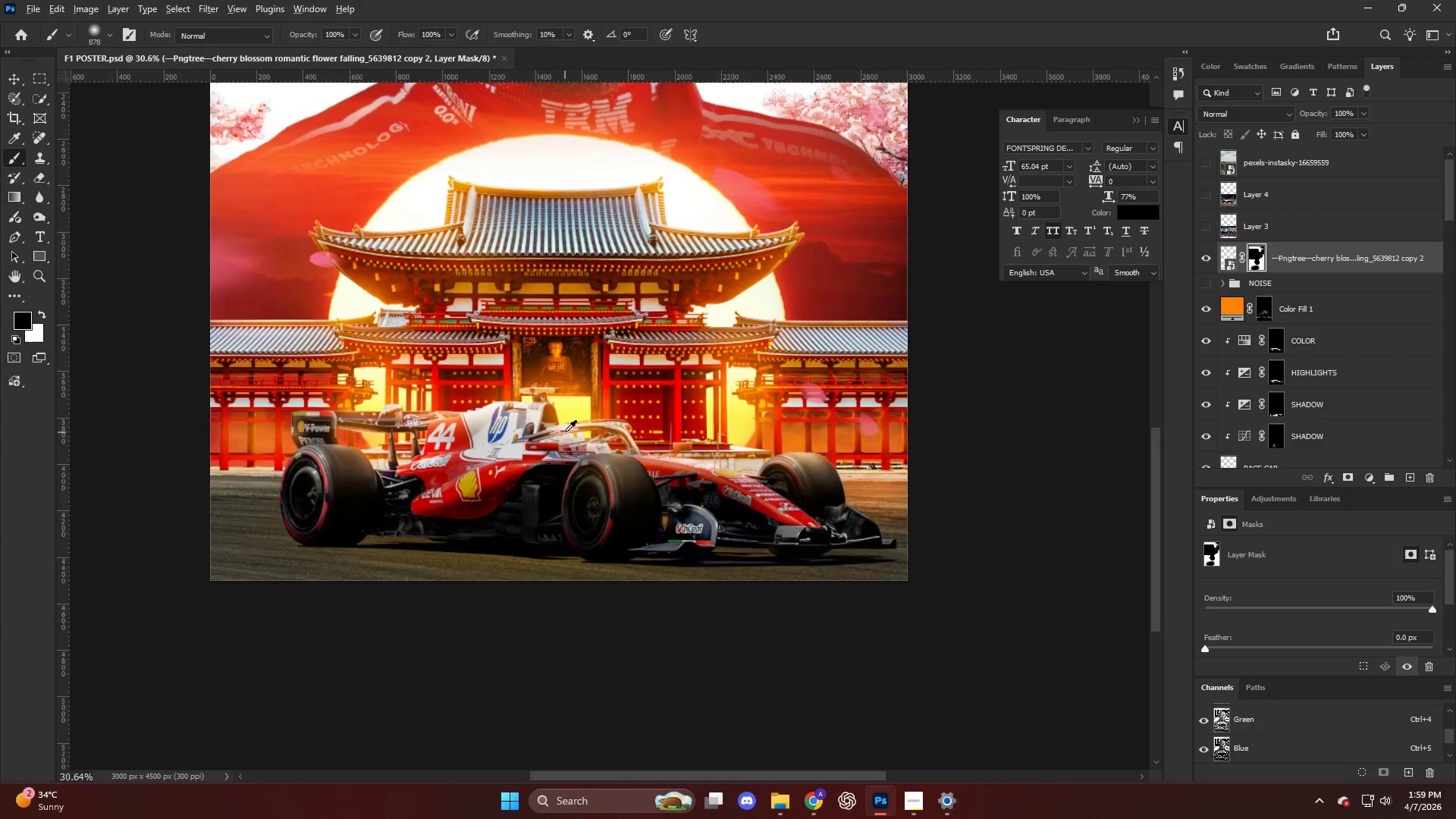 
key(Alt+AltLeft)
 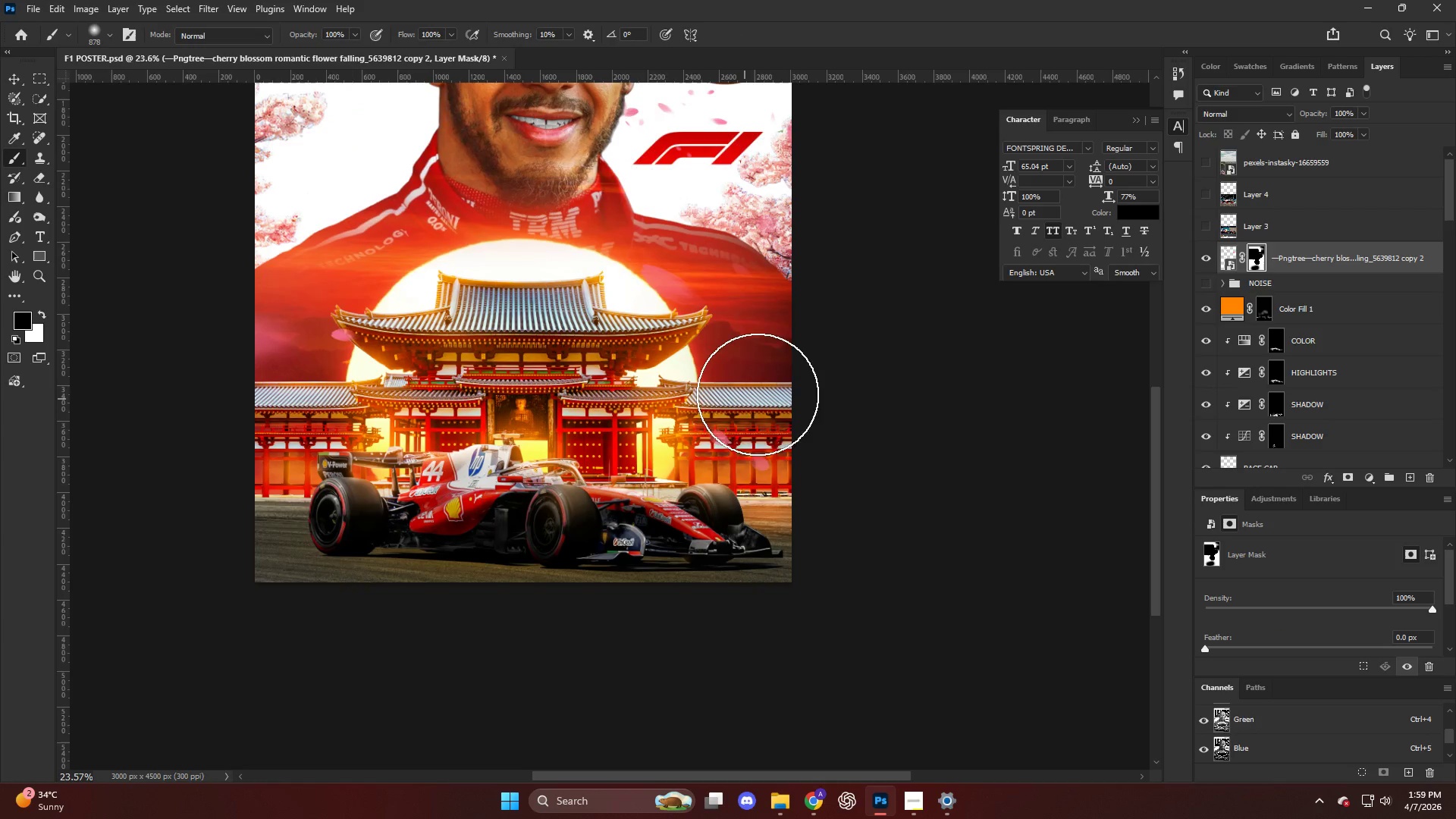 
key(X)
 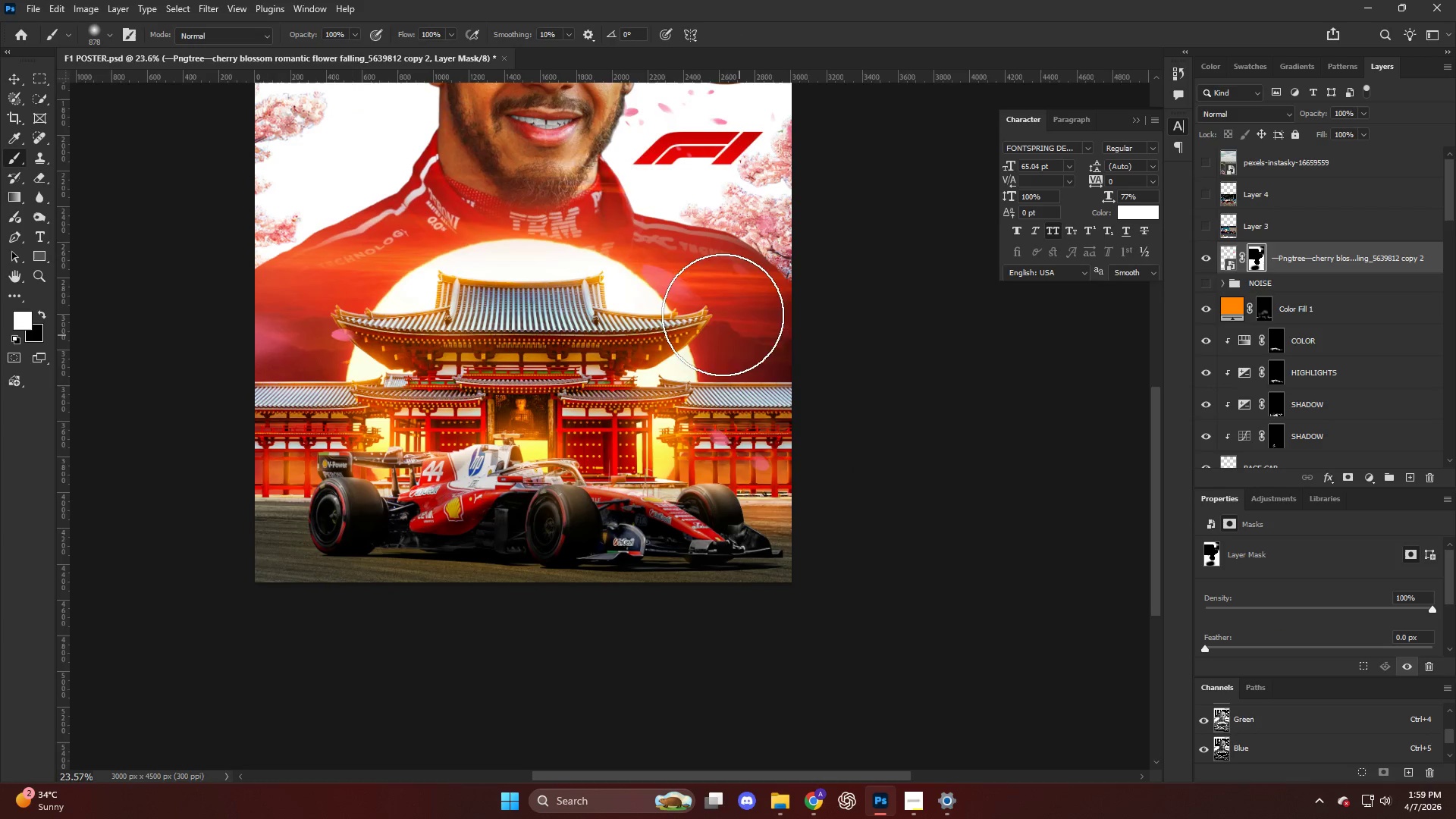 
left_click_drag(start_coordinate=[715, 310], to_coordinate=[711, 333])
 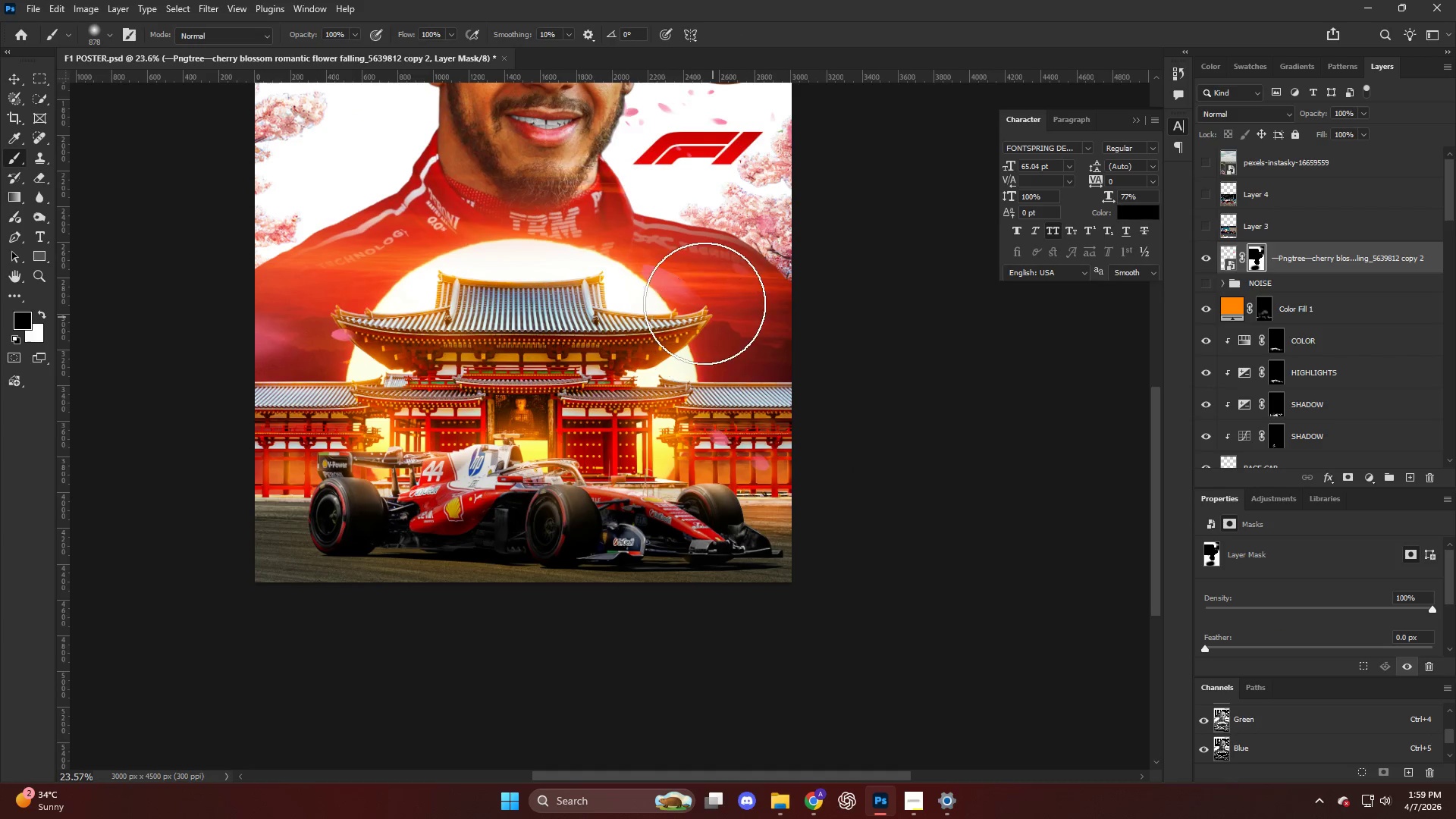 
scroll: coordinate [742, 400], scroll_direction: down, amount: 1.0
 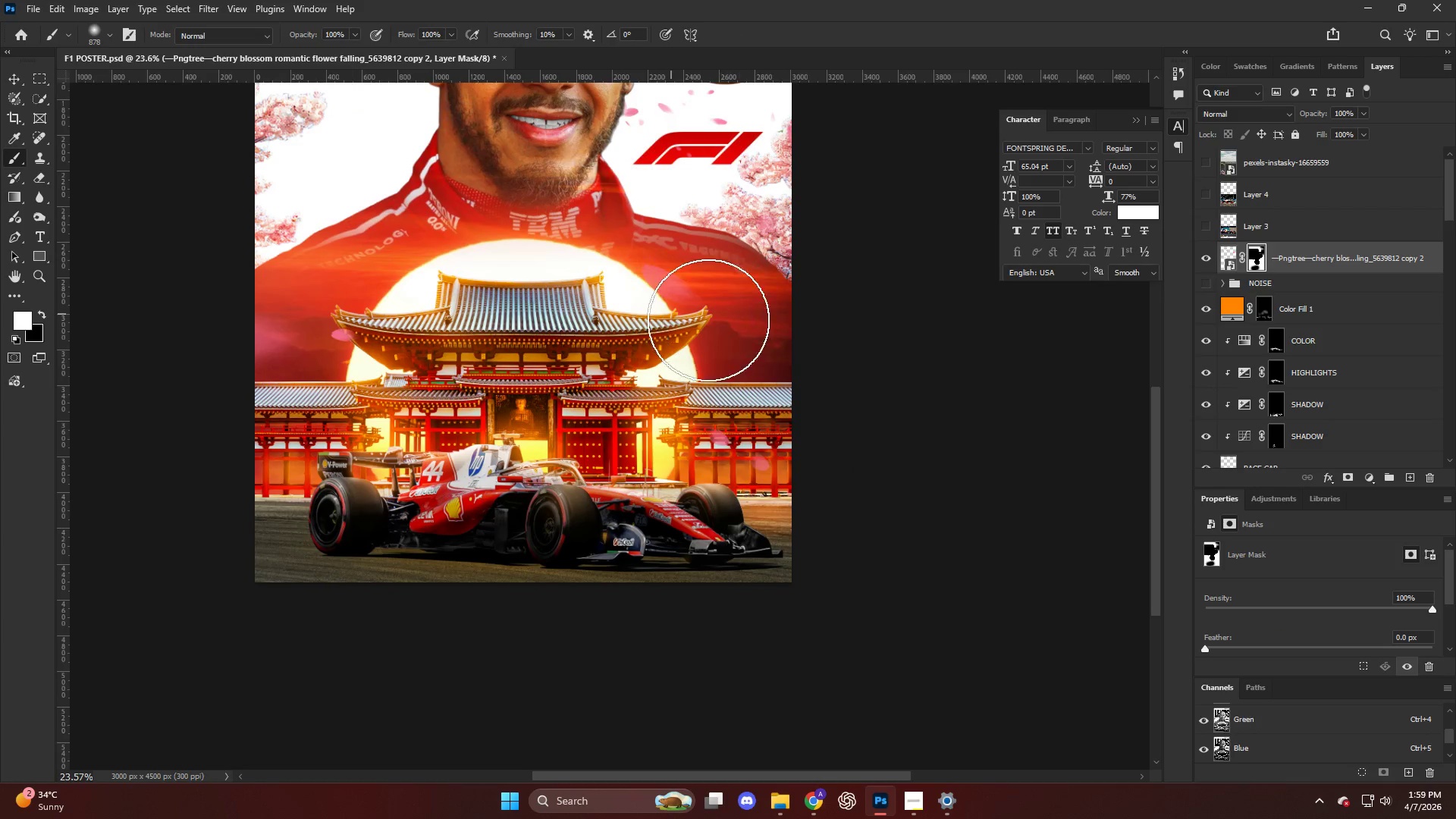 
type(xx)
 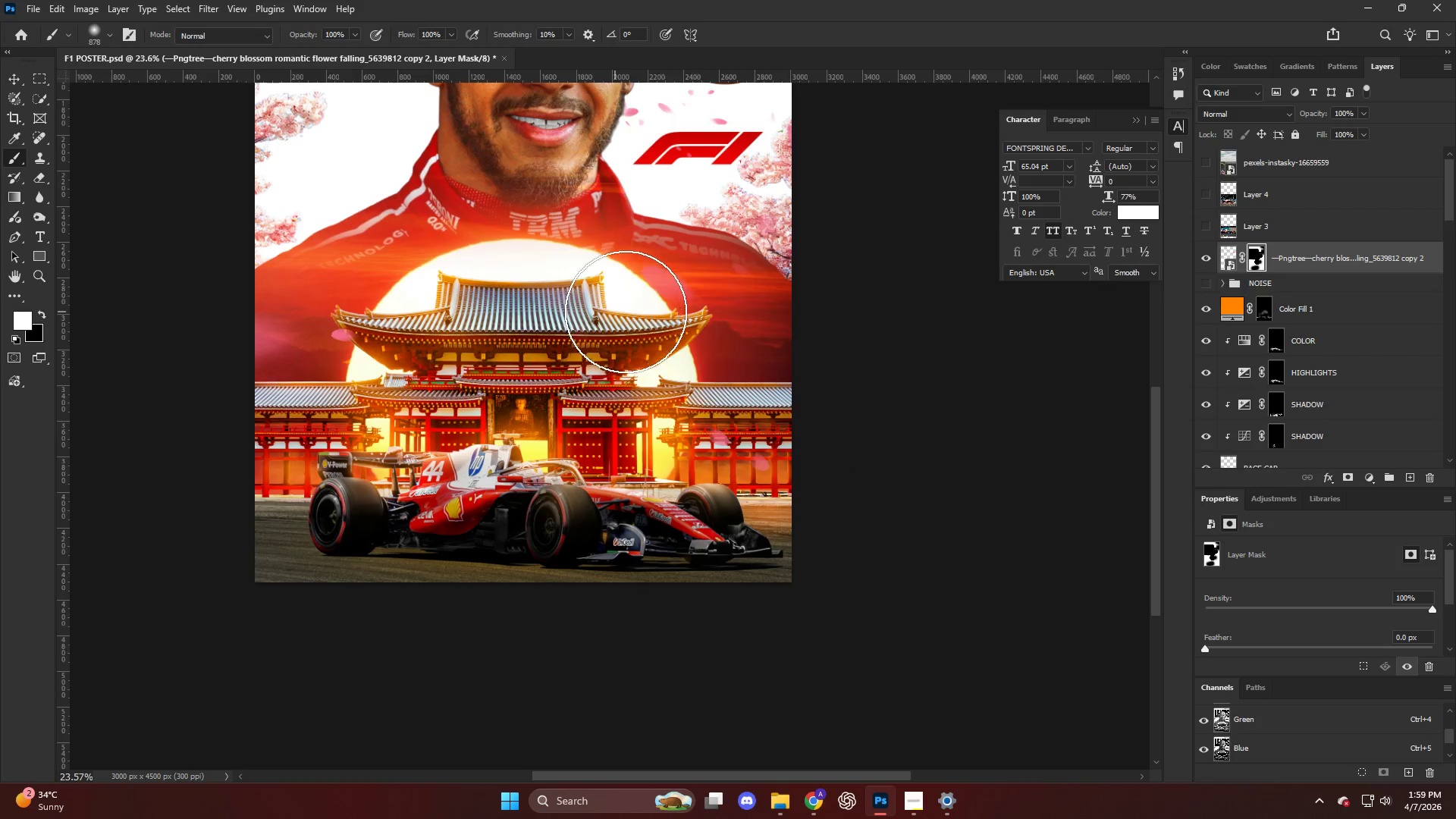 
left_click_drag(start_coordinate=[623, 296], to_coordinate=[663, 306])
 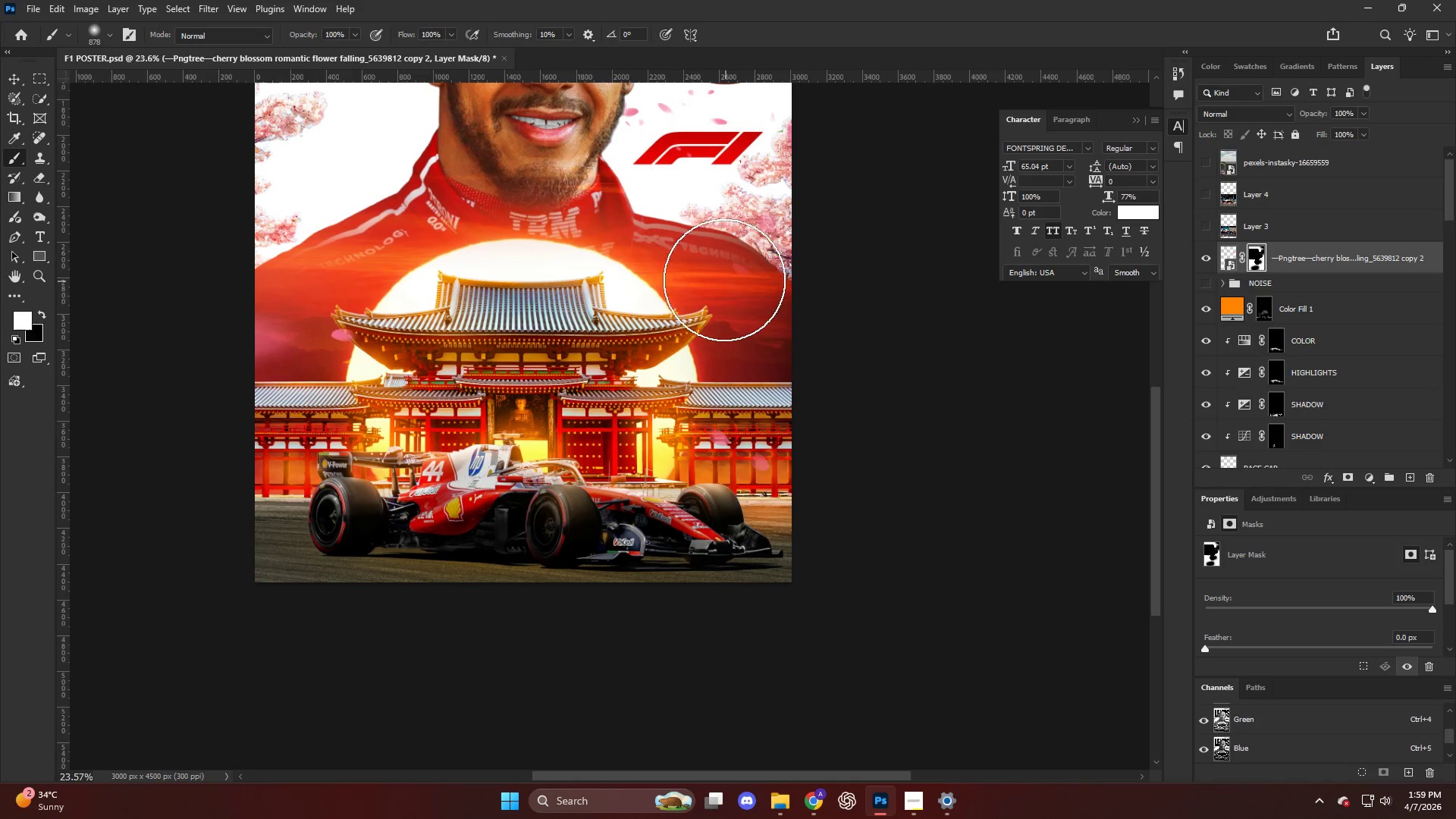 
left_click_drag(start_coordinate=[712, 281], to_coordinate=[593, 309])
 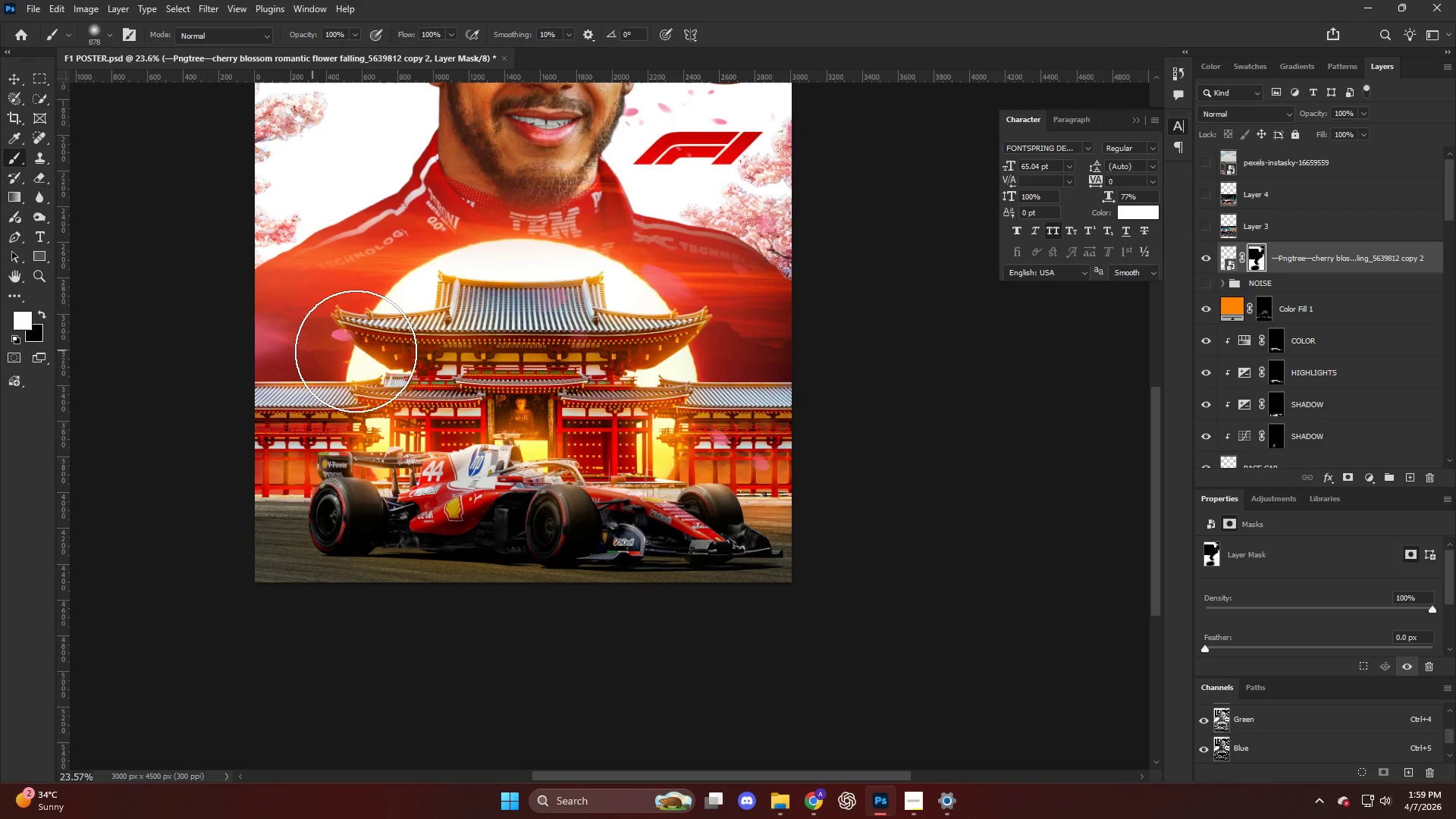 
key(Alt+AltLeft)
 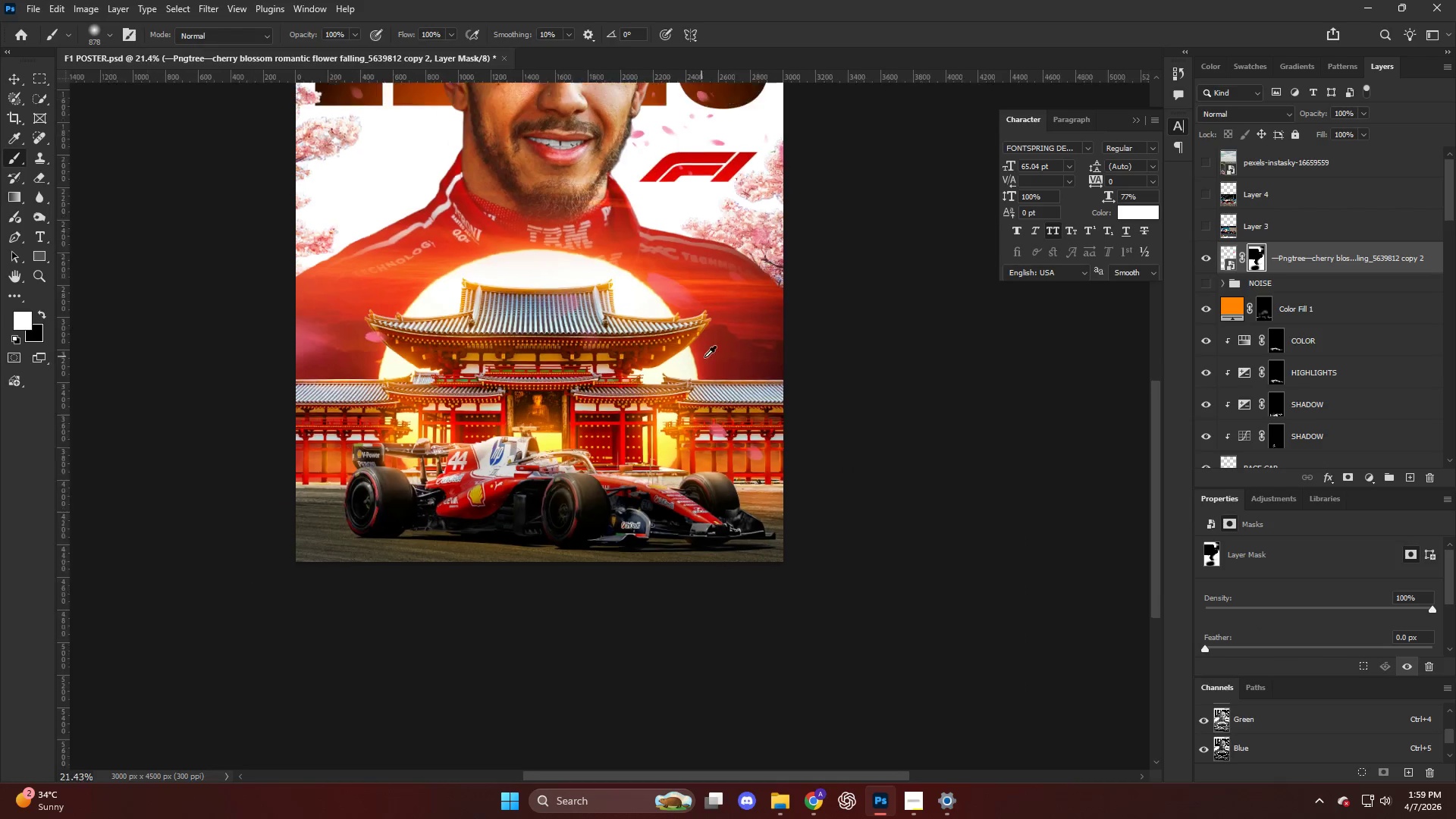 
scroll: coordinate [703, 357], scroll_direction: down, amount: 2.0
 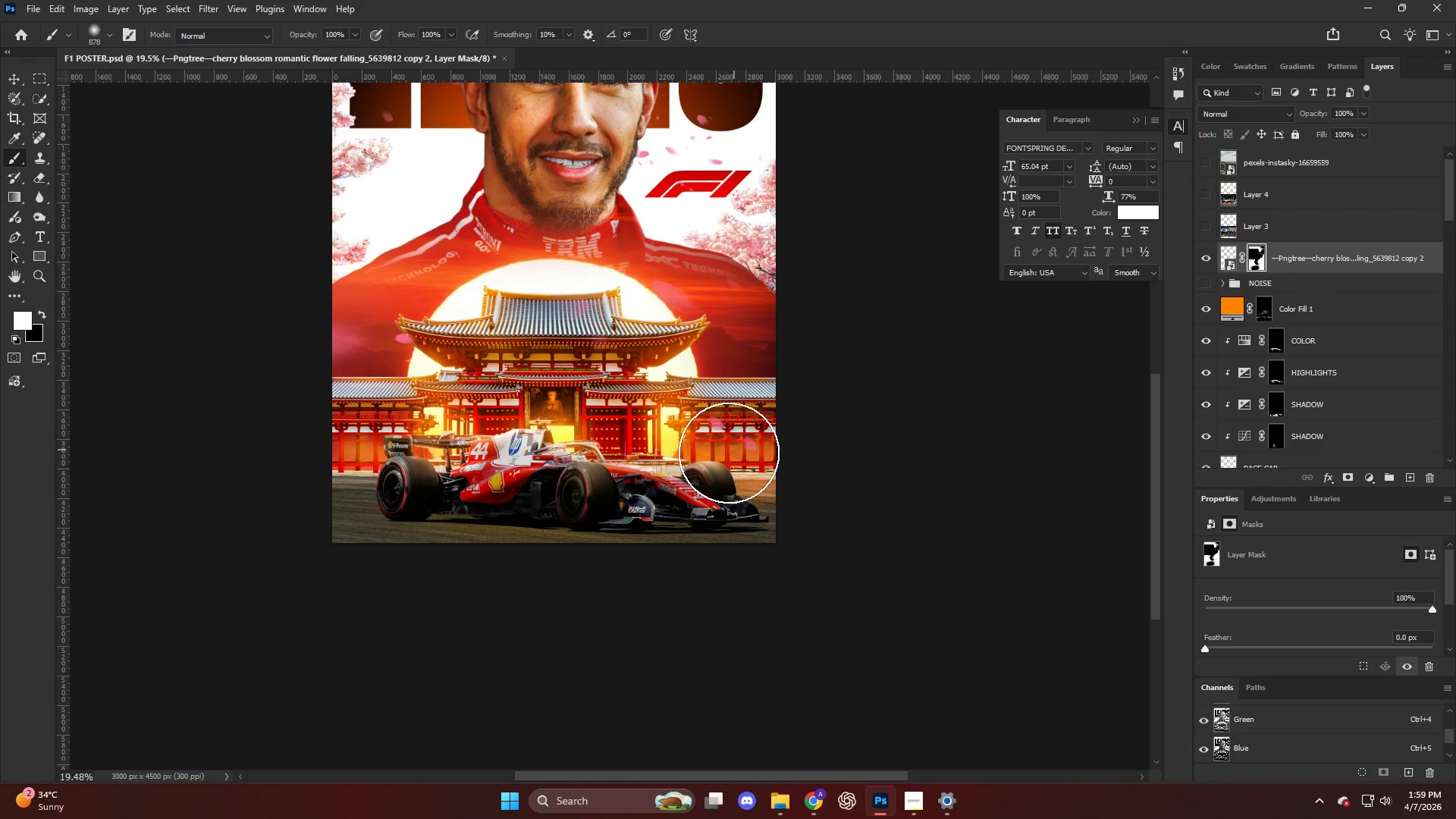 
type(xx)
 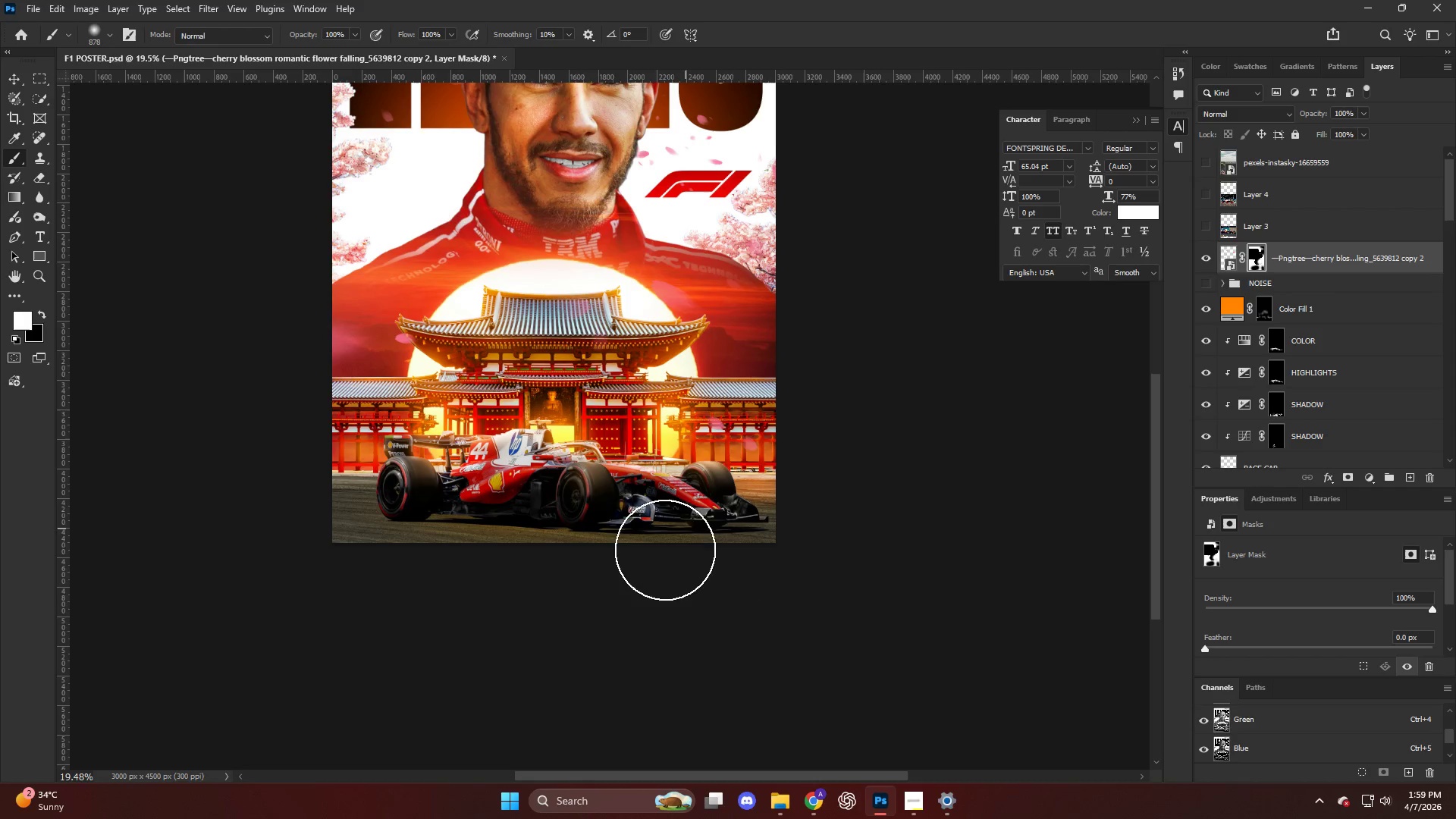 
left_click_drag(start_coordinate=[733, 472], to_coordinate=[748, 533])
 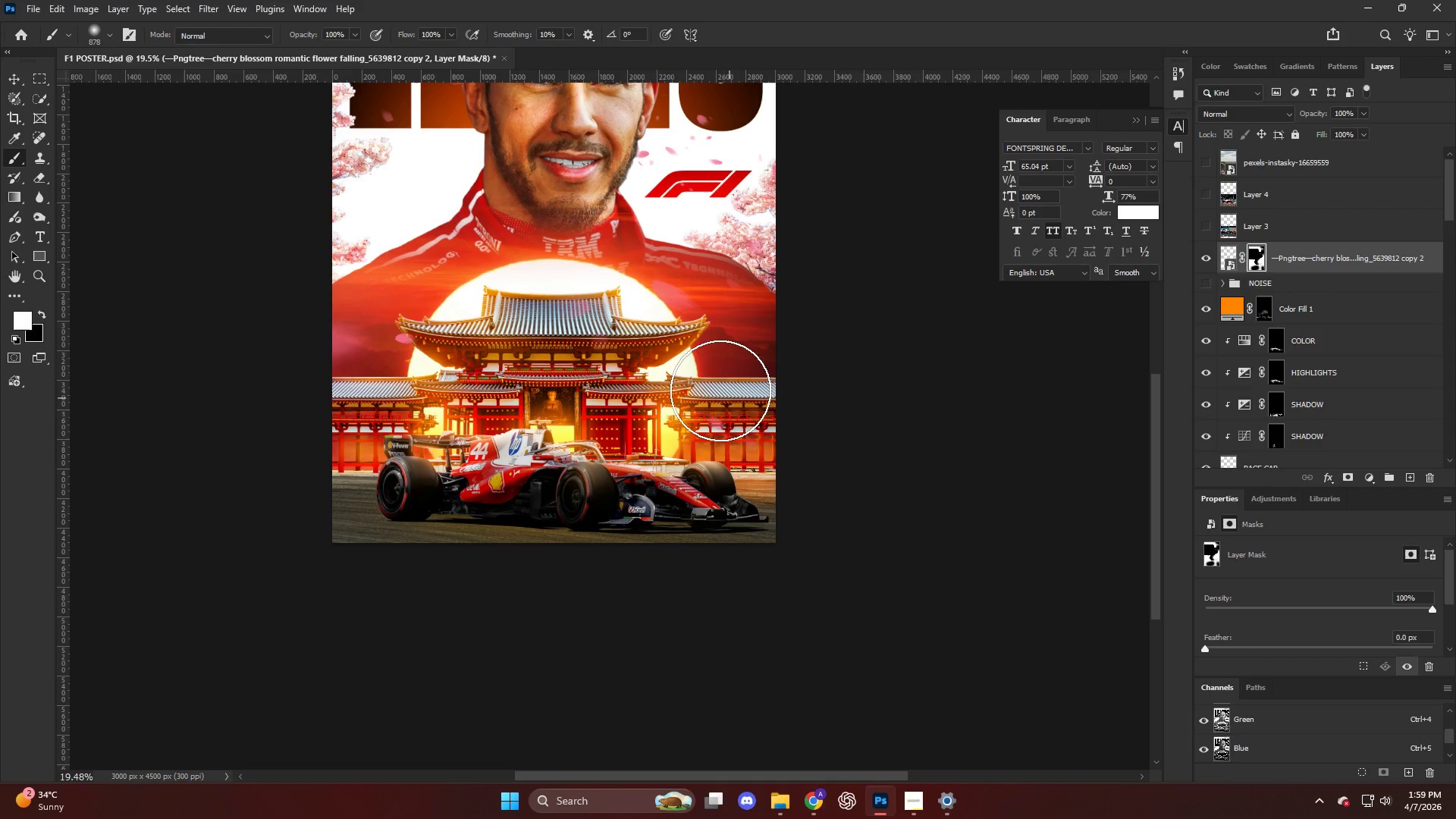 
left_click_drag(start_coordinate=[720, 399], to_coordinate=[721, 327])
 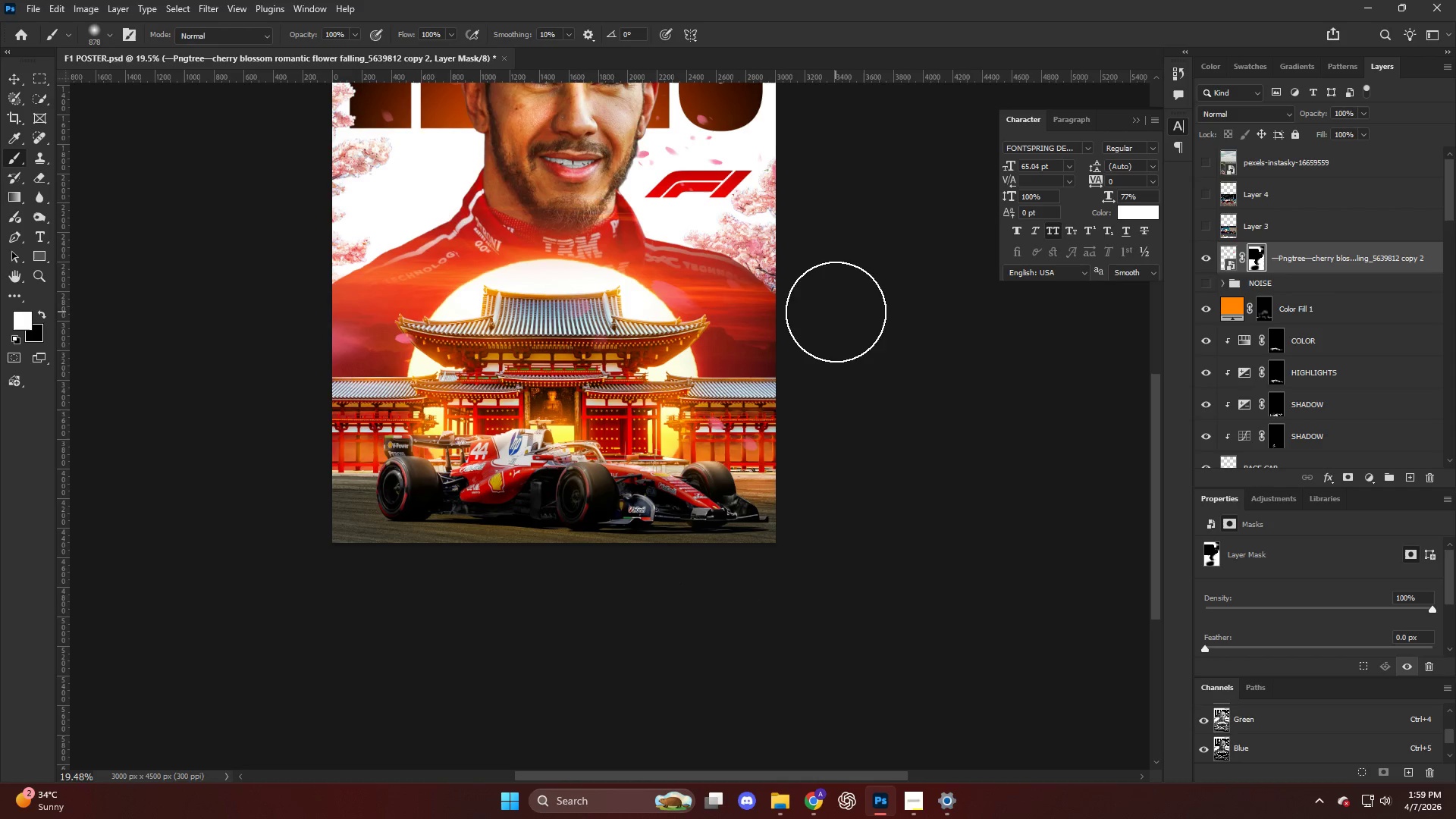 
key(Alt+AltLeft)
 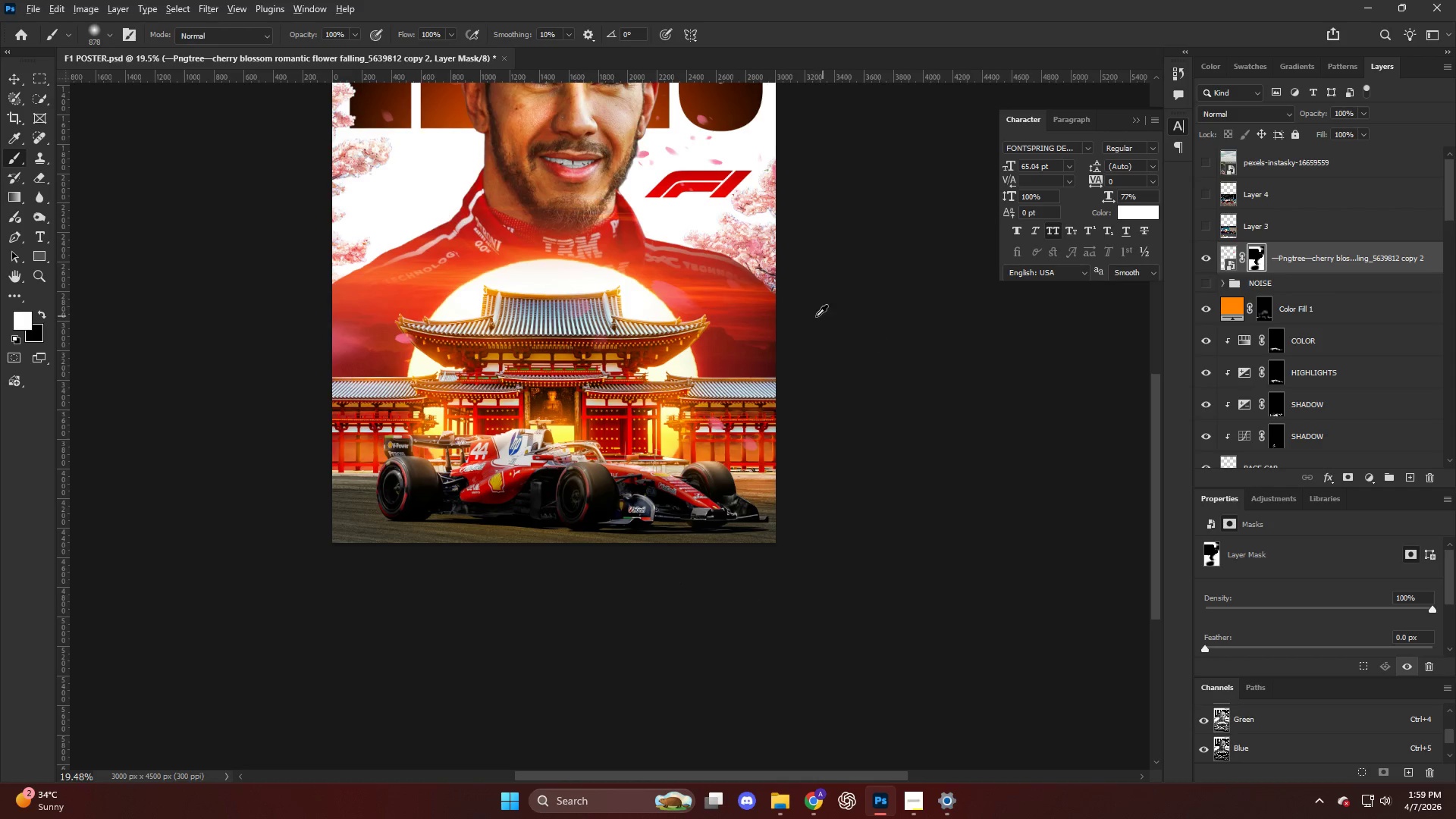 
key(Alt+AltLeft)
 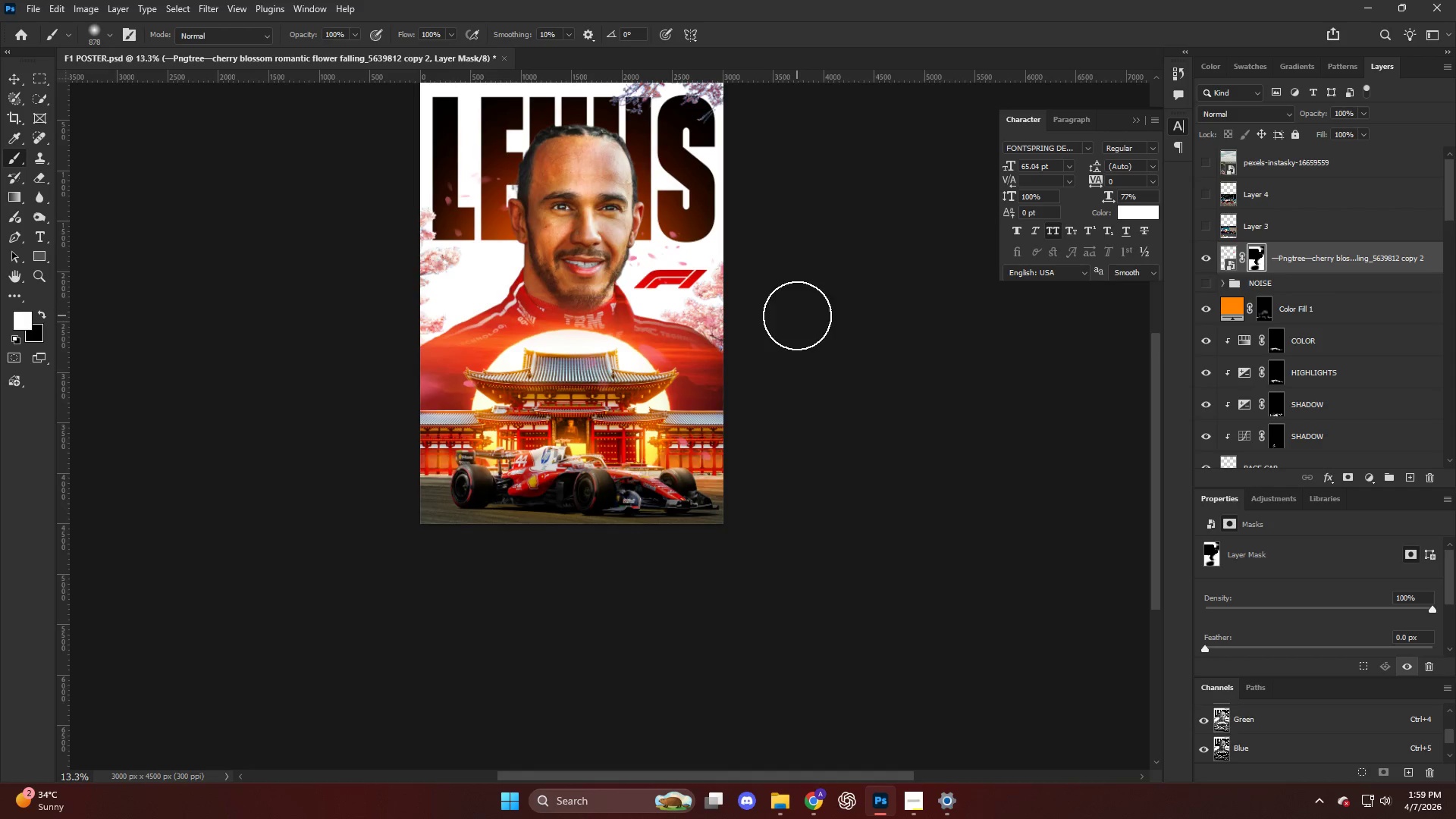 
key(Alt+AltLeft)
 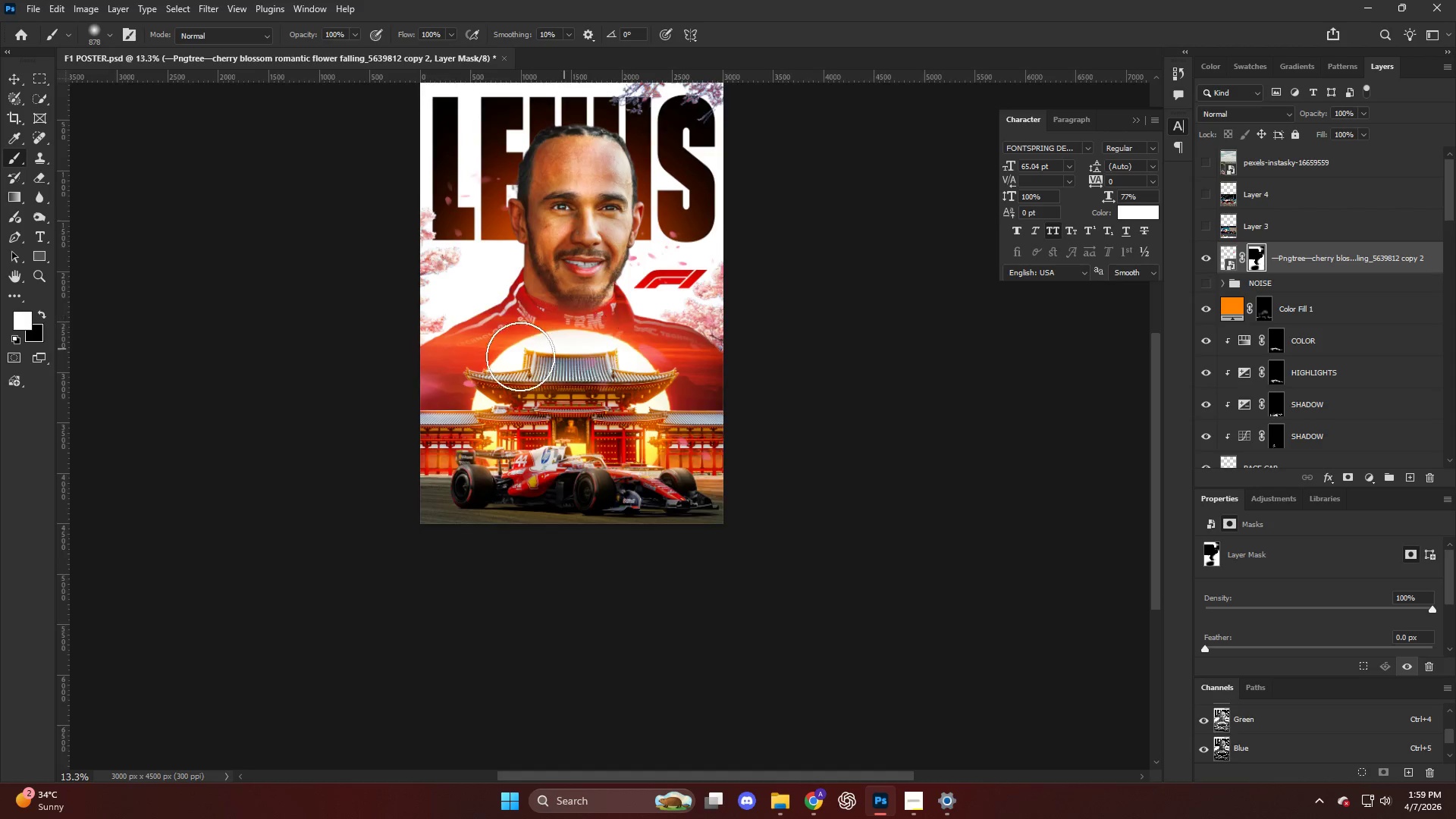 
scroll: coordinate [799, 316], scroll_direction: down, amount: 2.0
 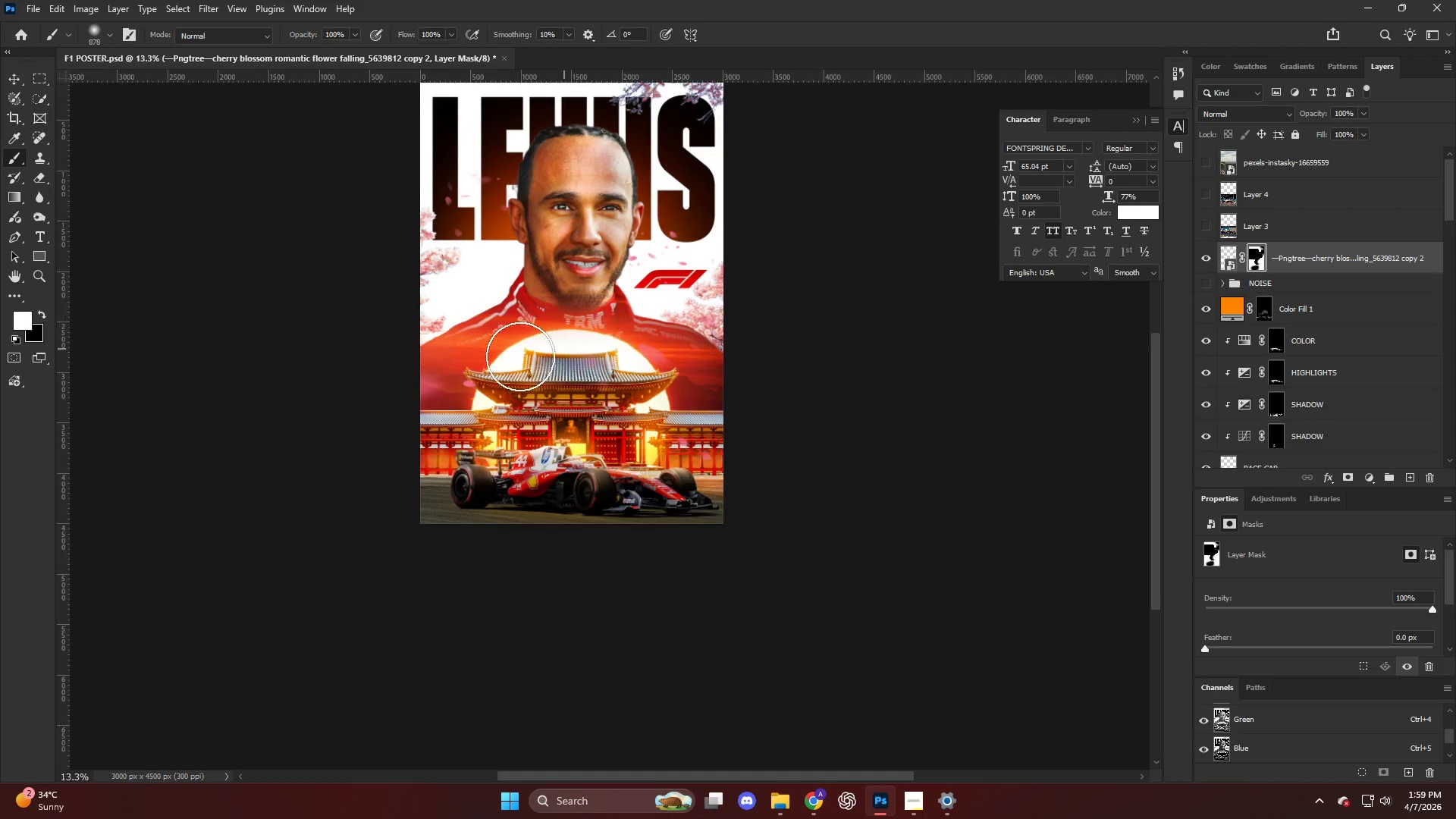 
hold_key(key=AltLeft, duration=0.75)
scroll: coordinate [675, 353], scroll_direction: down, amount: 2.0
 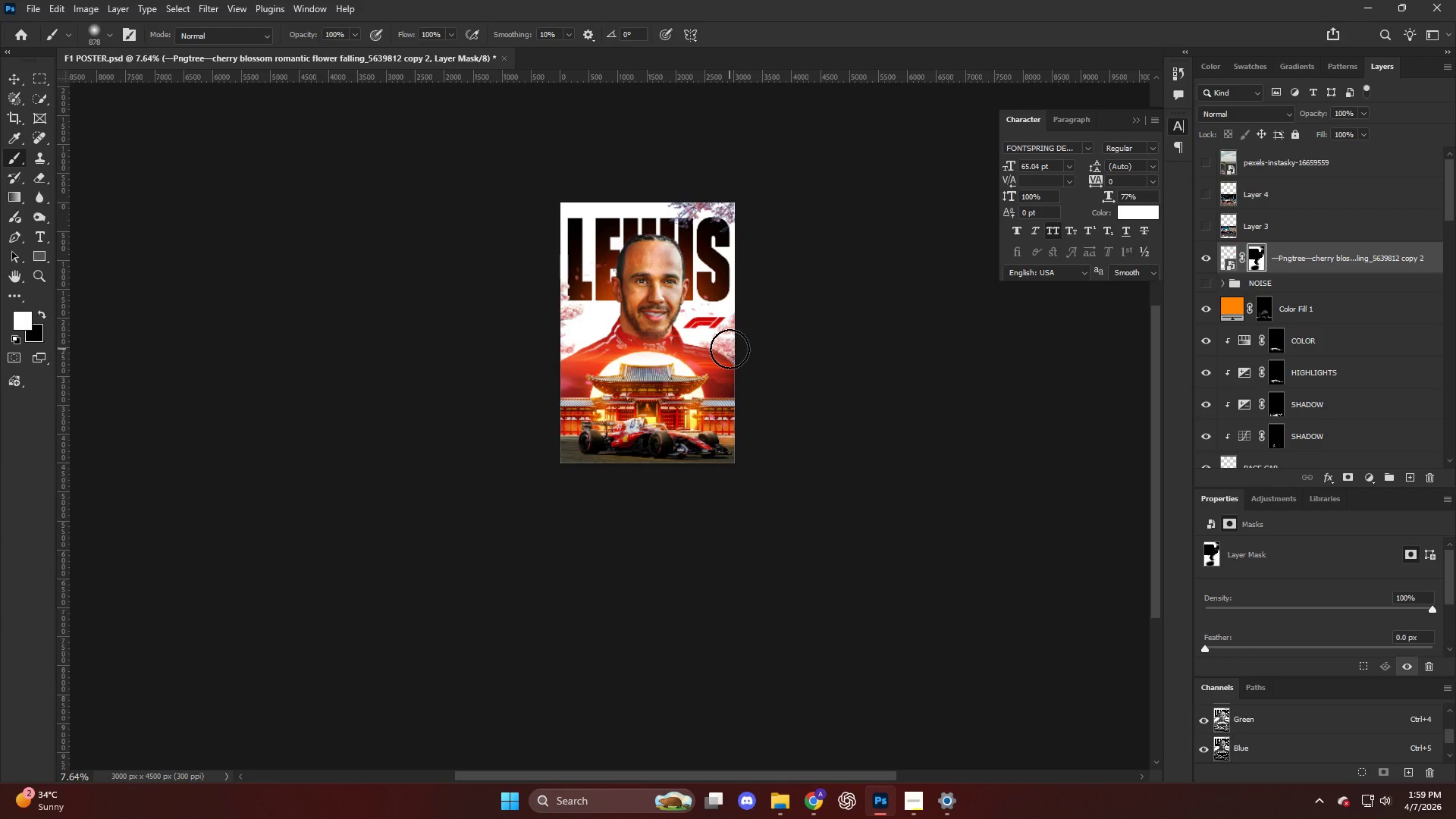 
hold_key(key=AltLeft, duration=0.48)
hold_key(key=ControlLeft, duration=0.67)
scroll: coordinate [695, 312], scroll_direction: up, amount: 36.0
 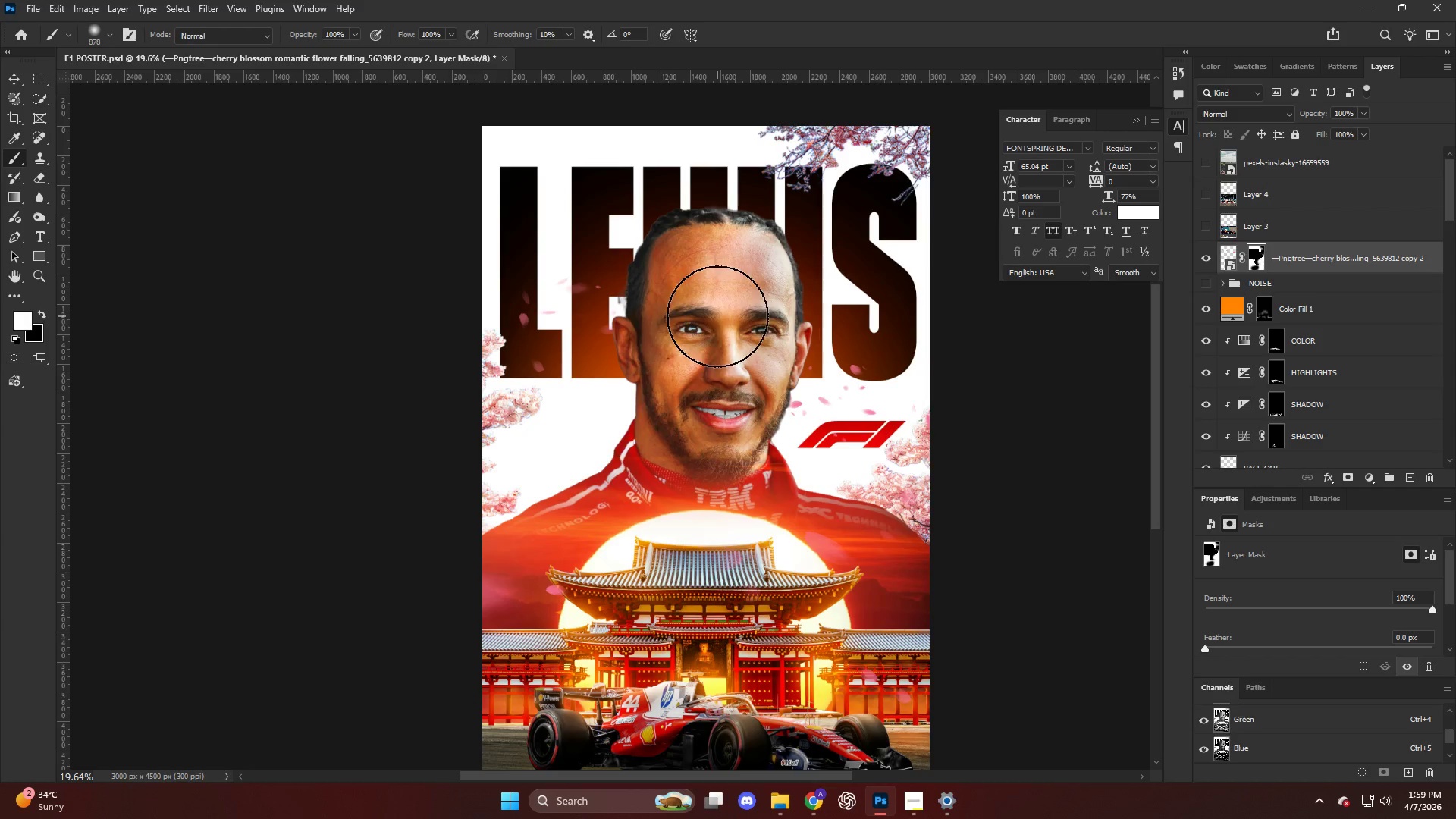 
hold_key(key=AltLeft, duration=0.34)
 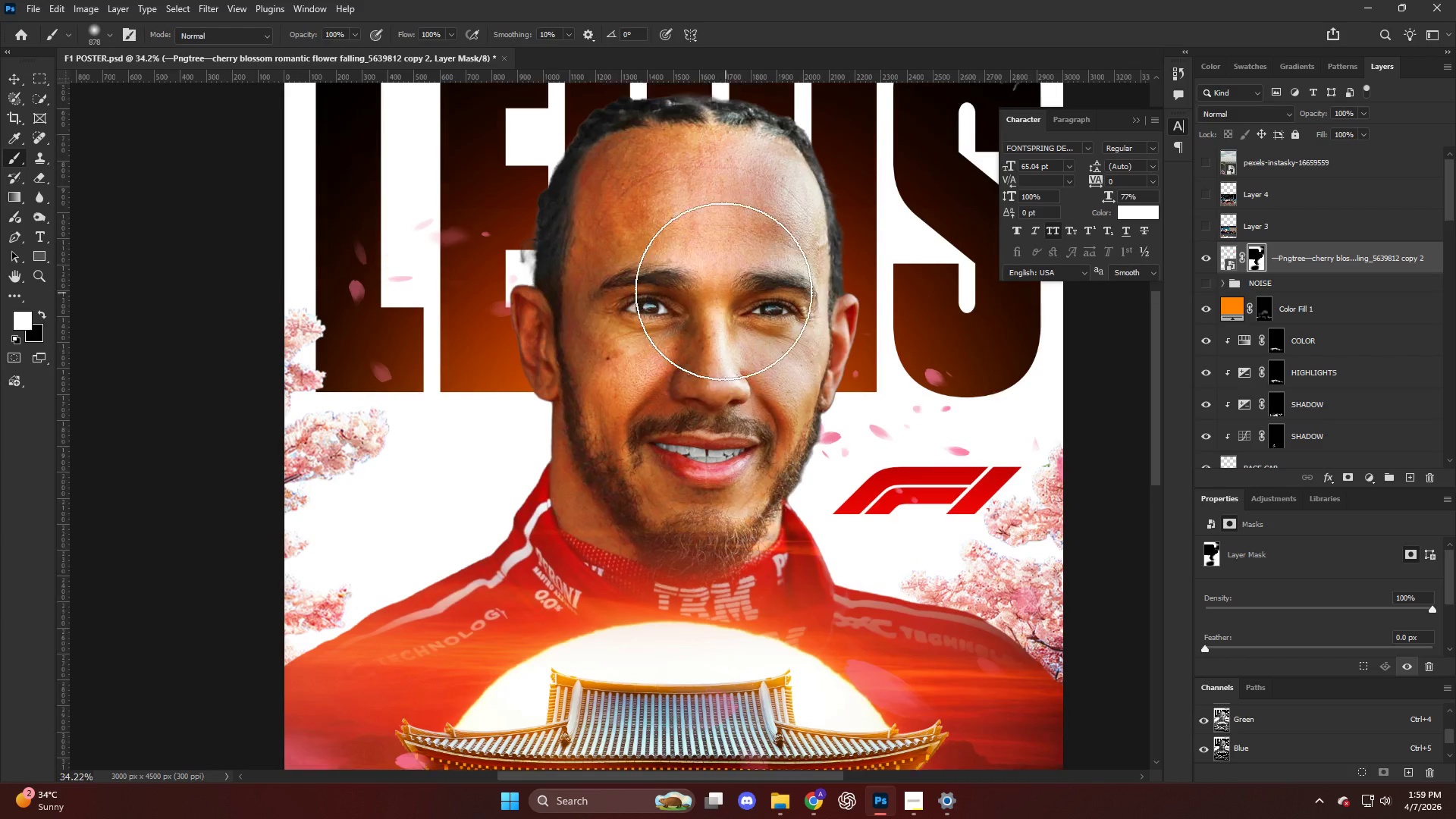 
key(V)
 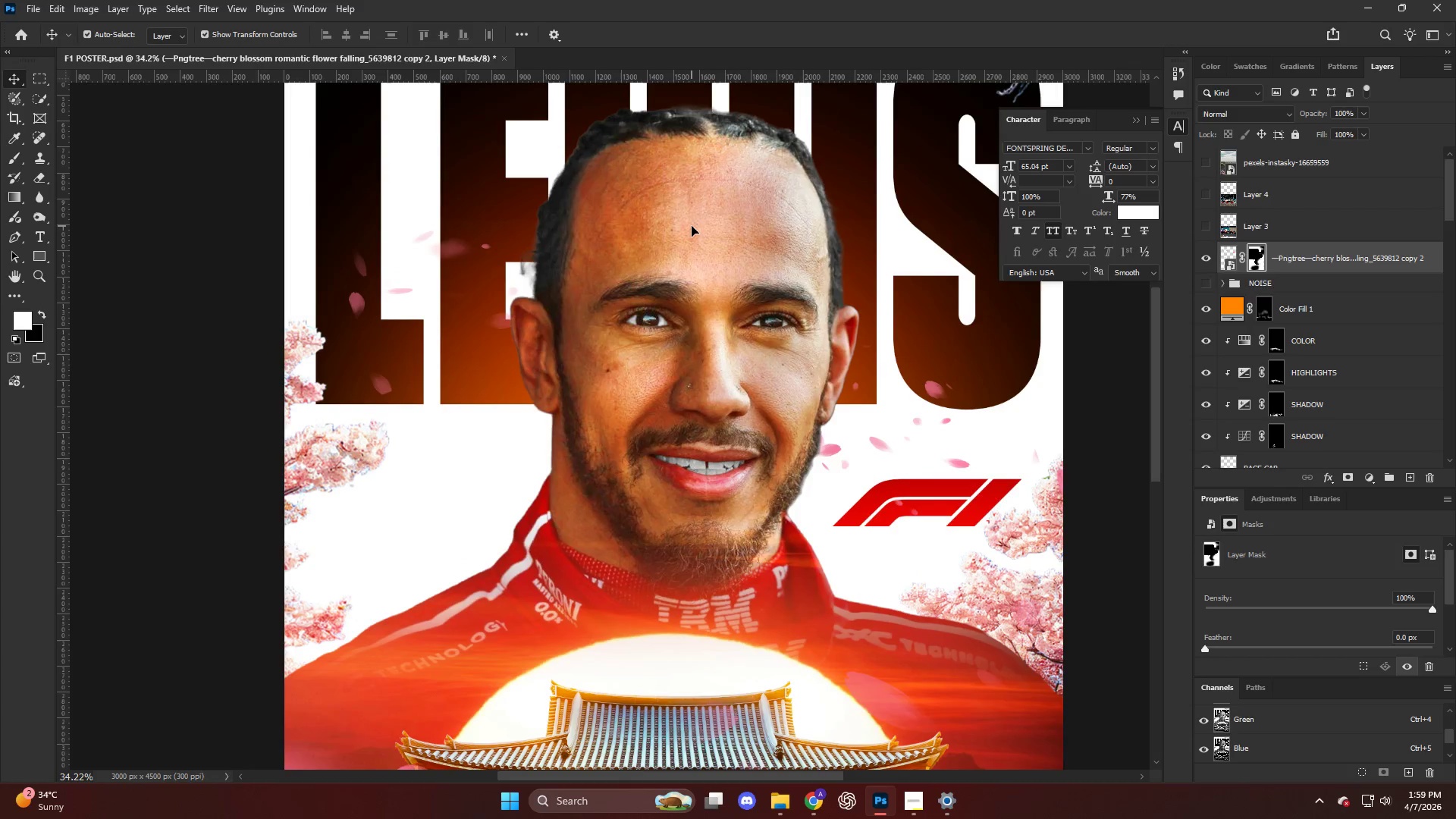 
left_click([692, 226])
 